 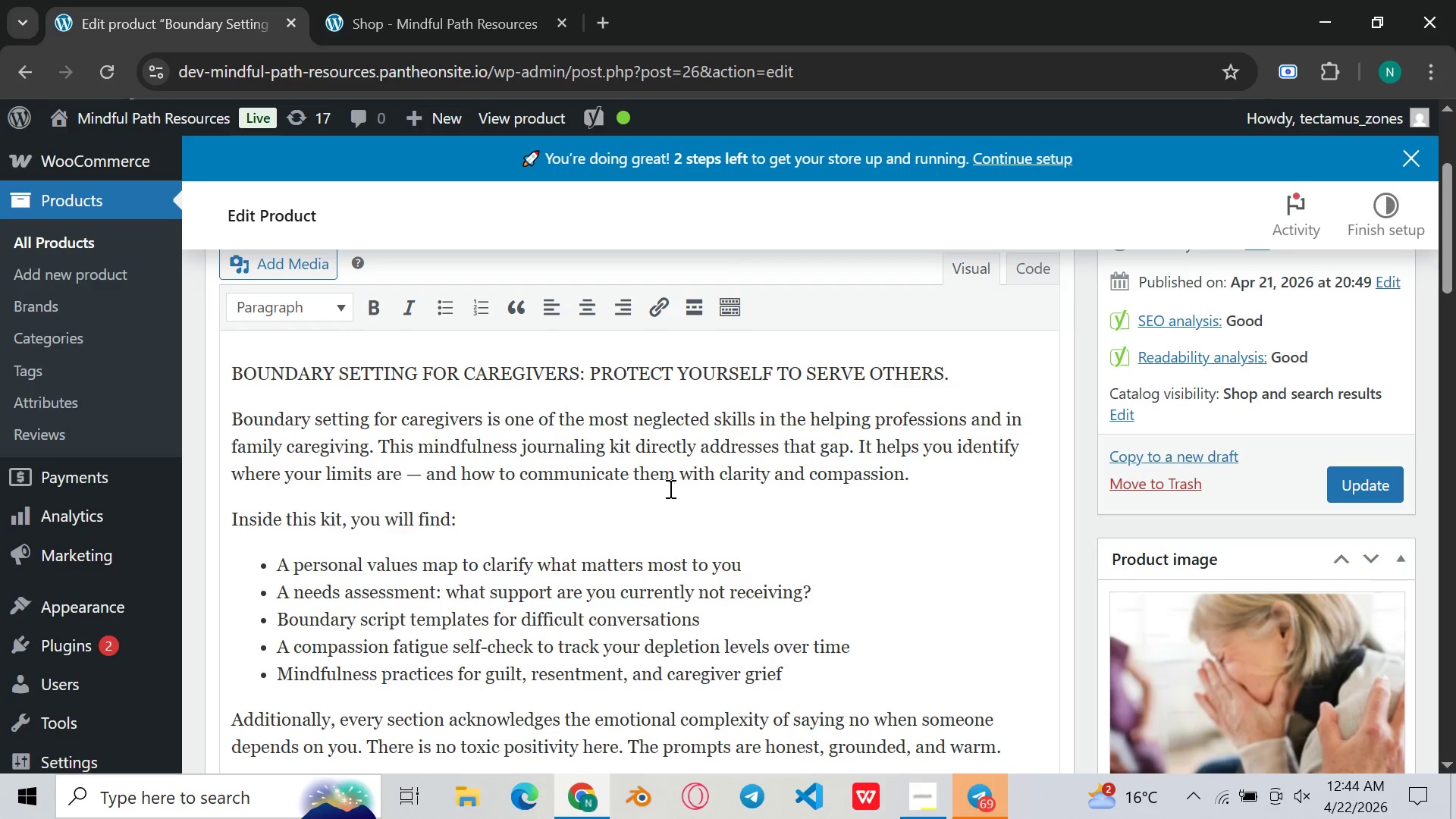 
left_click([984, 799])
 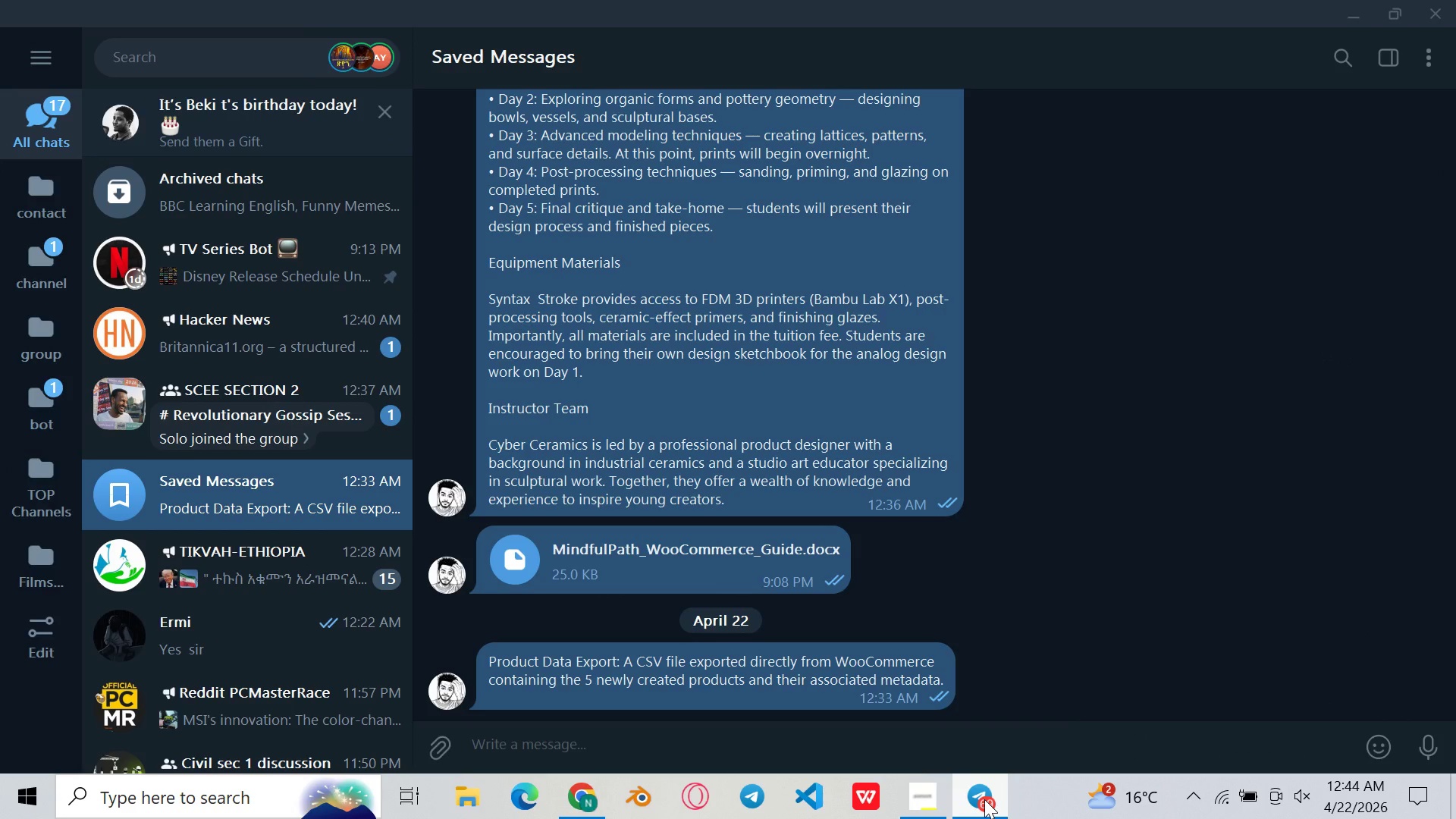 
left_click([984, 799])
 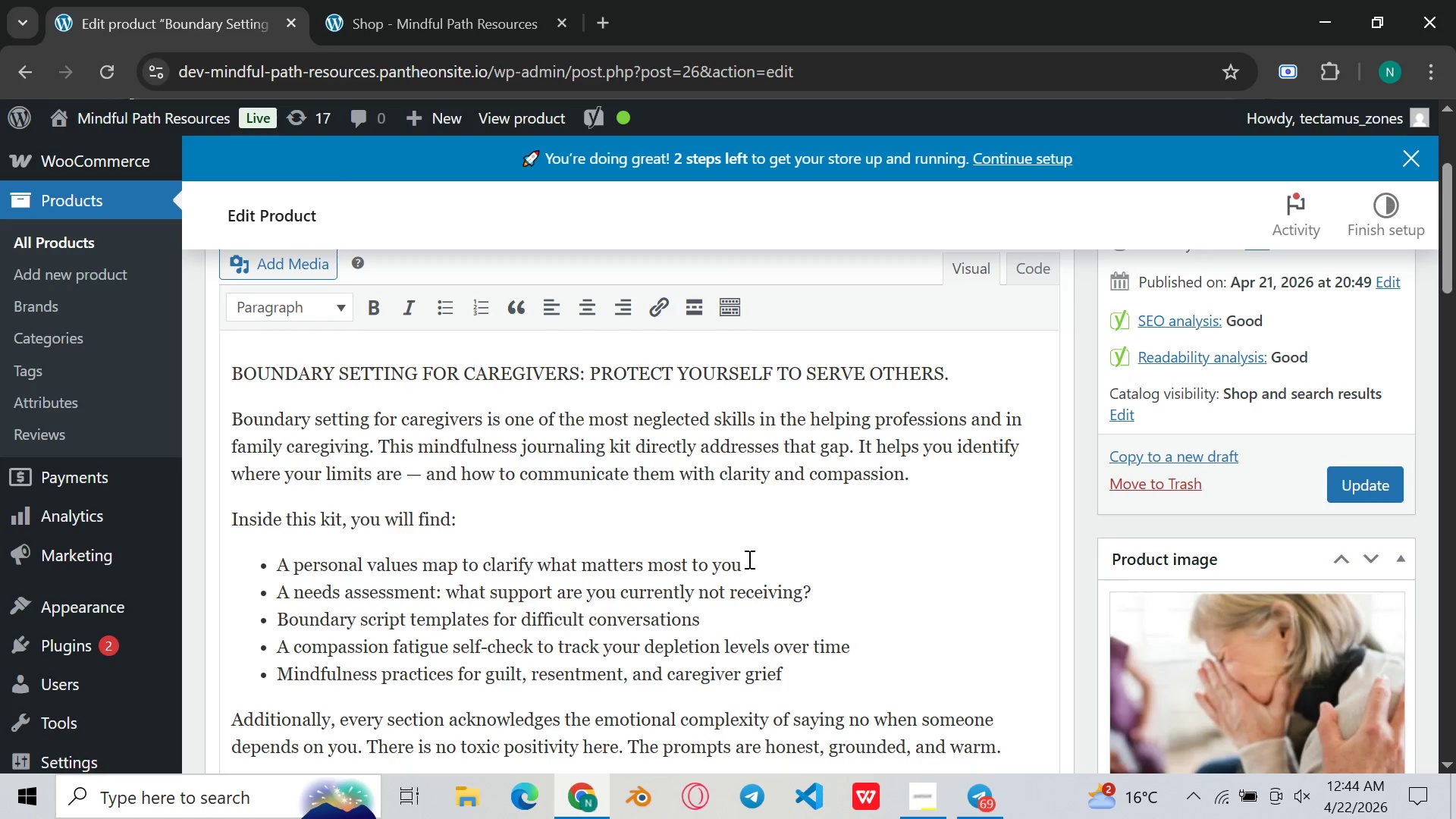 
scroll: coordinate [737, 546], scroll_direction: up, amount: 1.0
 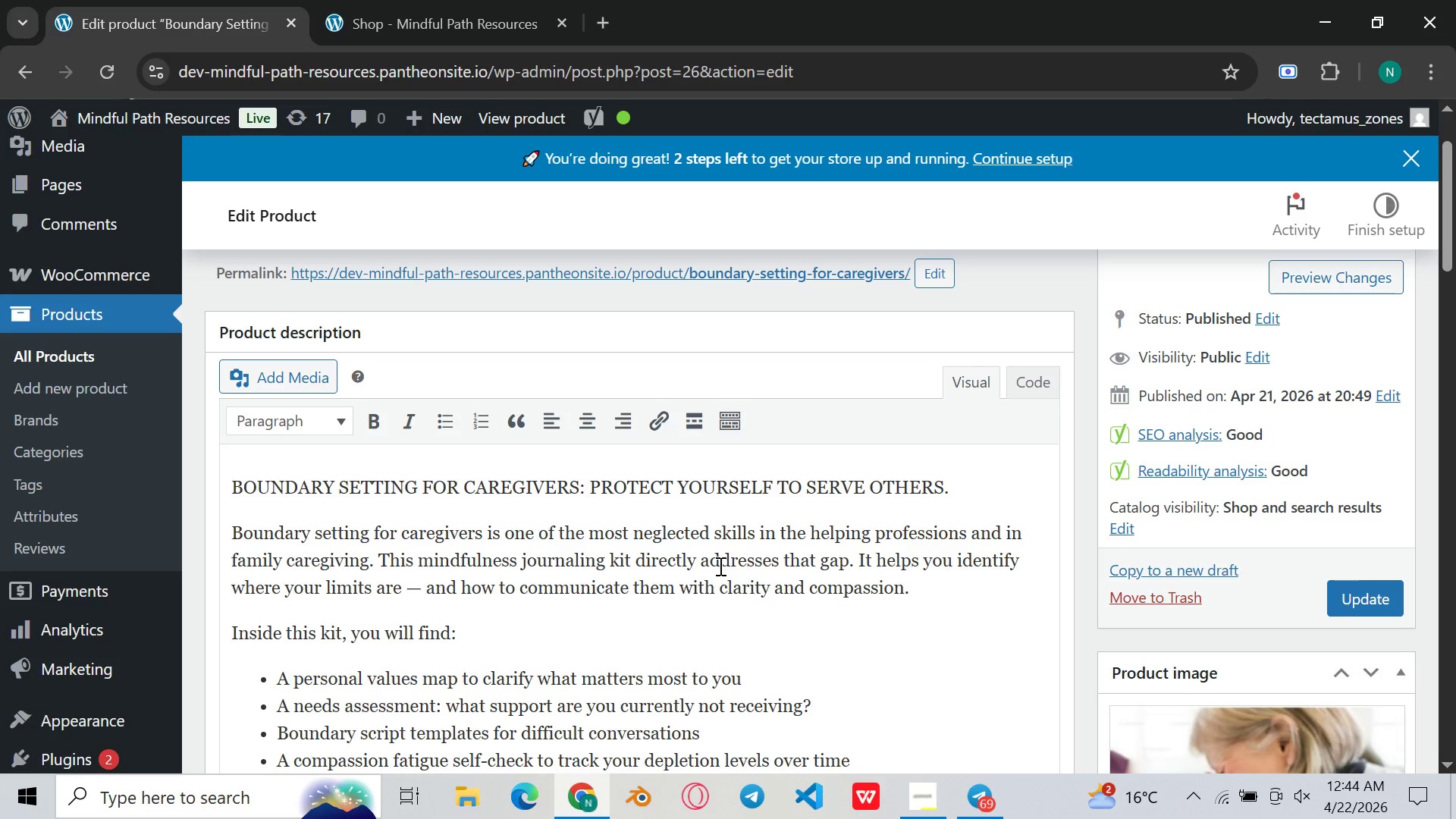 
wait(18.98)
 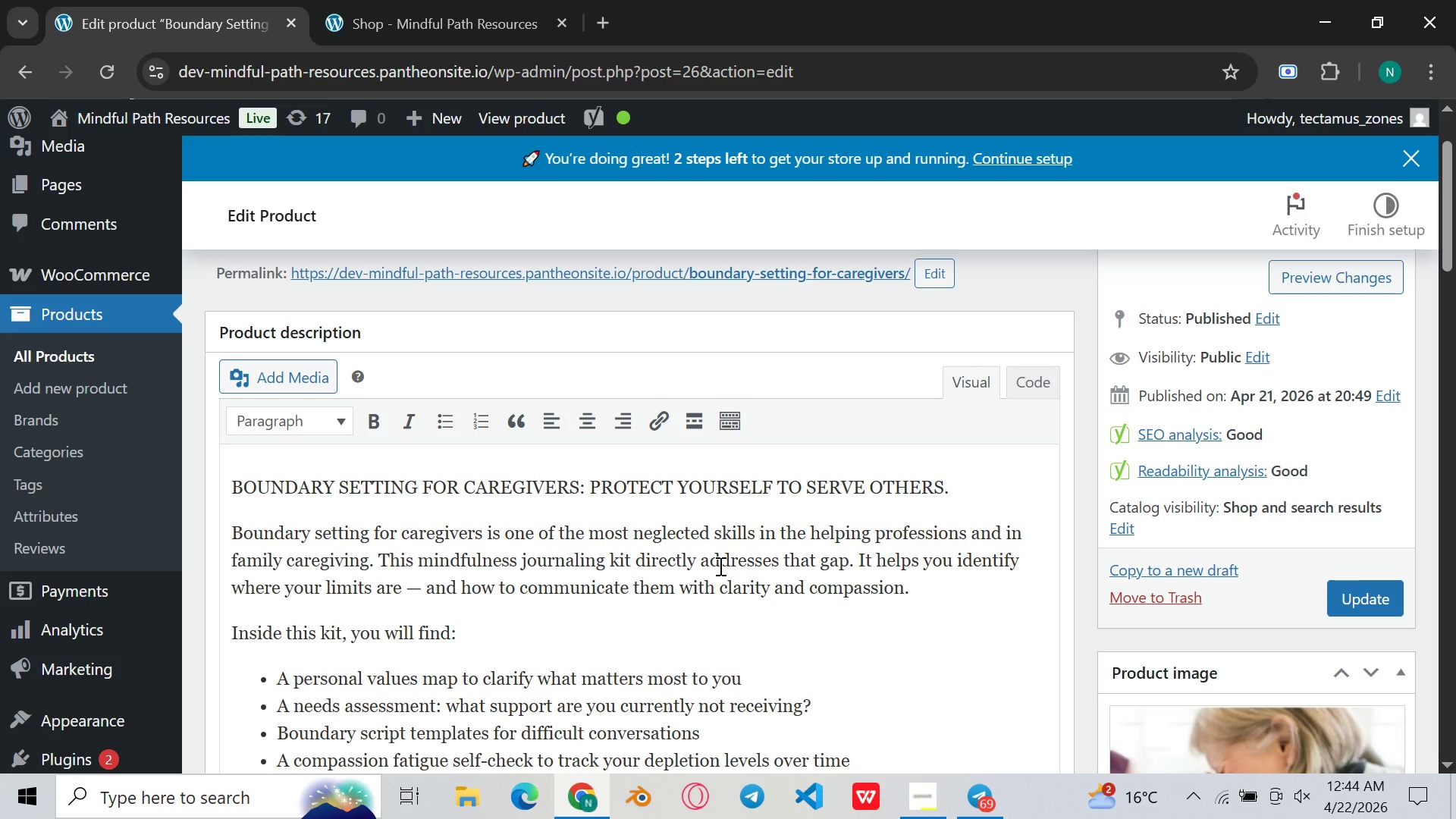 
left_click([993, 813])
 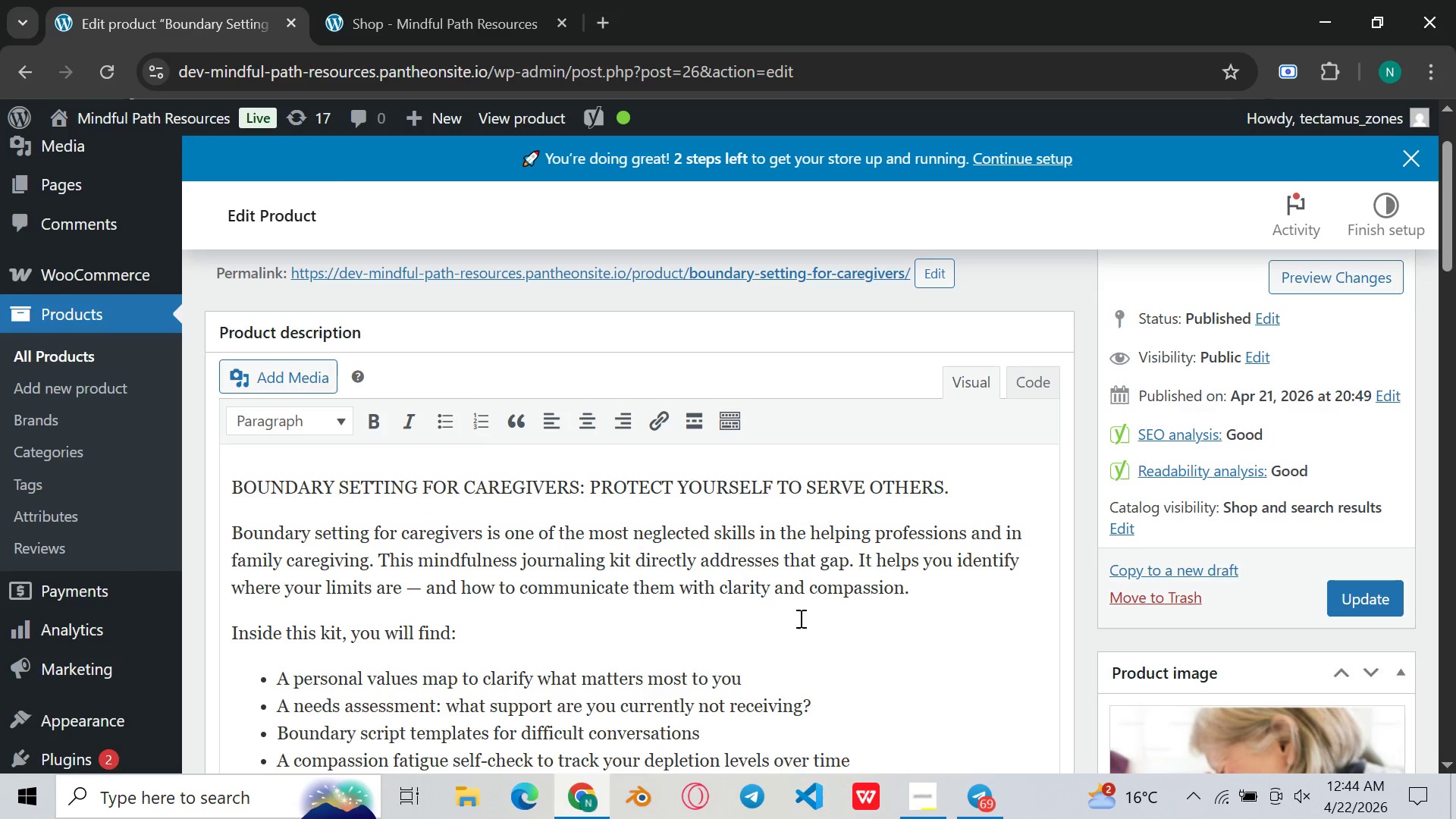 
scroll: coordinate [775, 602], scroll_direction: none, amount: 0.0
 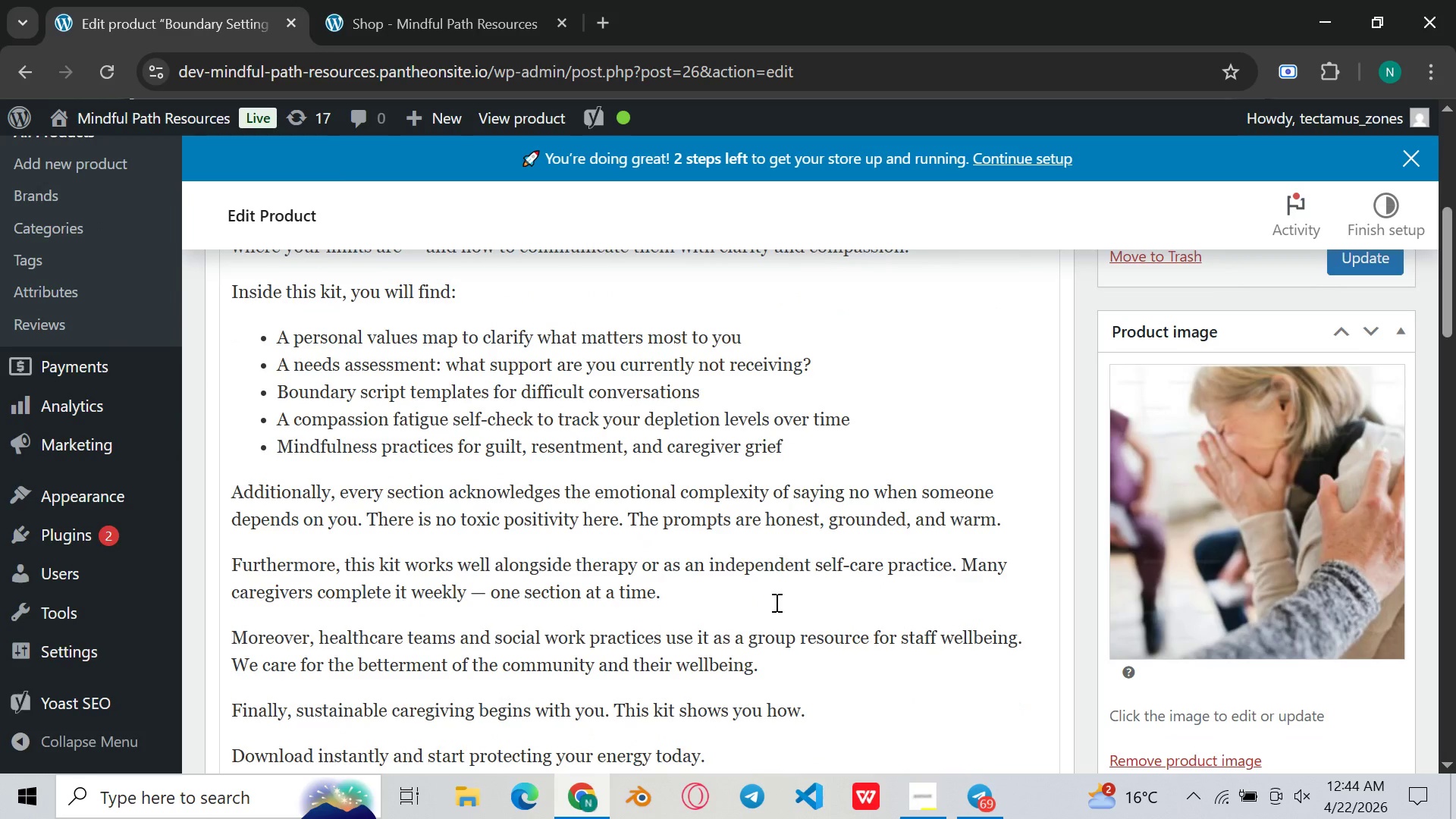 
scroll: coordinate [775, 623], scroll_direction: down, amount: 20.0
 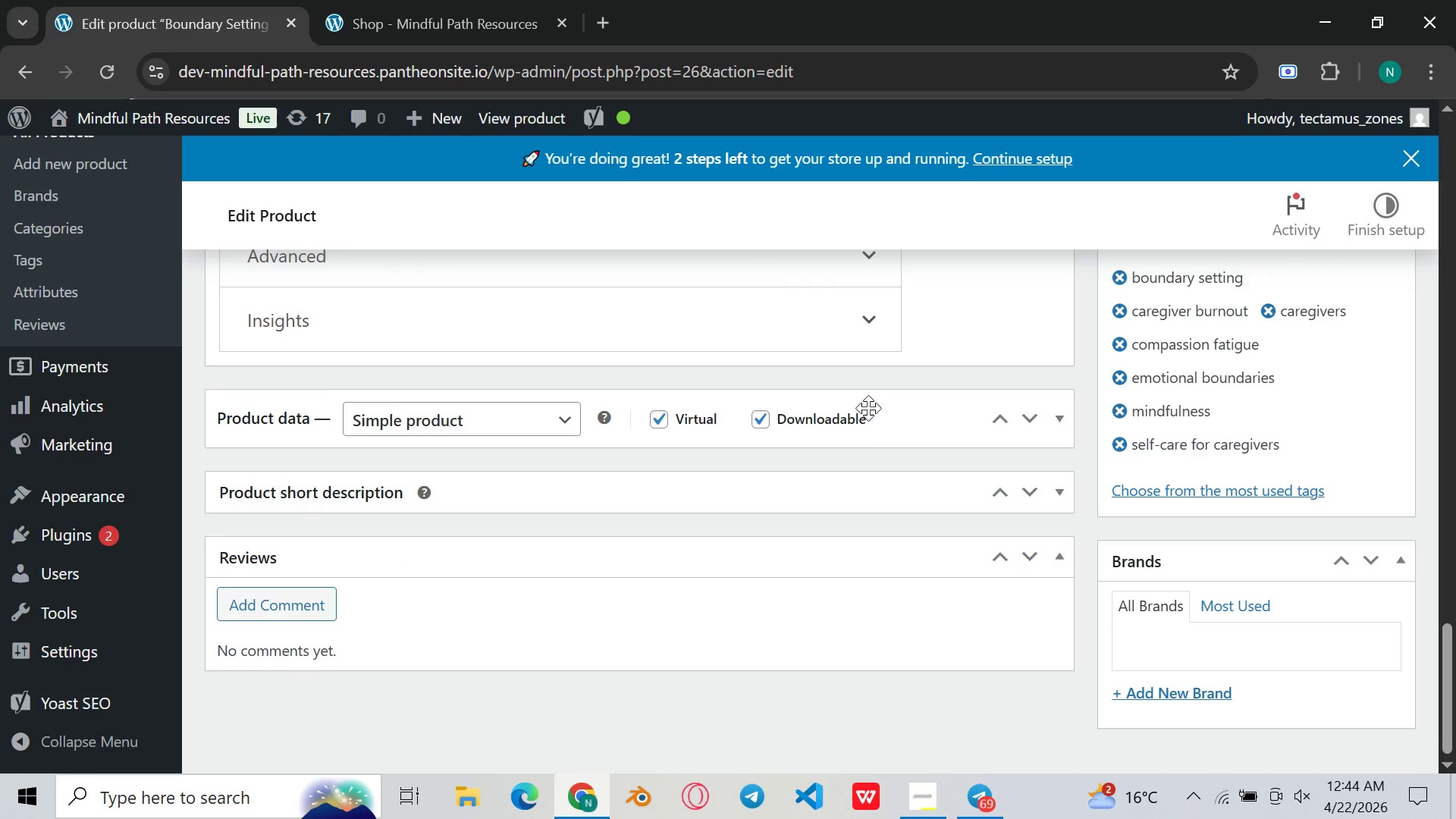 
left_click([910, 423])
 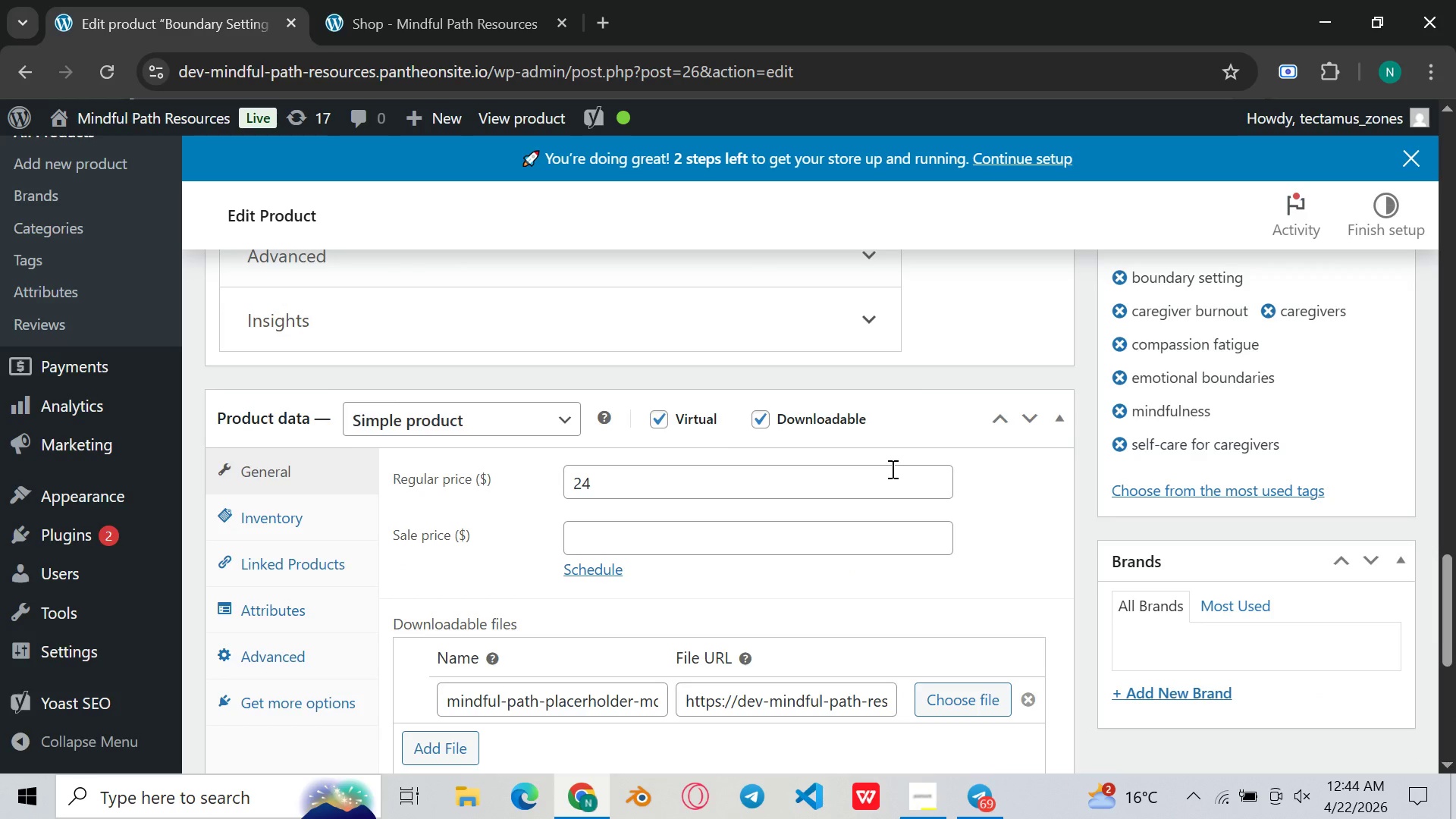 
scroll: coordinate [890, 467], scroll_direction: down, amount: 3.0
 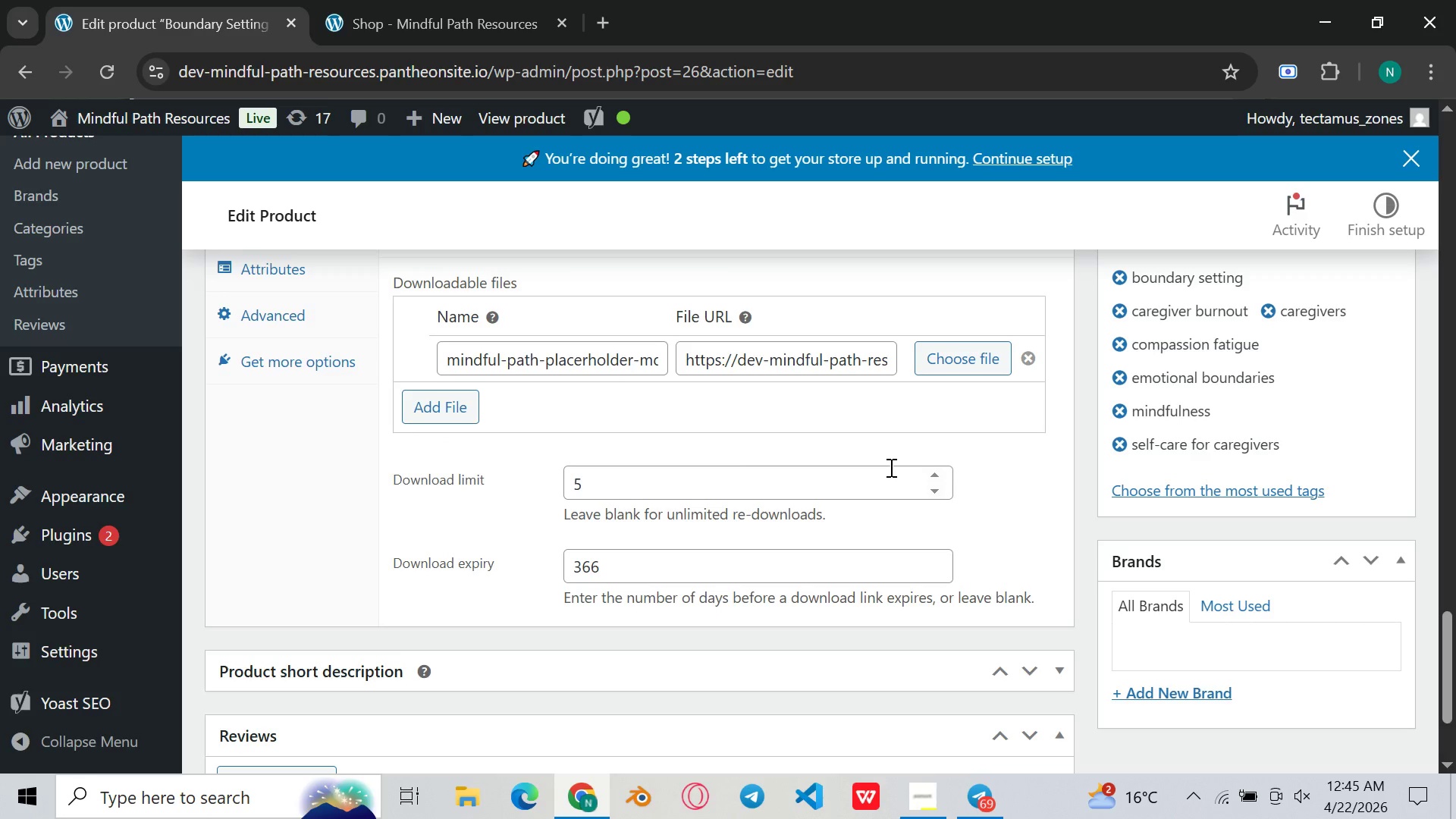 
scroll: coordinate [890, 467], scroll_direction: up, amount: 2.0
 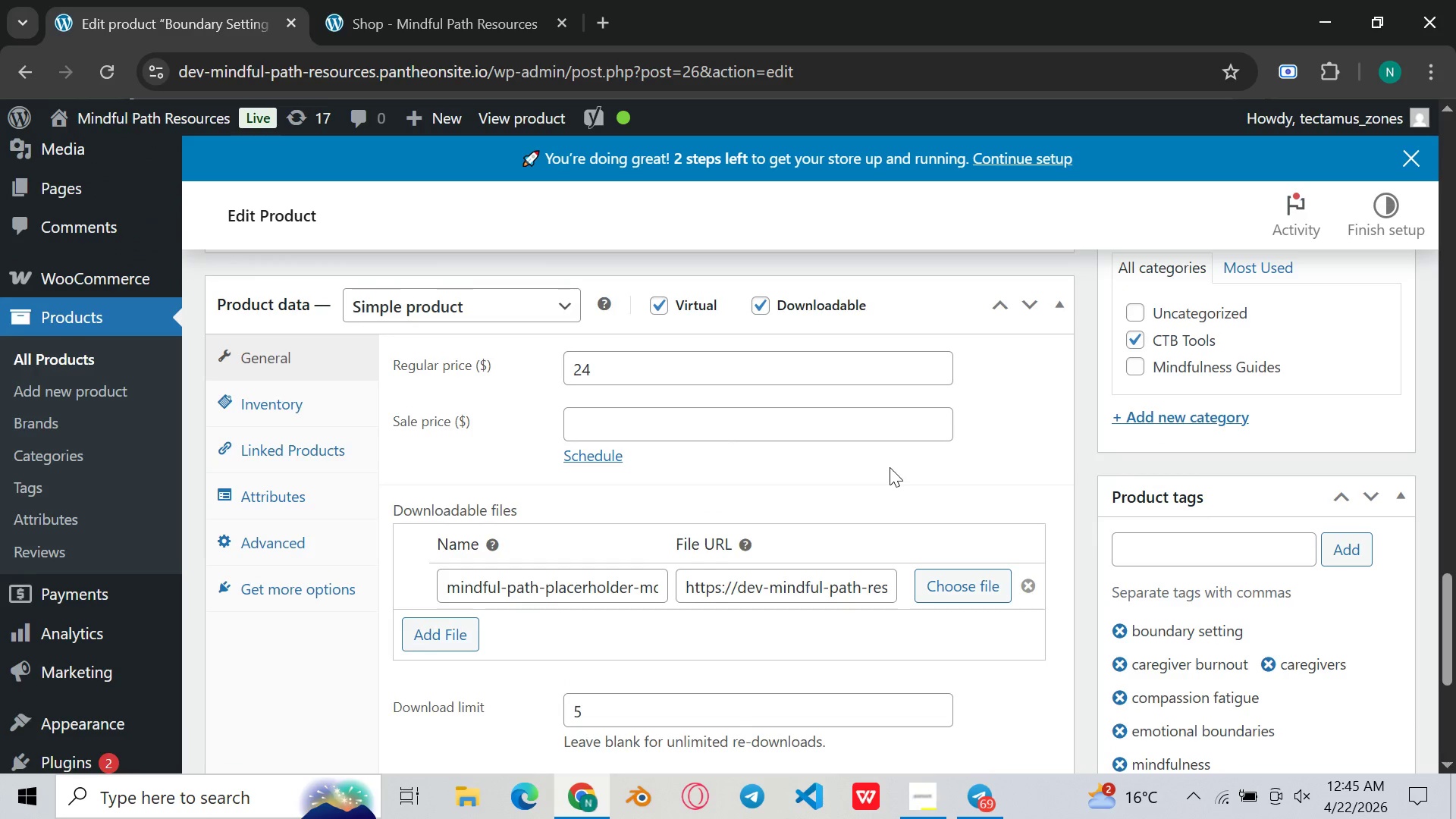 
wait(9.27)
 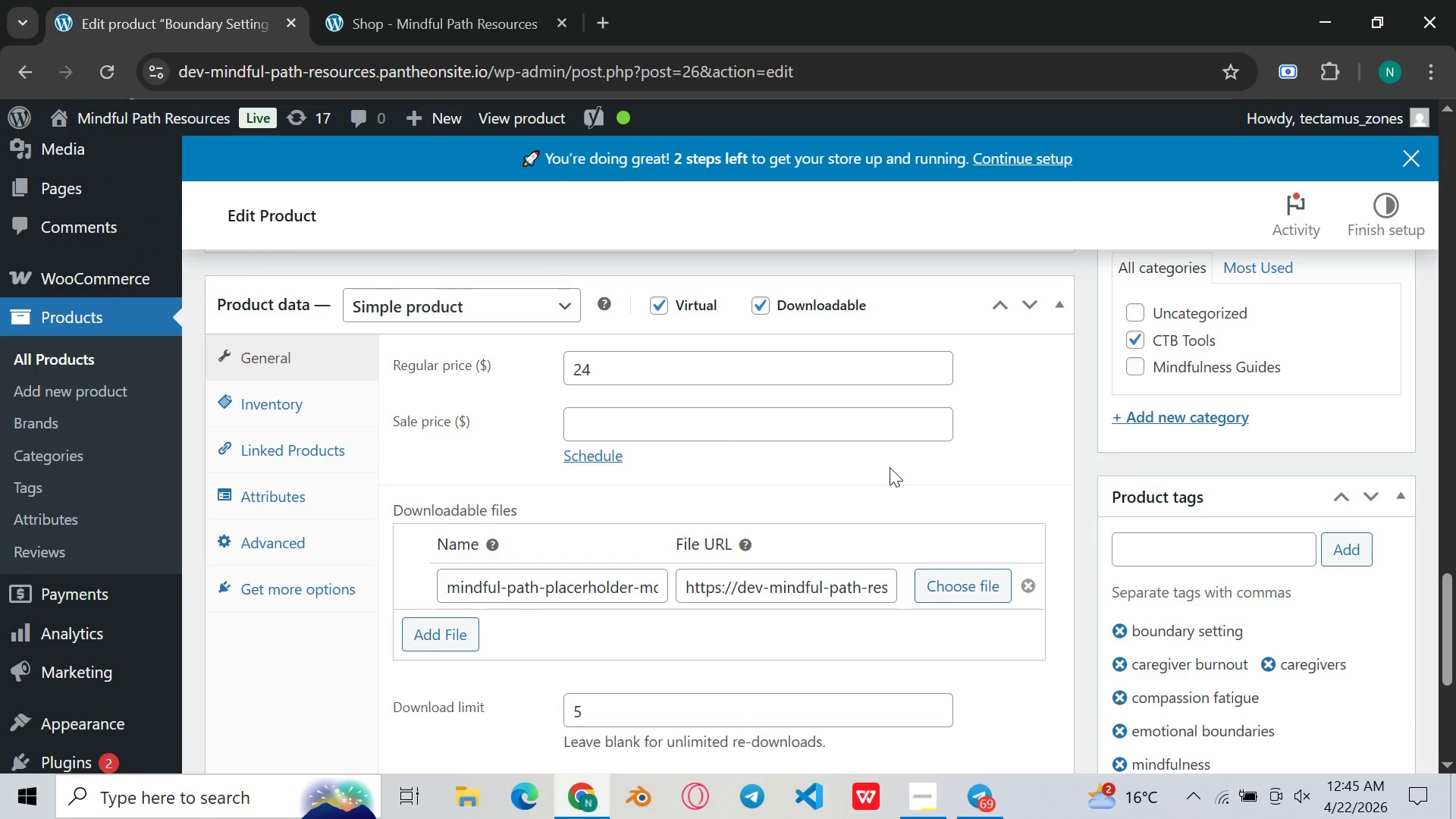 
scroll: coordinate [876, 463], scroll_direction: up, amount: 28.0
 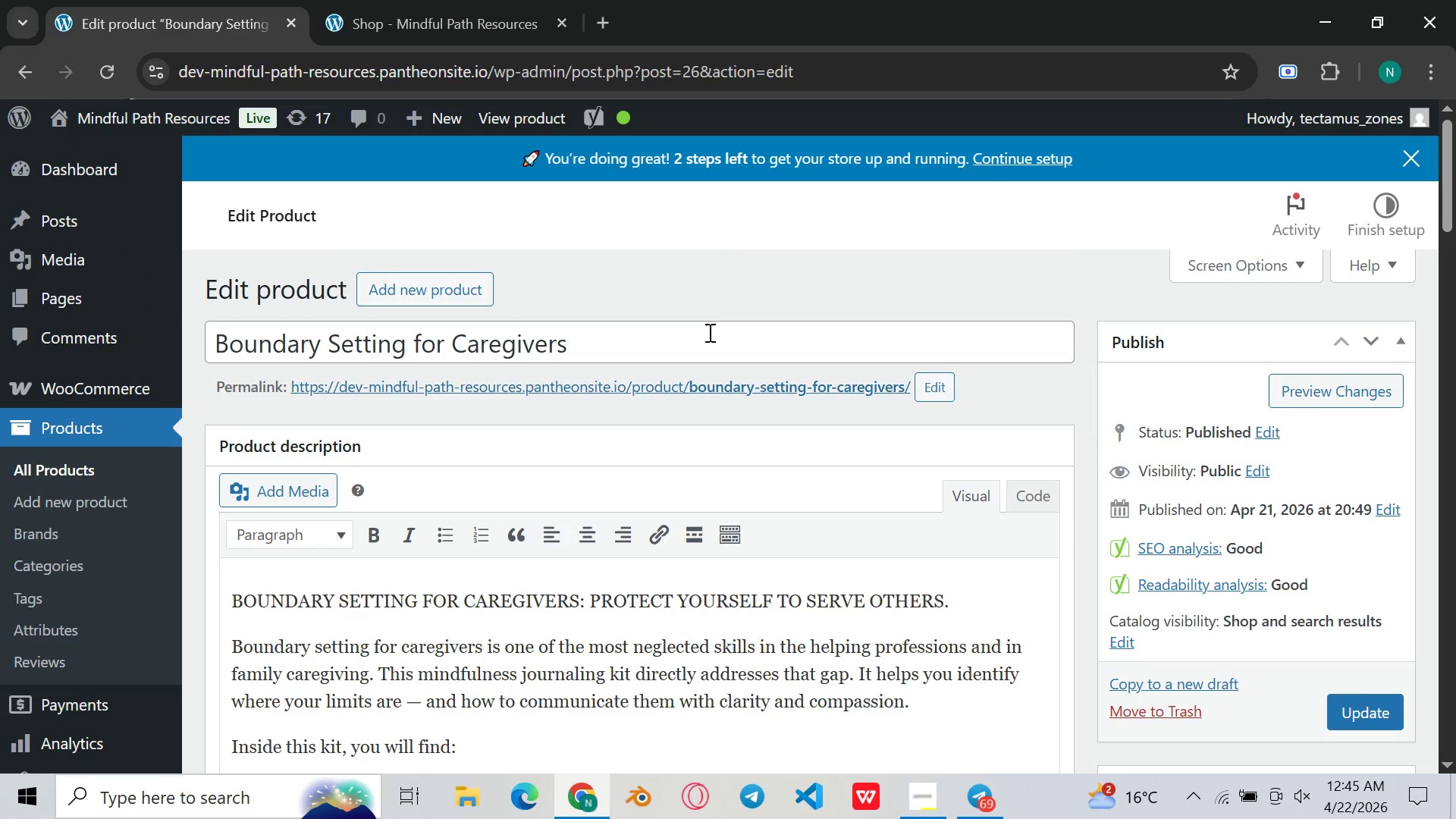 
left_click([689, 343])
 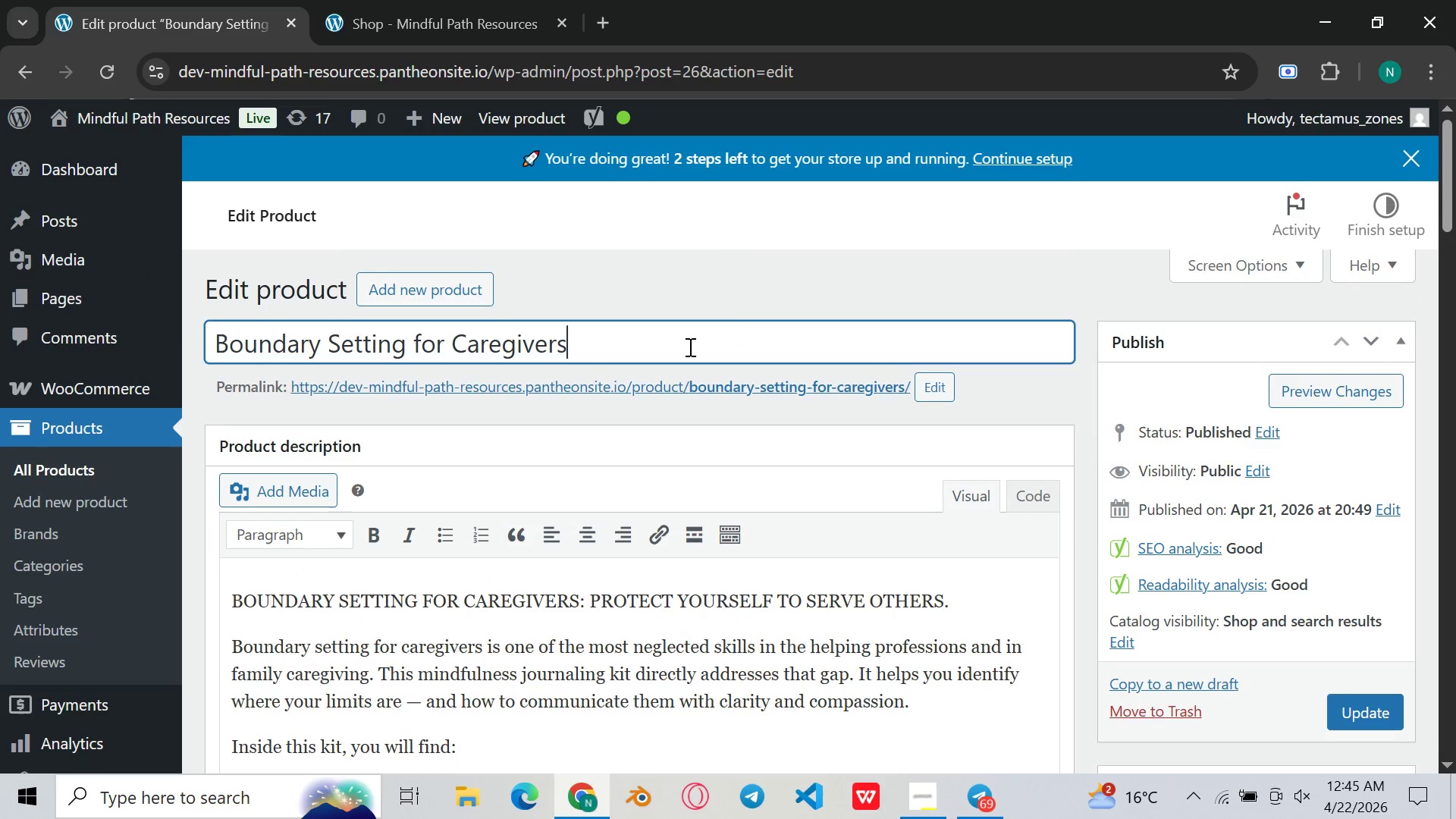 
key(Control+A)
 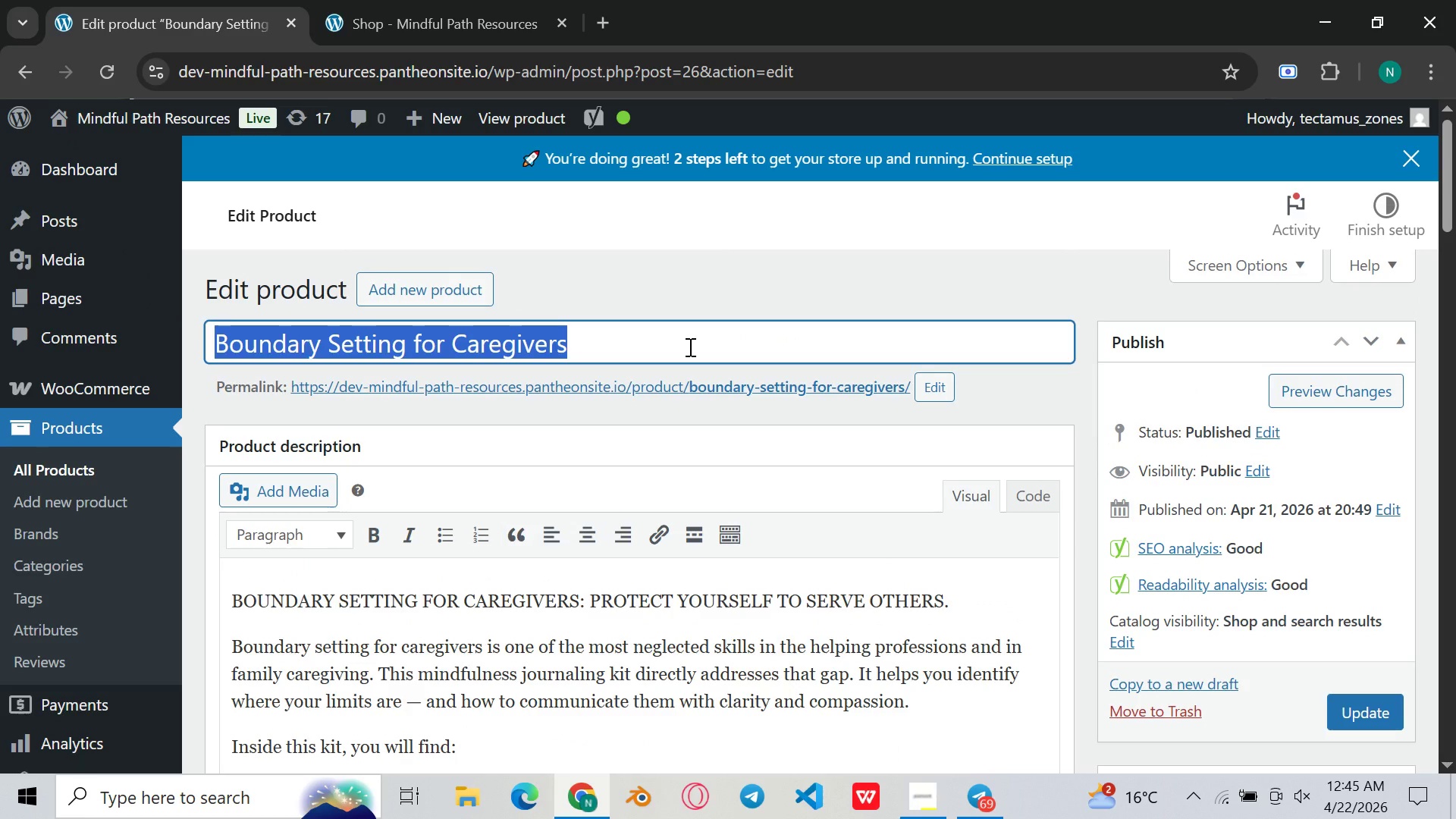 
key(Control+C)
 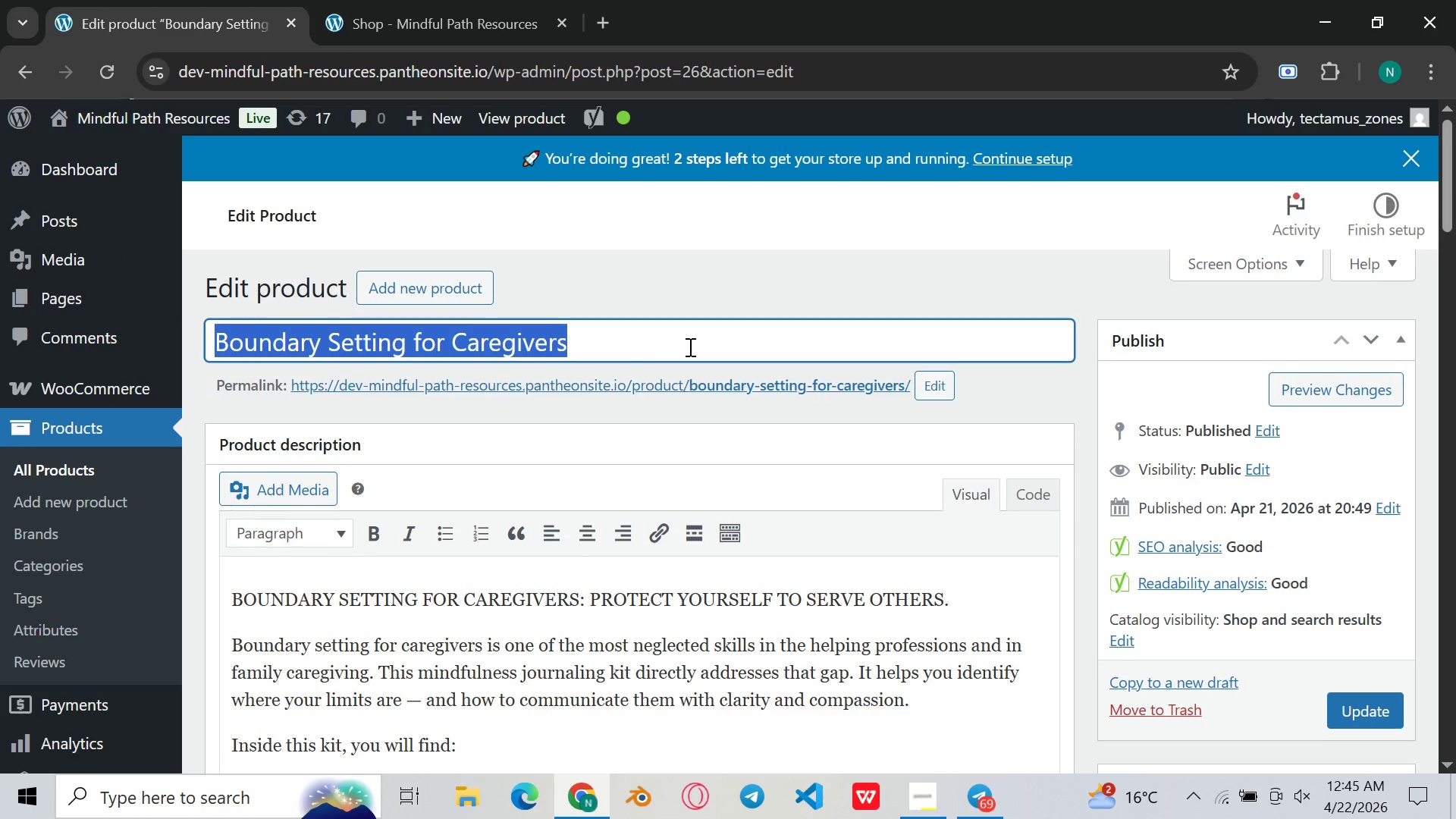 
scroll: coordinate [689, 347], scroll_direction: down, amount: 24.0
 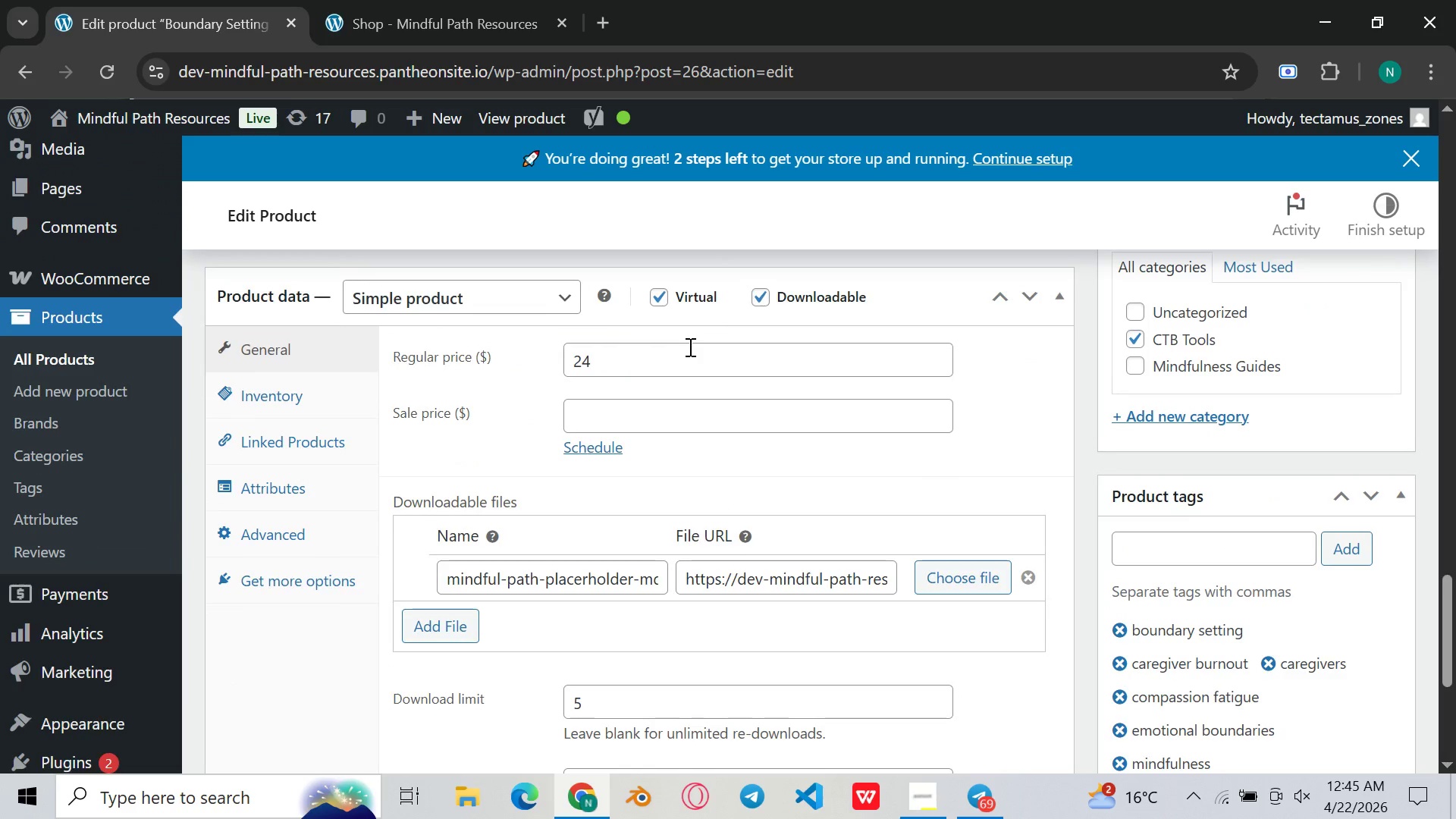 
scroll: coordinate [689, 347], scroll_direction: up, amount: 1.0
 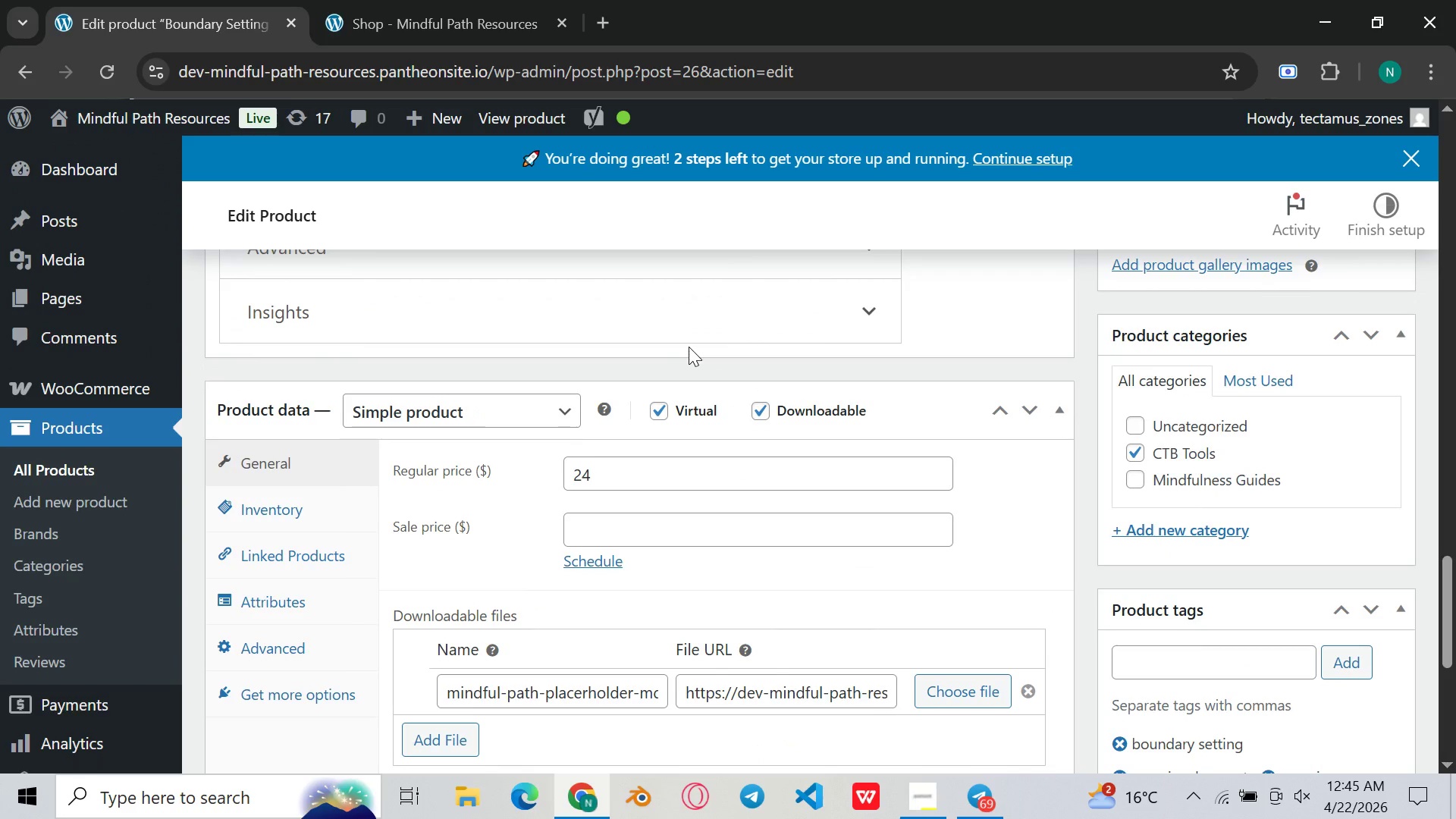 
scroll: coordinate [689, 347], scroll_direction: down, amount: 1.0
 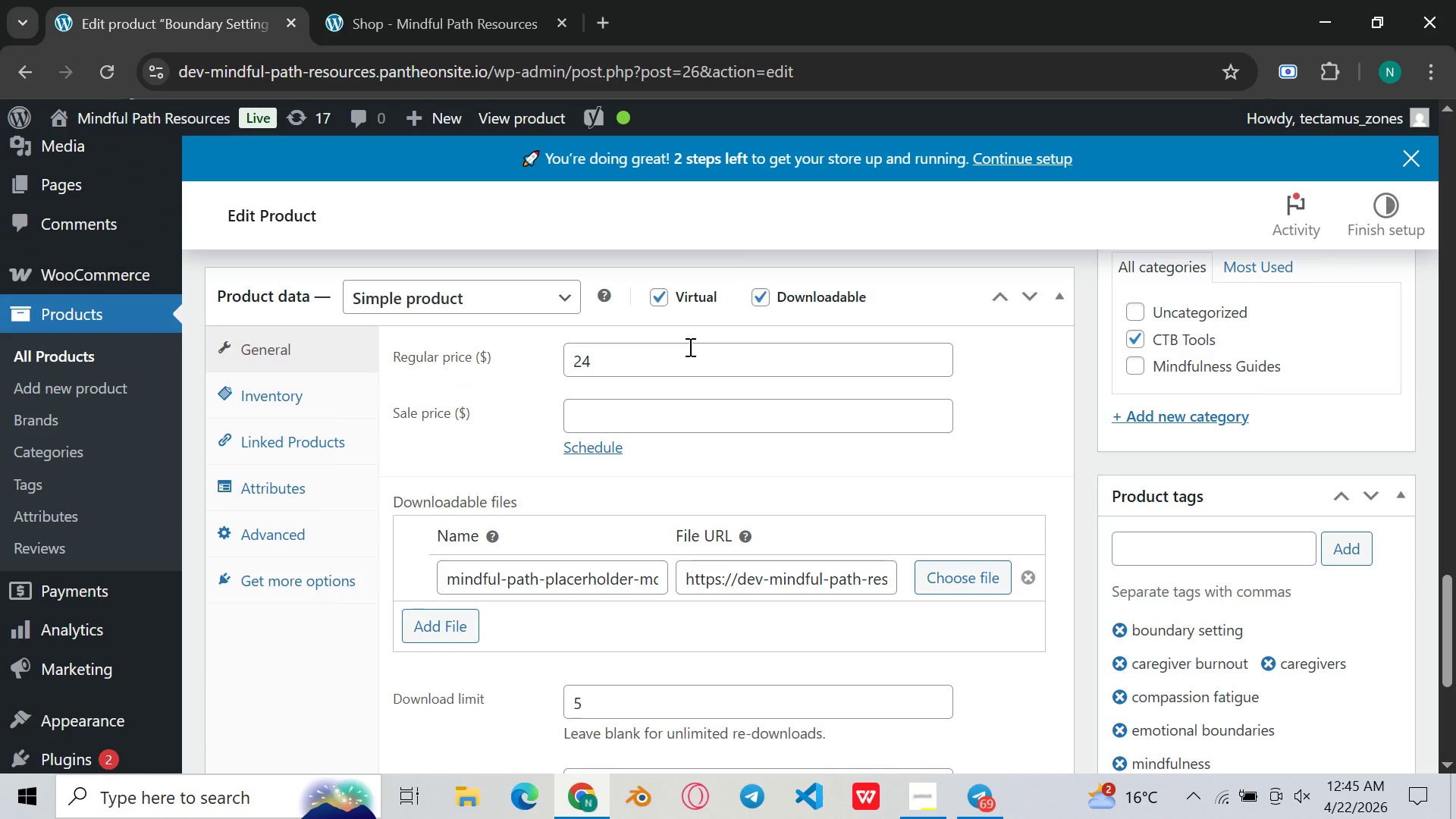 
key(Meta+Shift+S)
 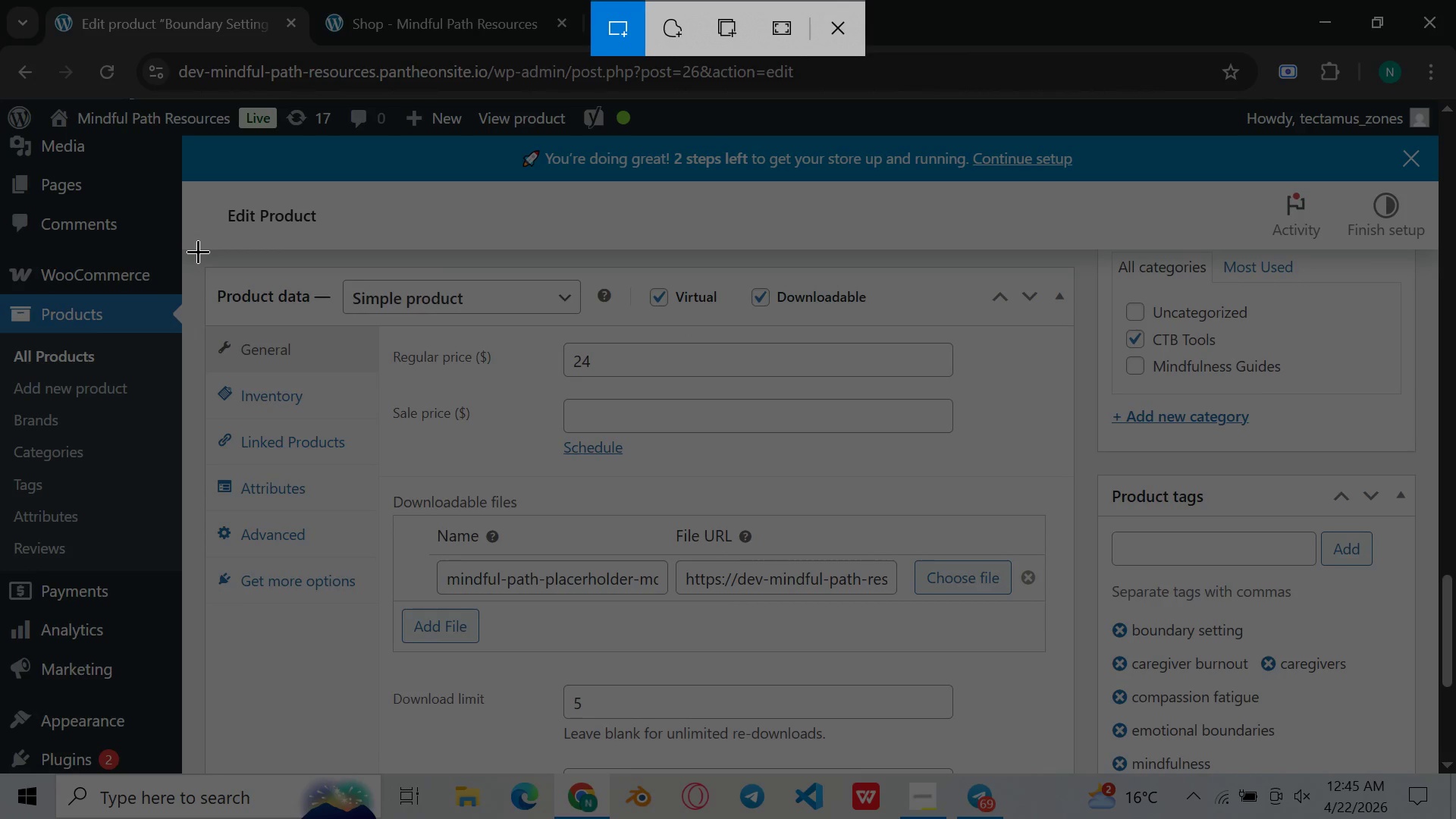 
left_click_drag(start_coordinate=[208, 257], to_coordinate=[1061, 760])
 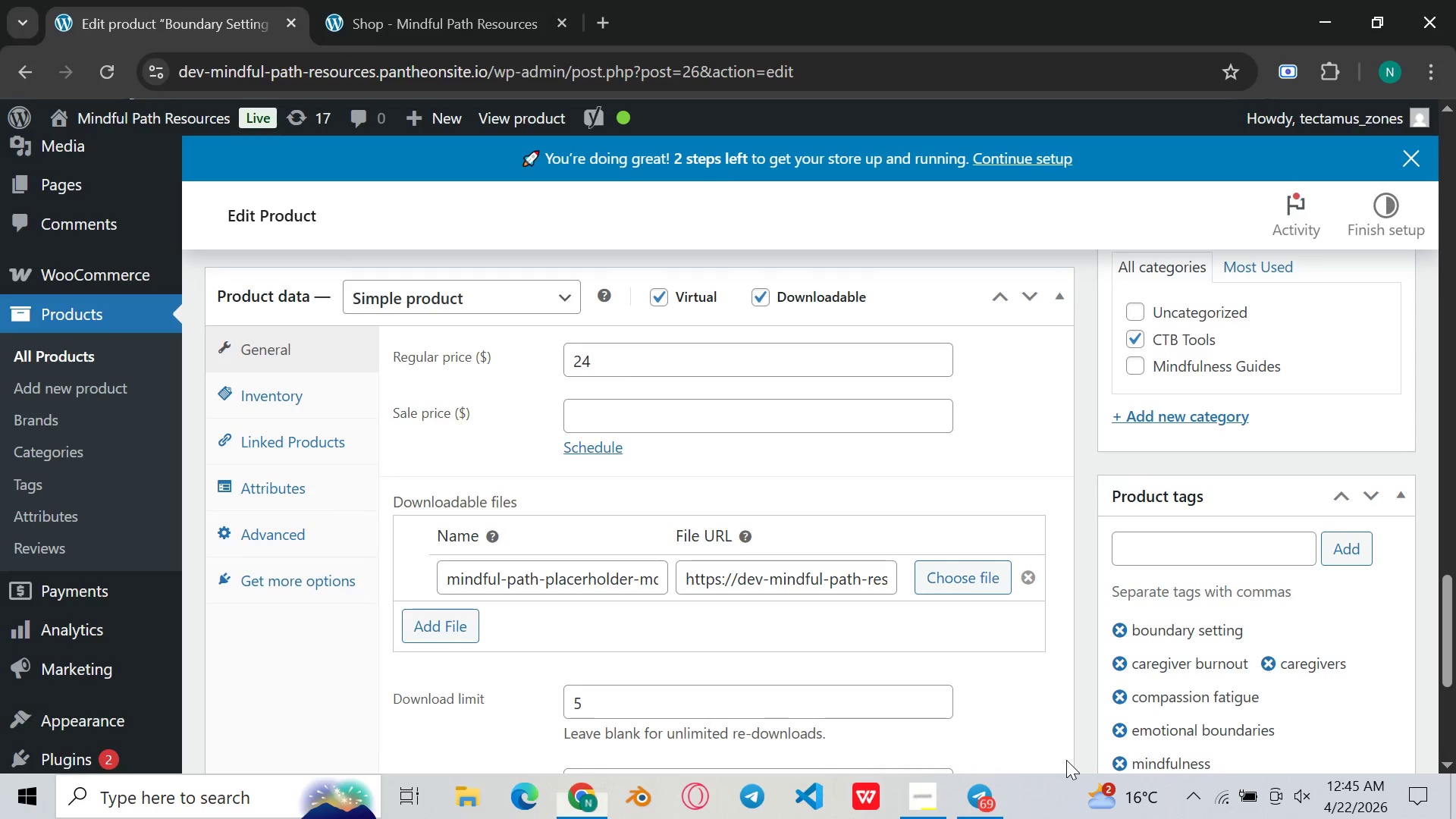 
left_click([1066, 760])
 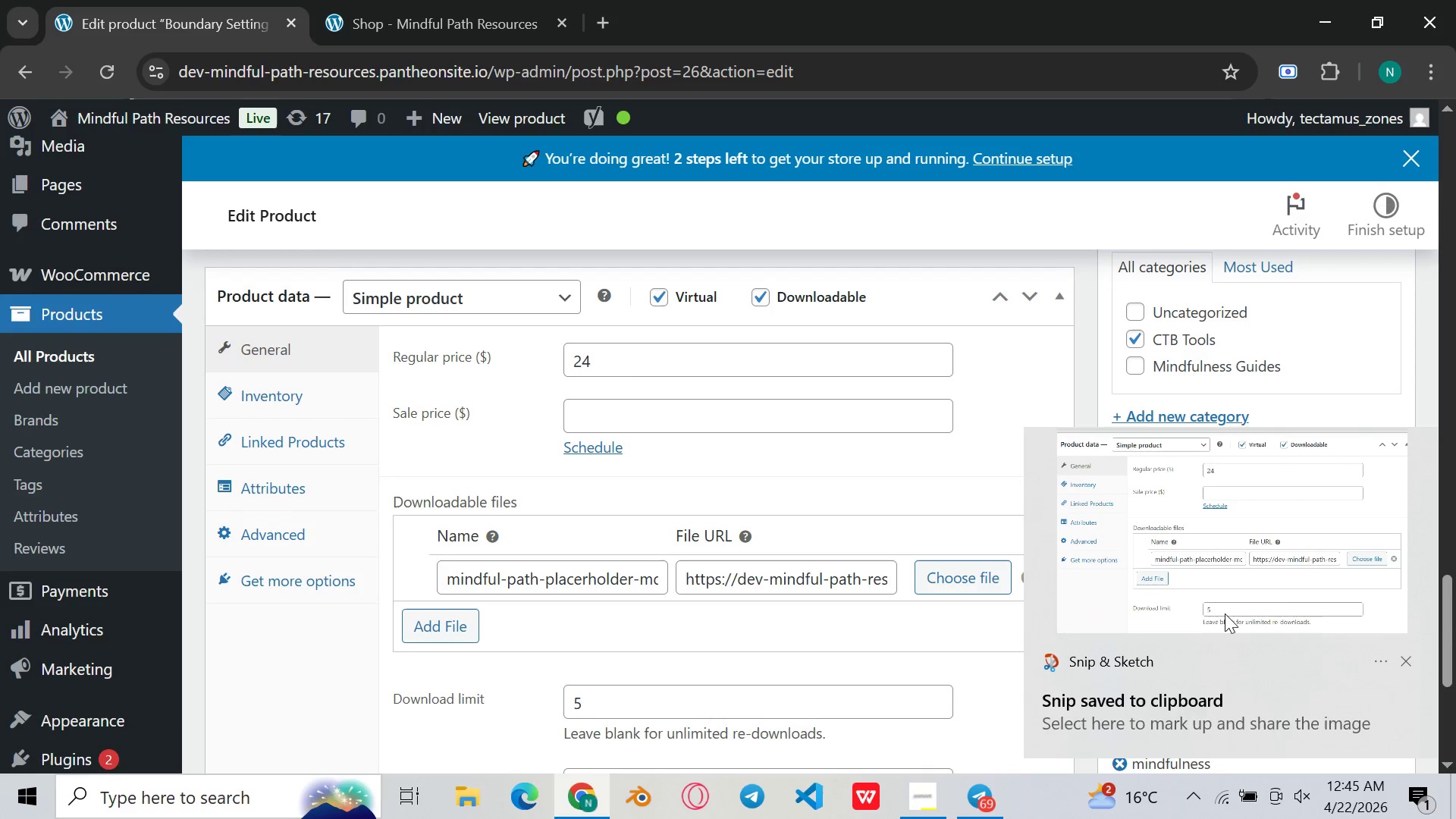 
double_click([1288, 570])
 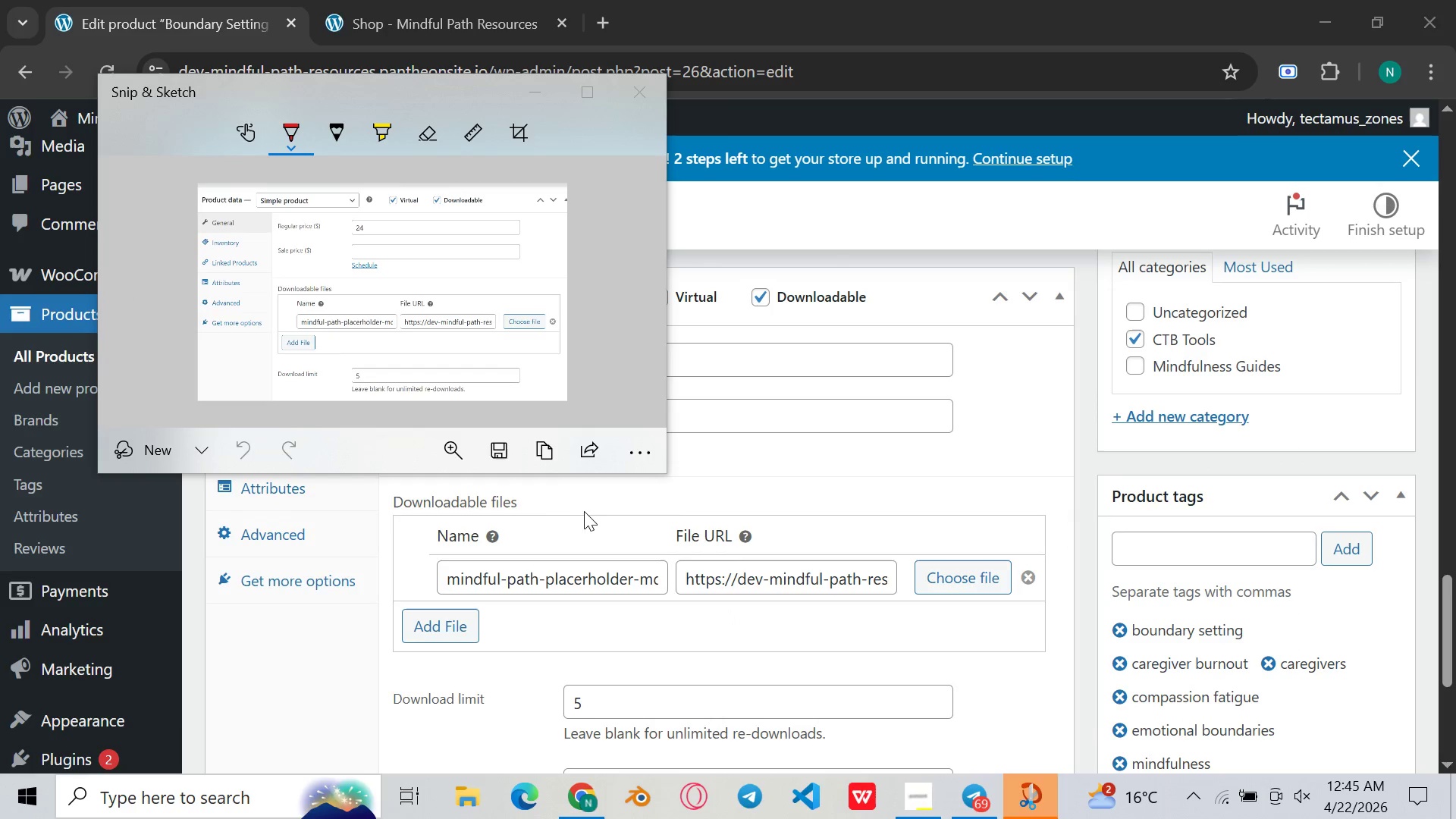 
wait(5.48)
 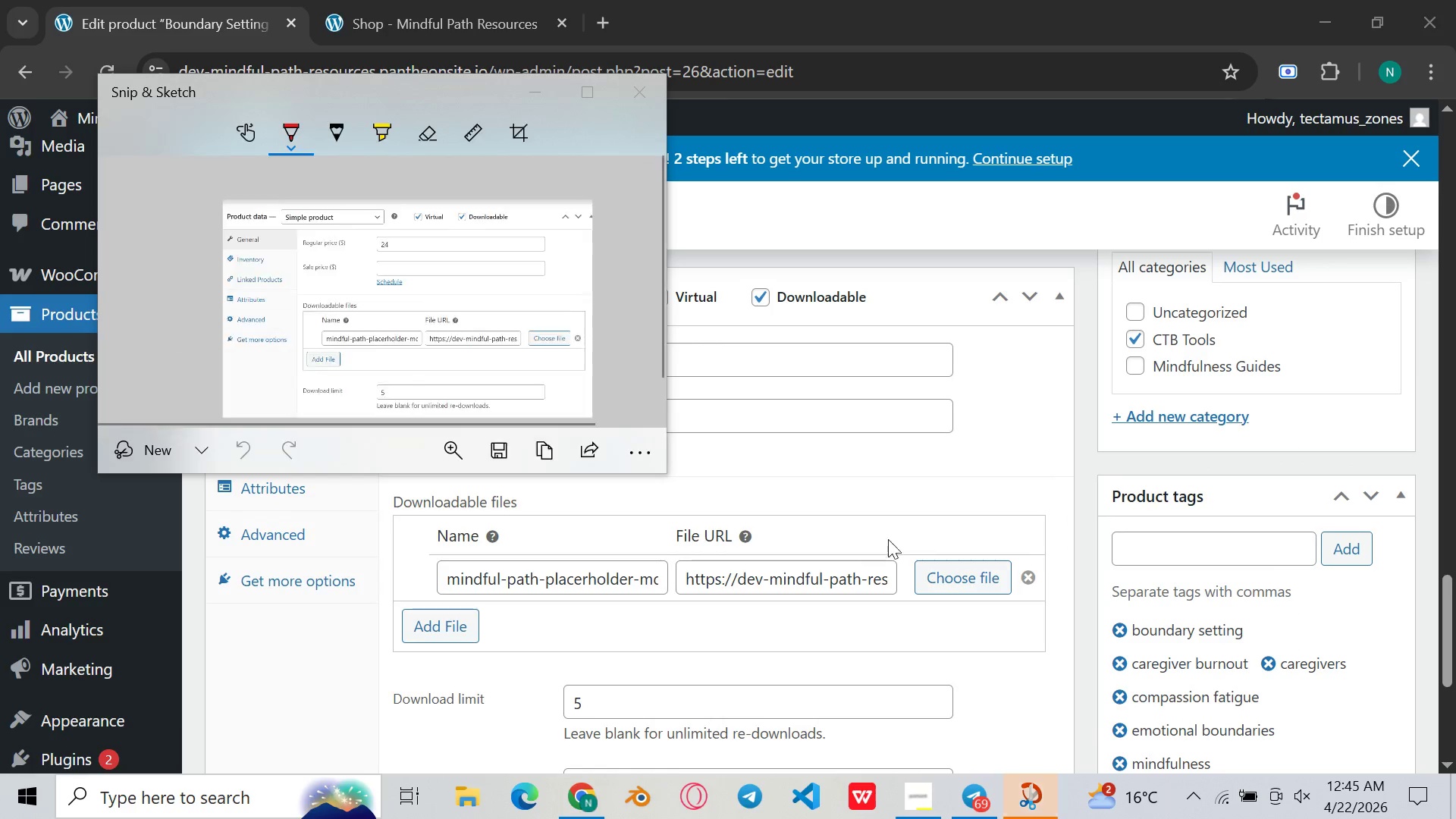 
left_click([500, 446])
 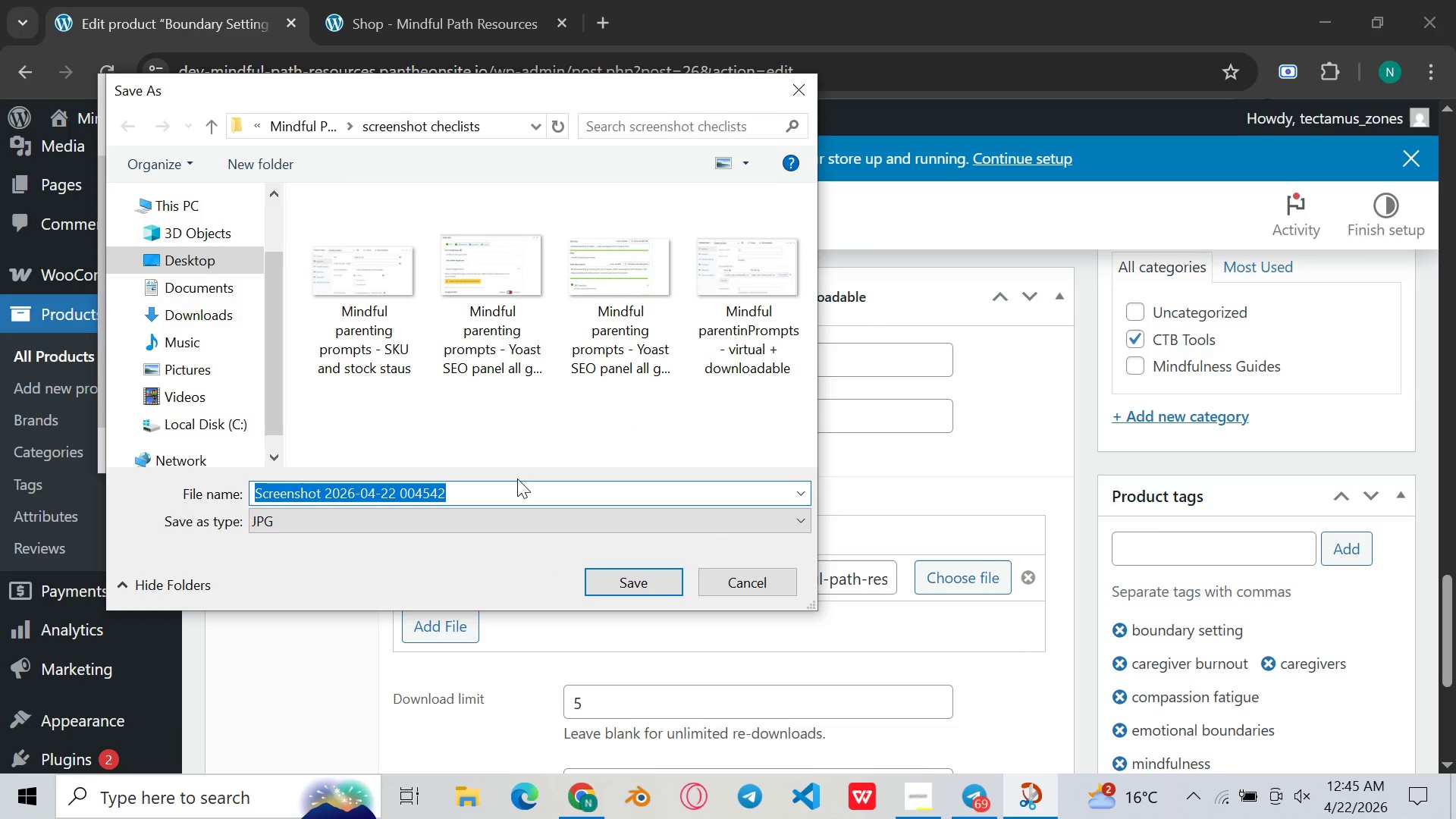 
key(Backspace)
 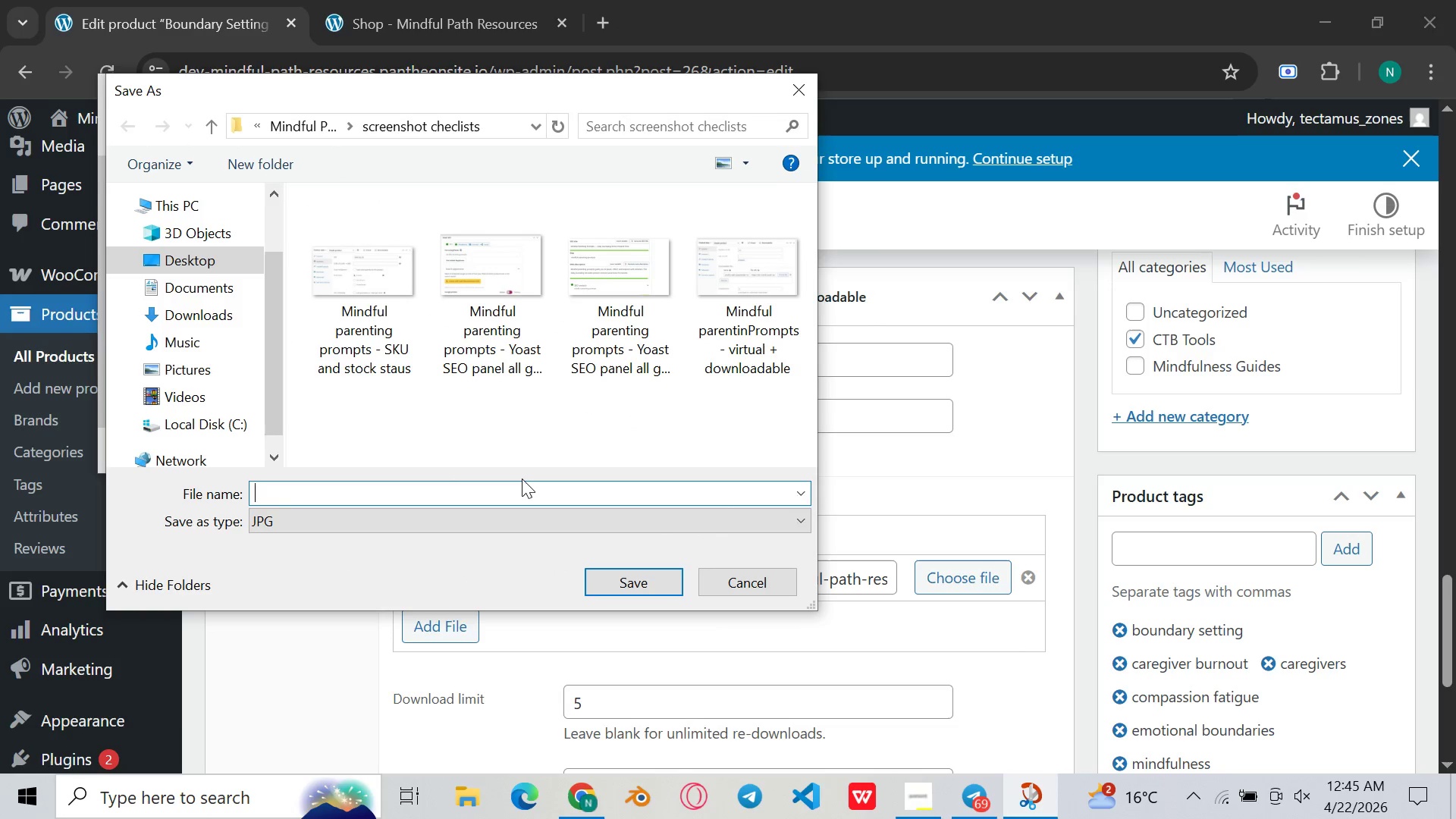 
key(Control+ControlLeft)
 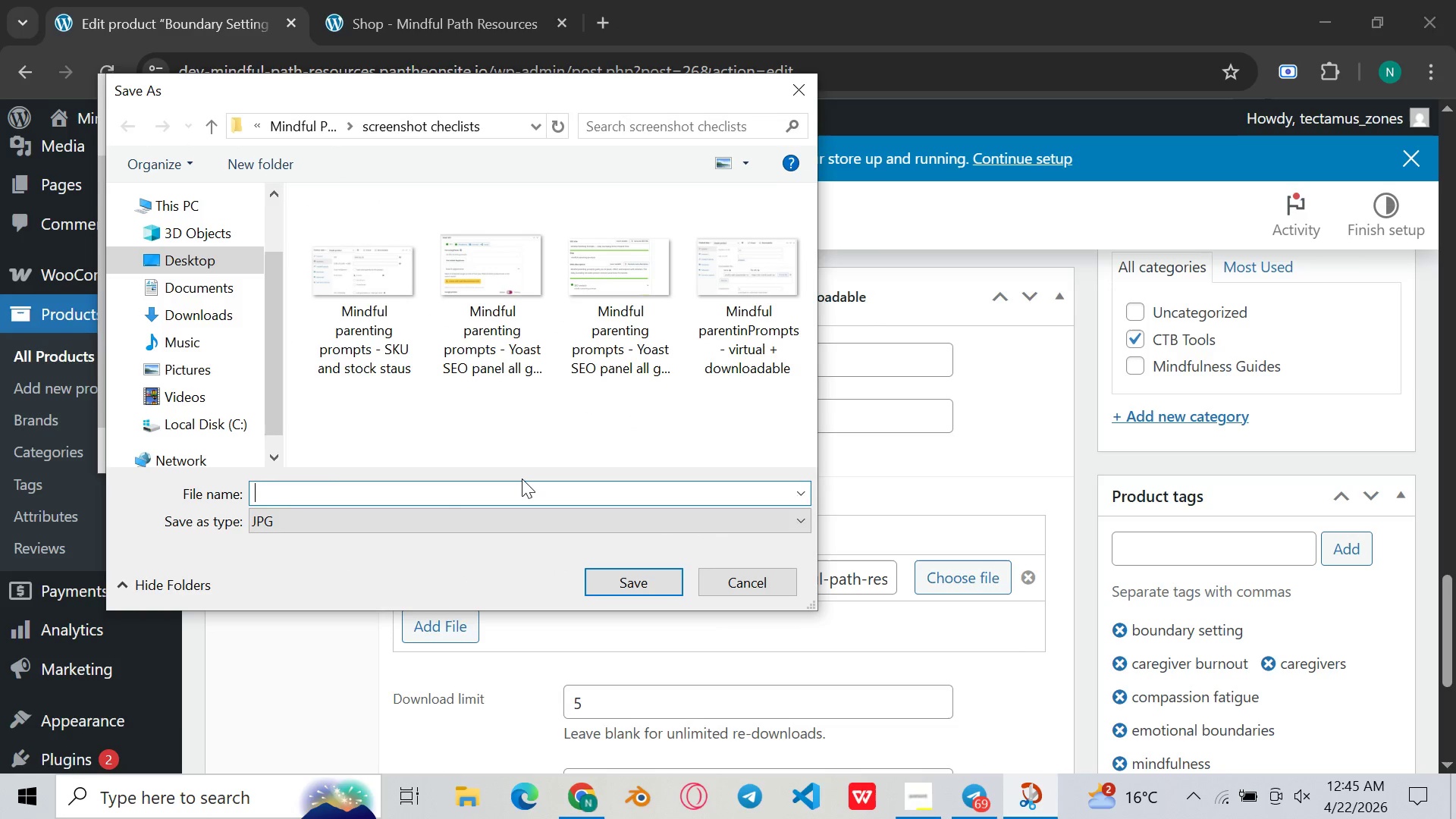 
key(Control+V)
 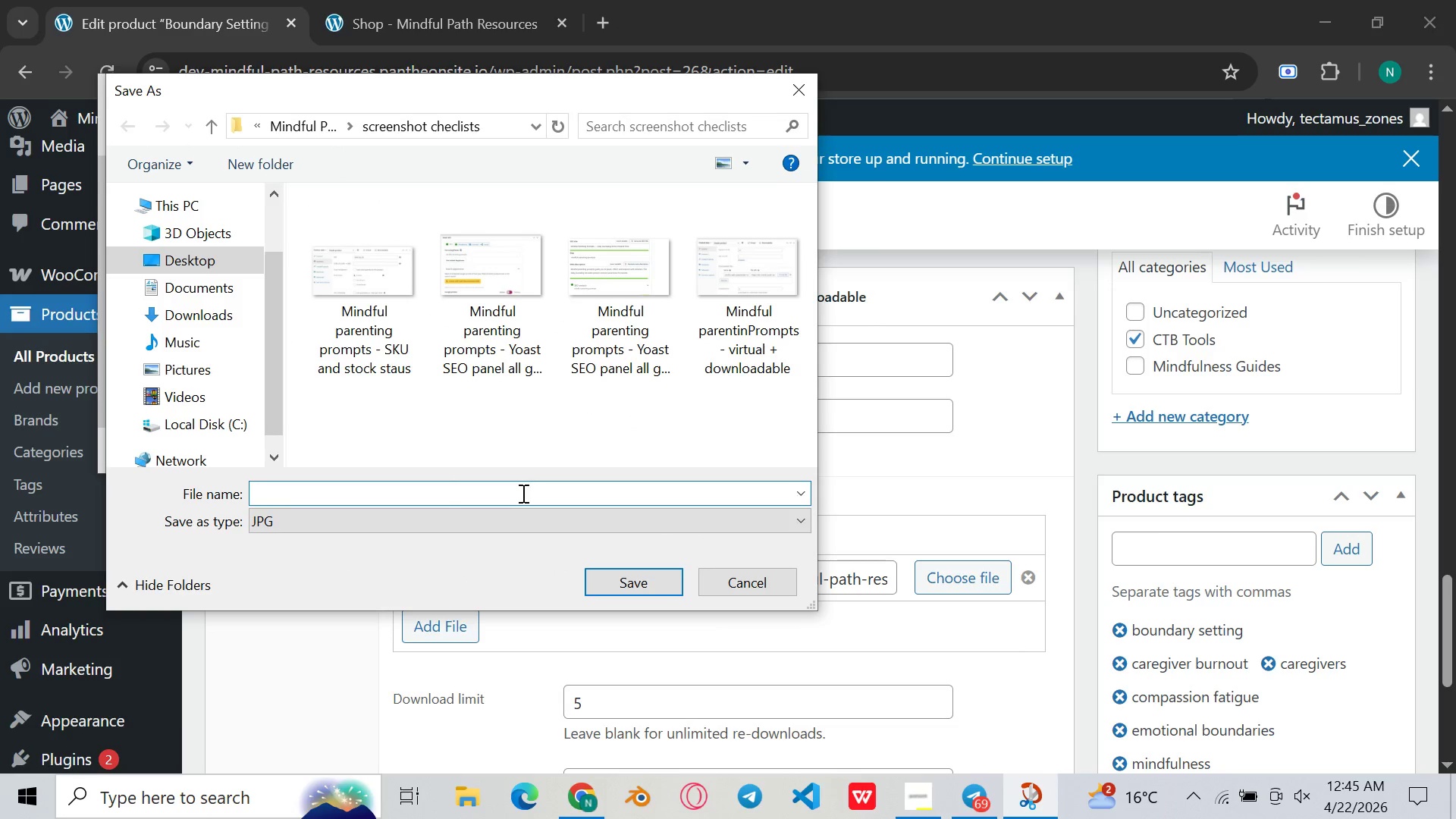 
left_click([518, 497])
 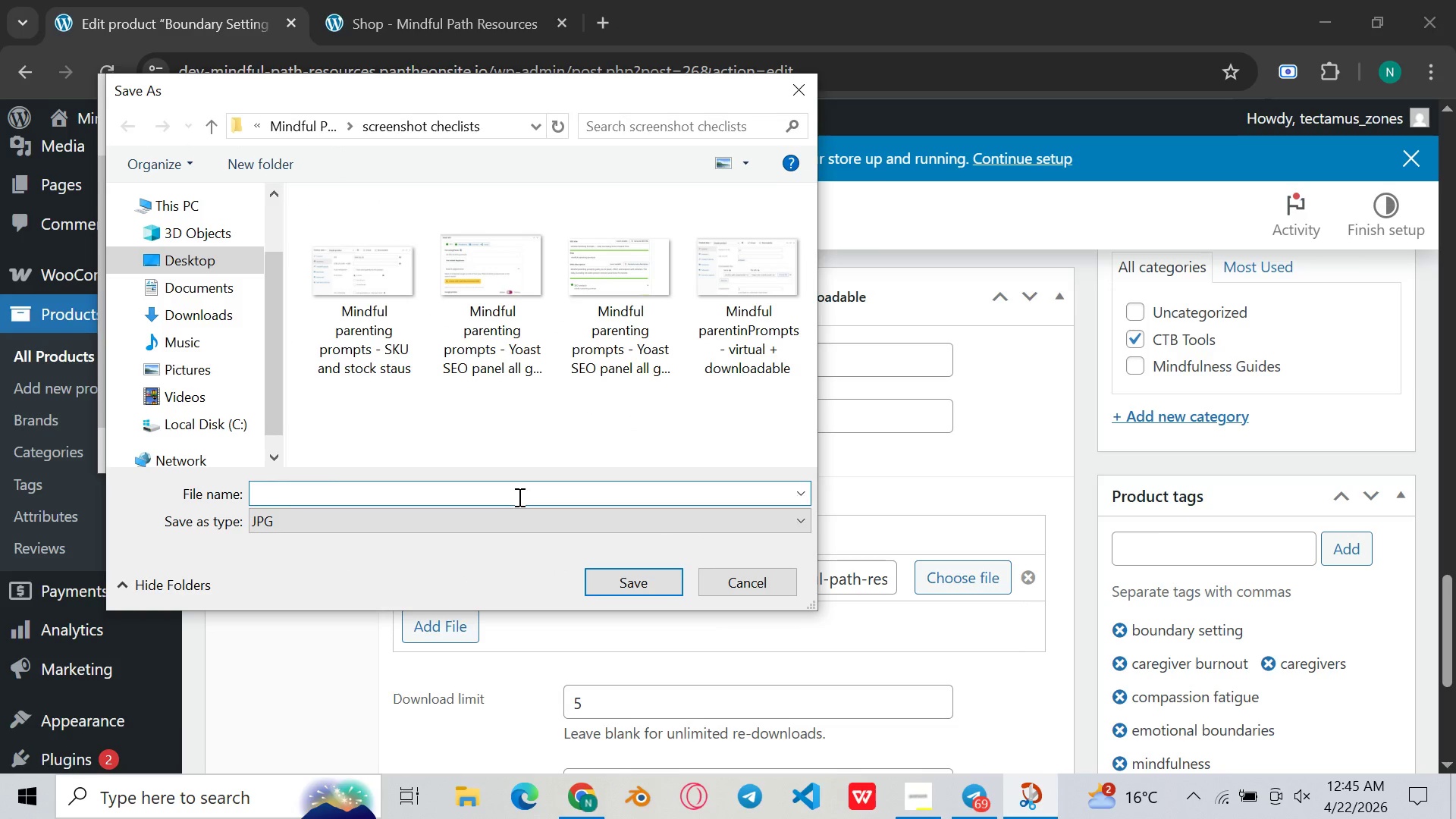 
key(Control+V)
 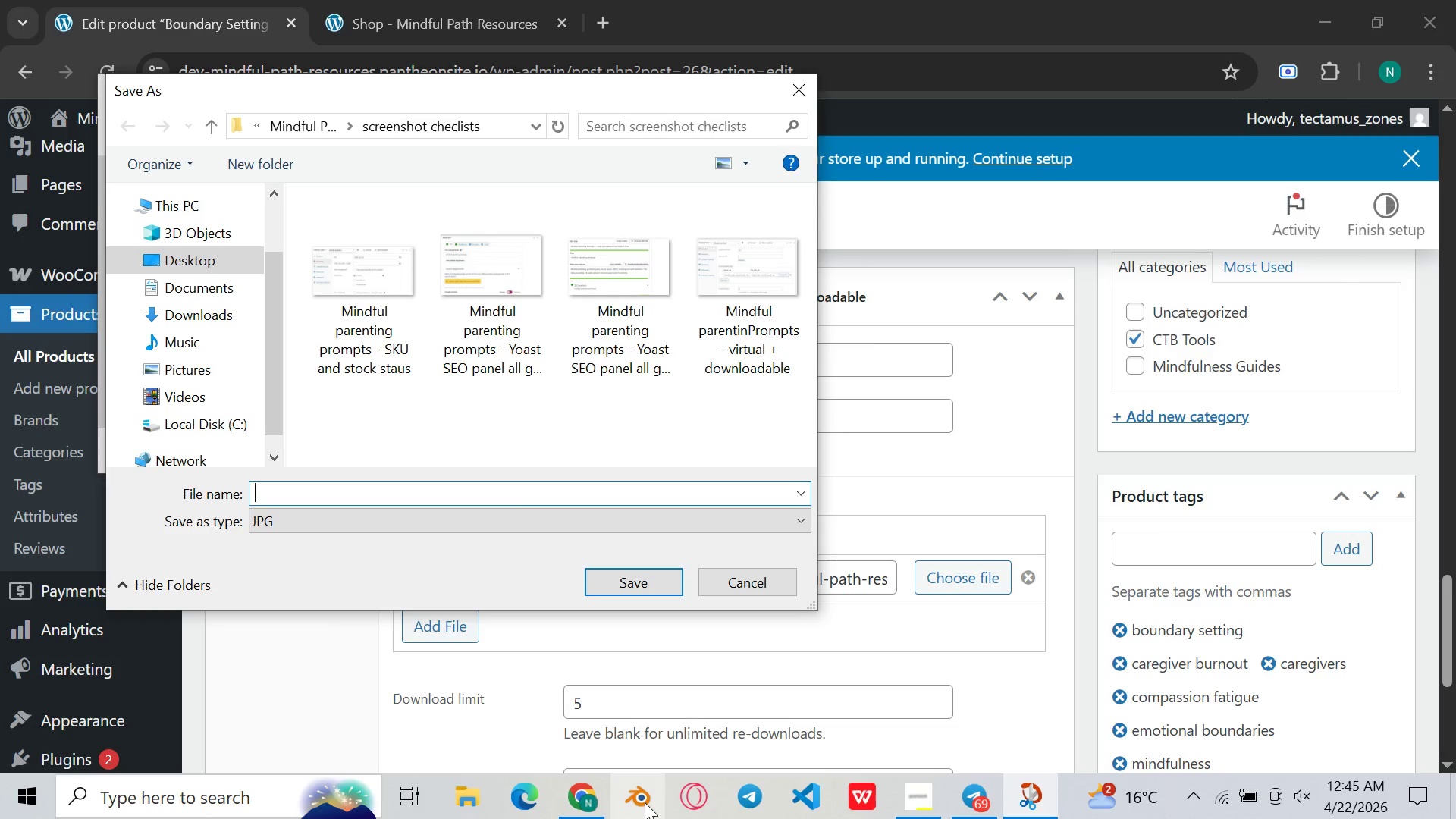 
left_click([601, 799])
 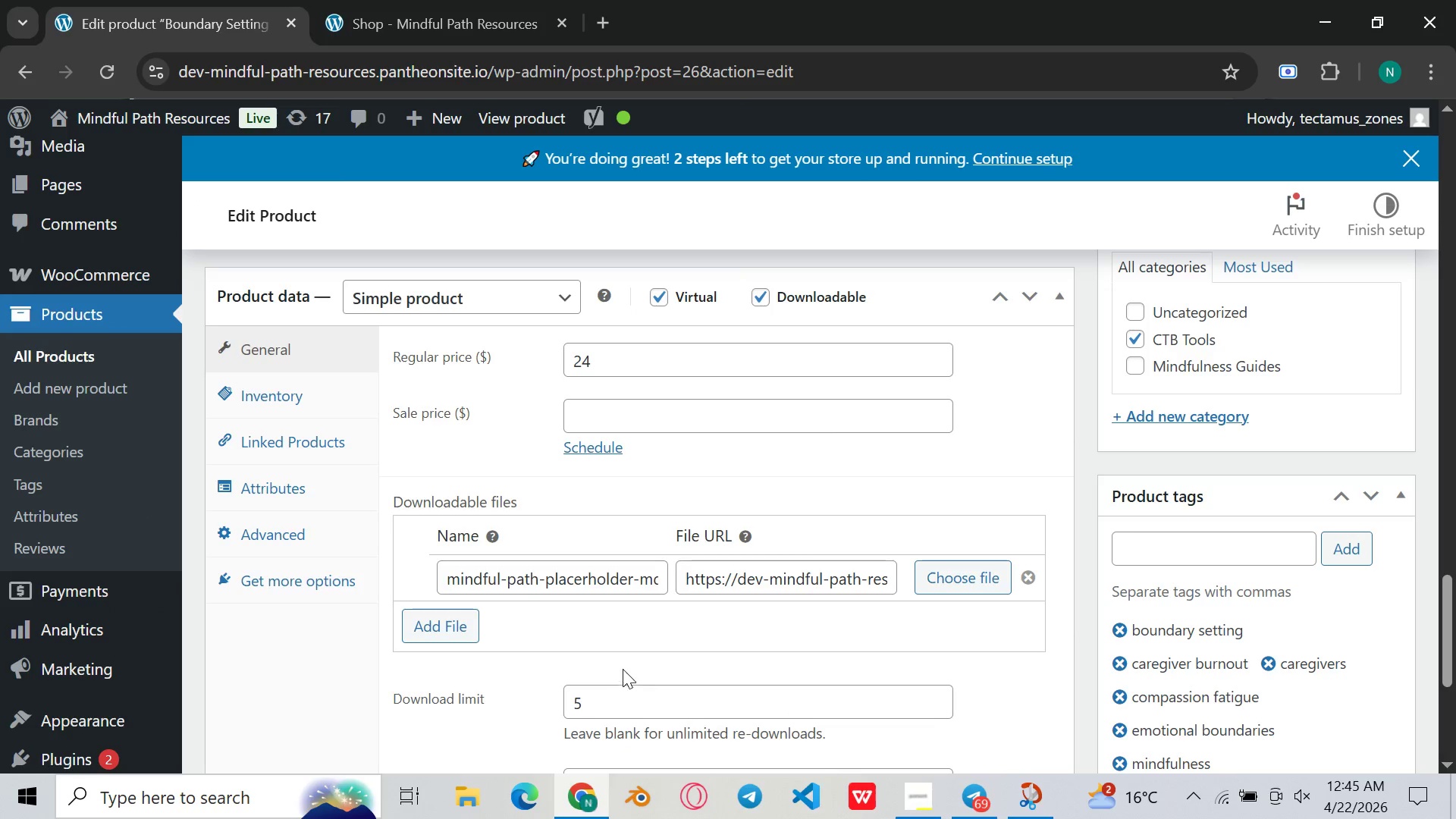 
scroll: coordinate [627, 667], scroll_direction: up, amount: 33.0
 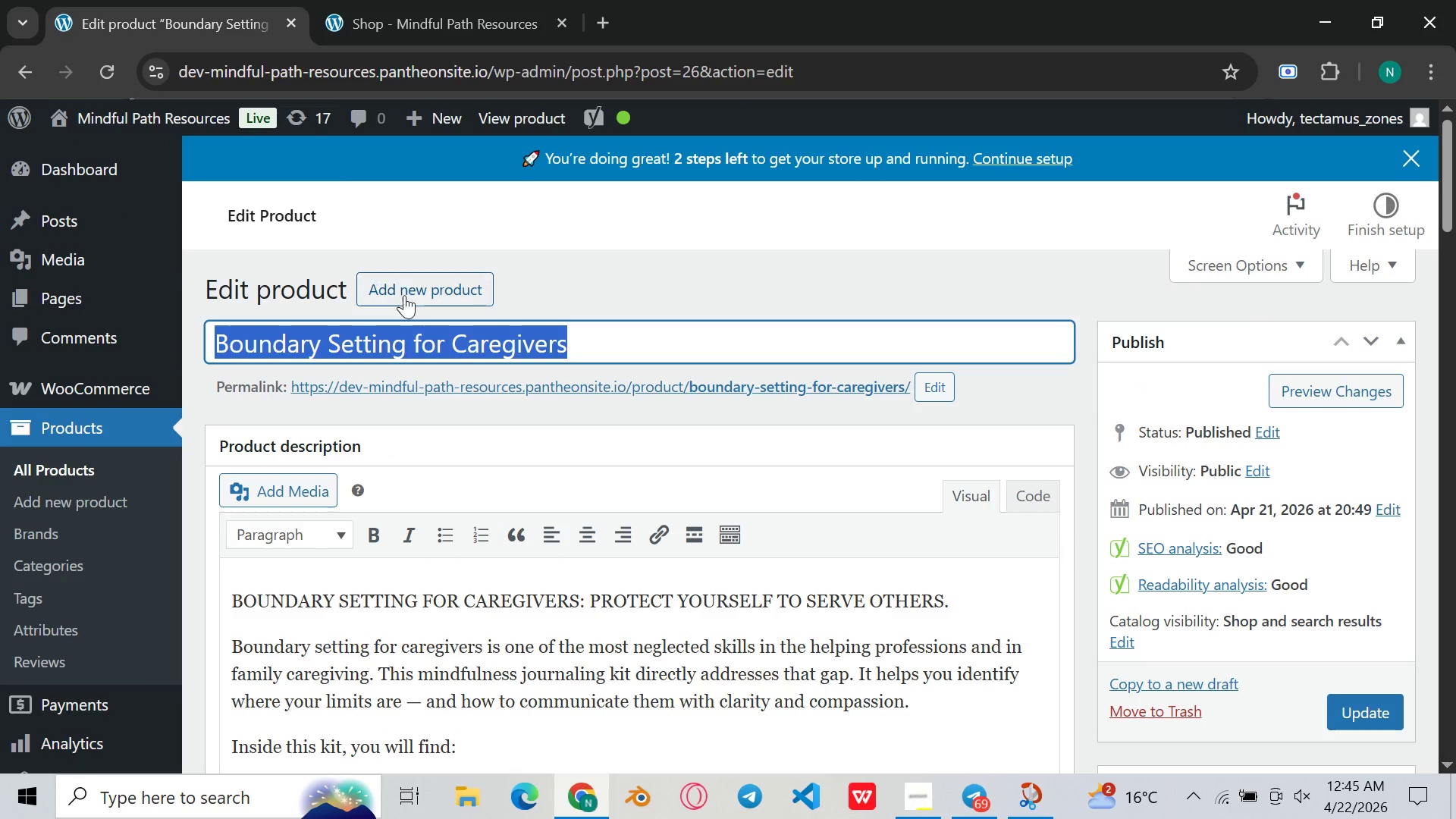 
right_click([460, 344])
 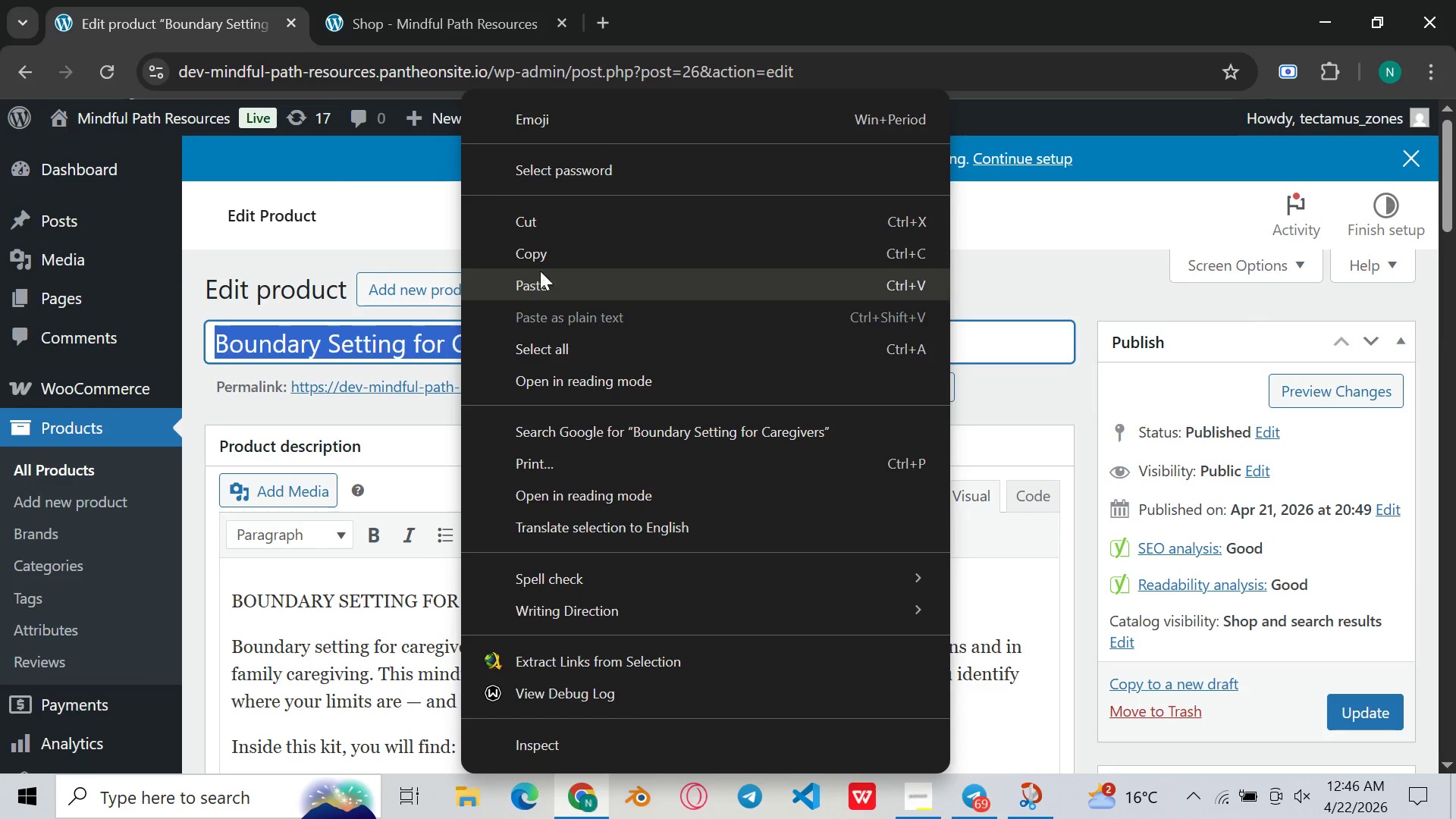 
left_click([548, 259])
 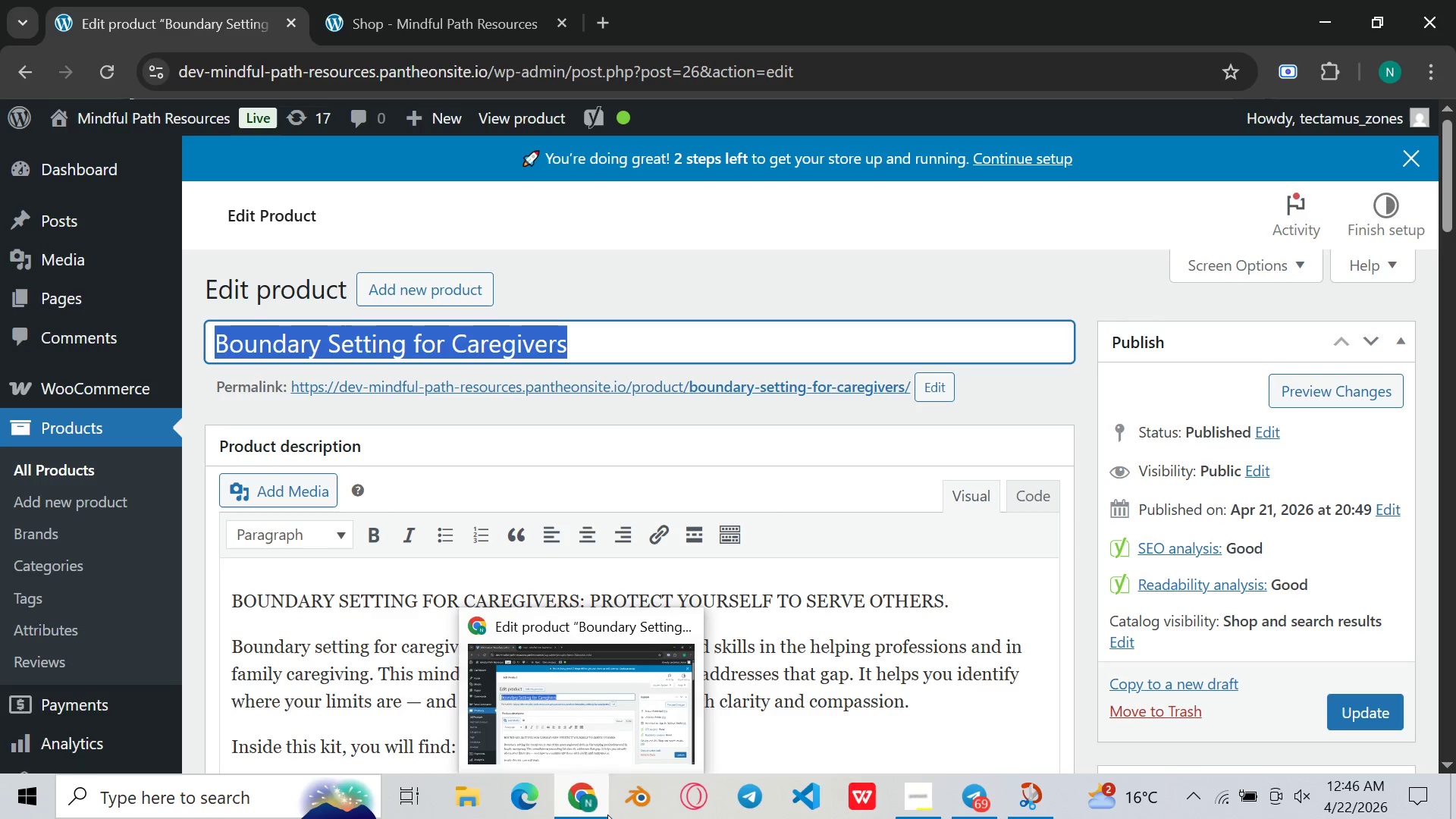 
wait(6.41)
 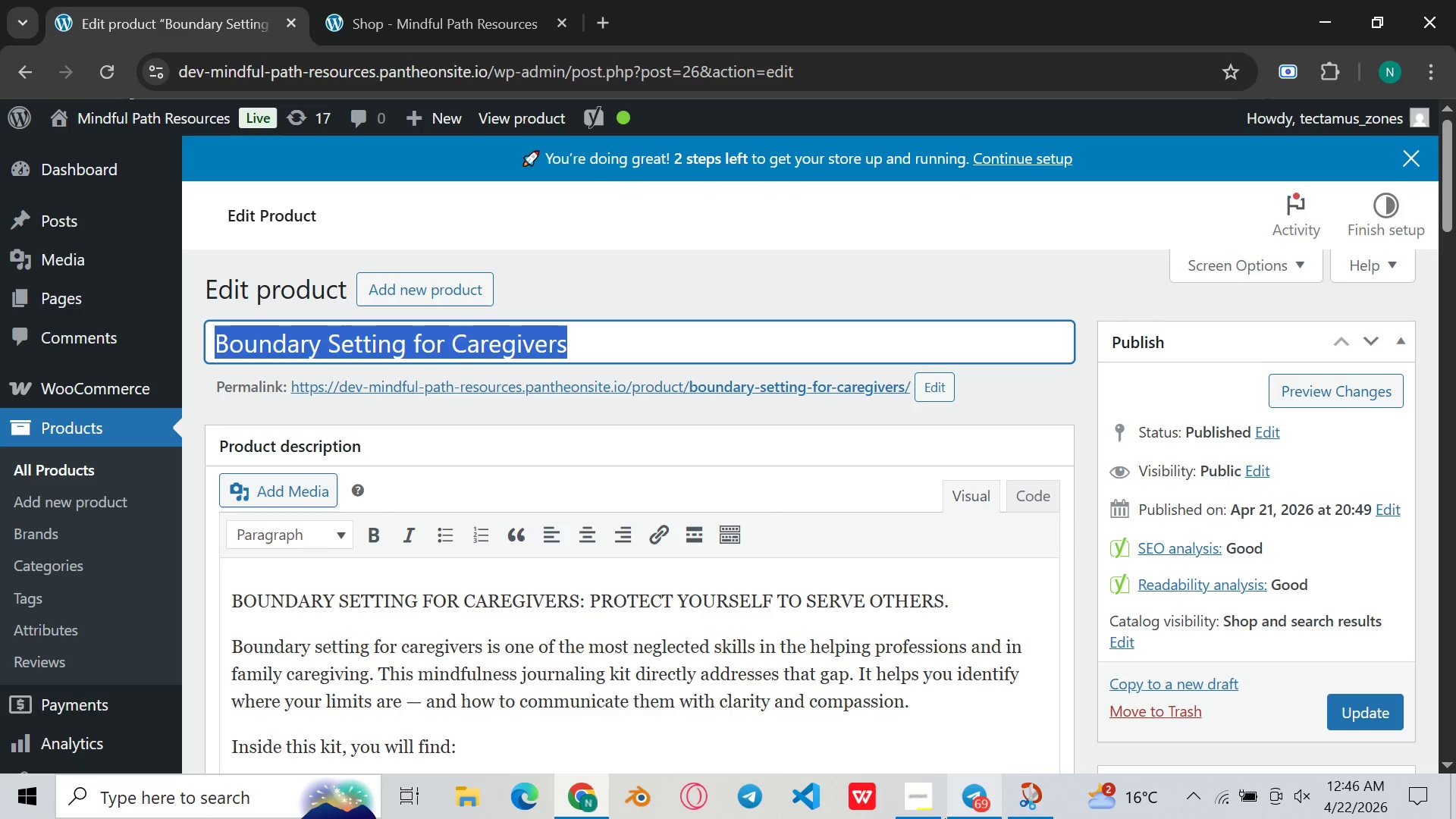 
left_click([1014, 786])
 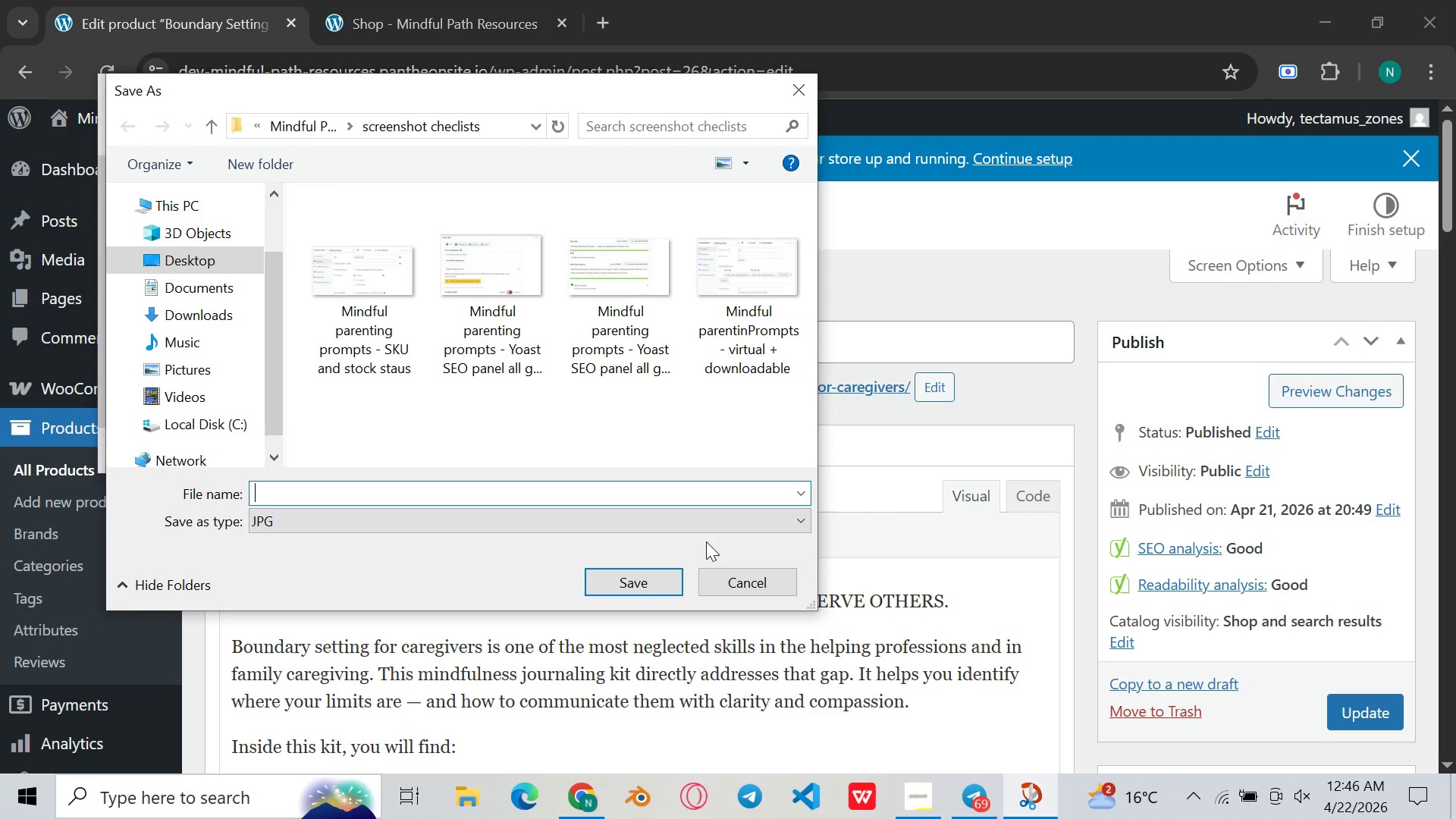 
key(Control+V)
 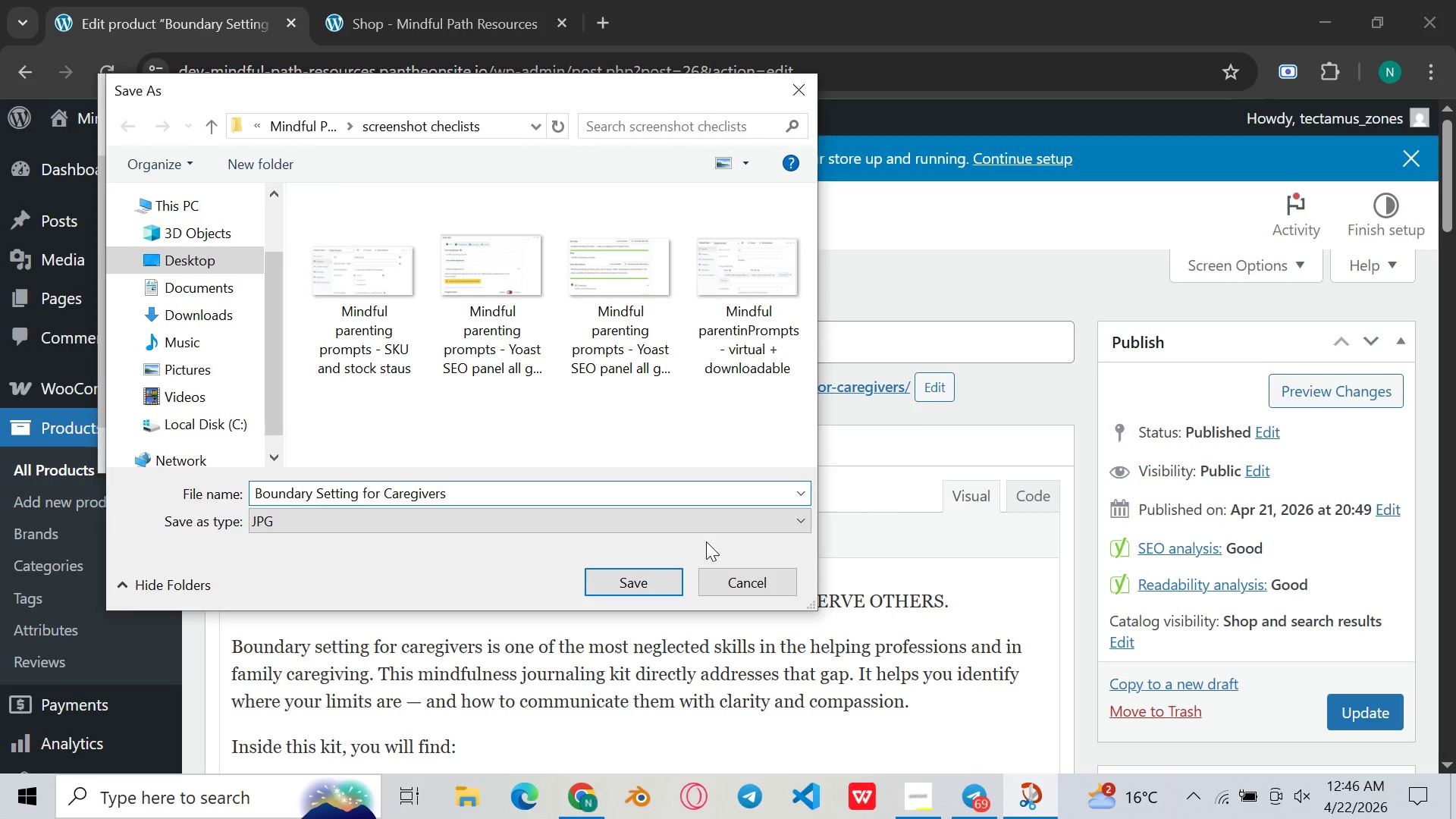 
key(Space)
 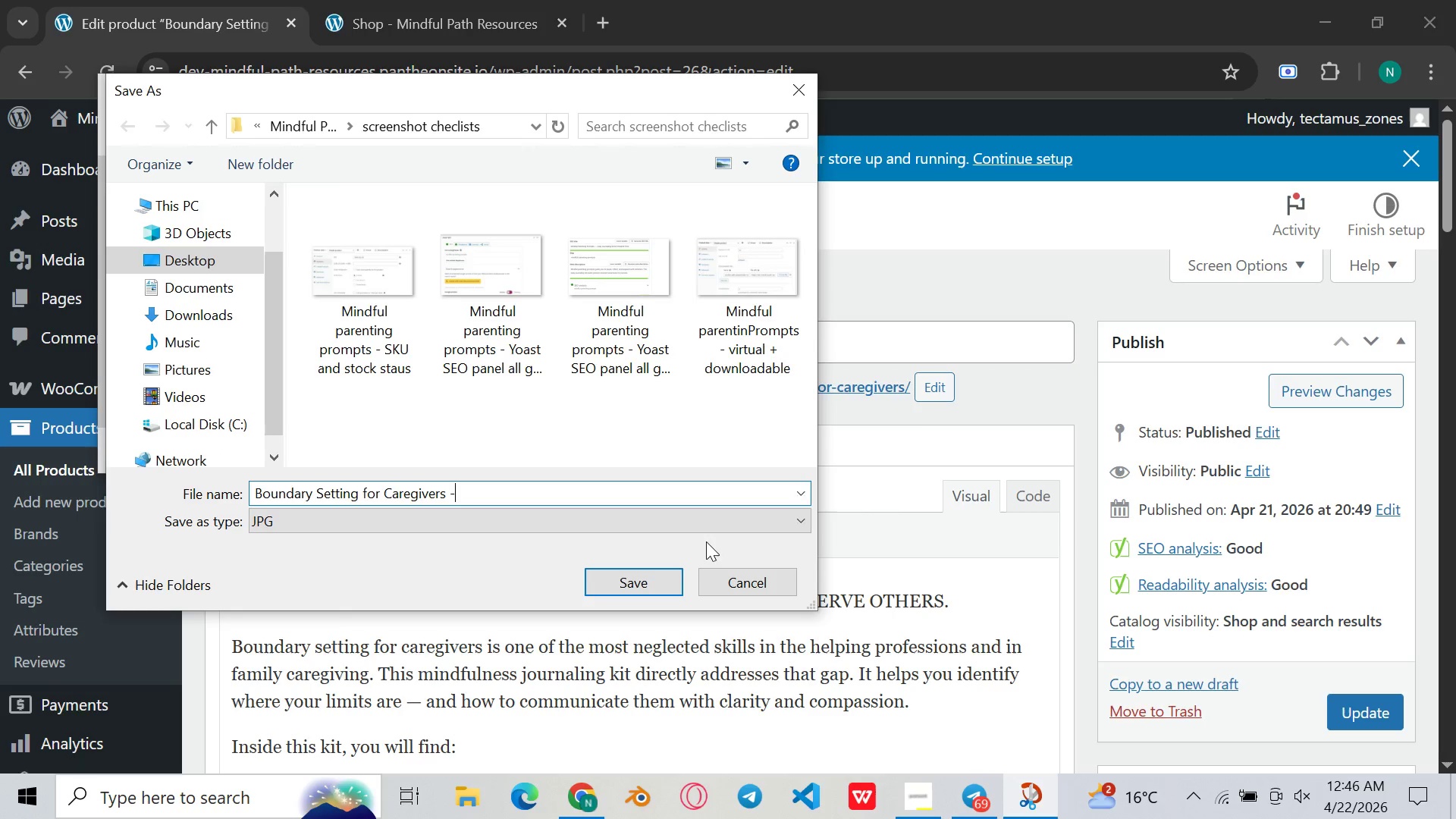 
key(Minus)
 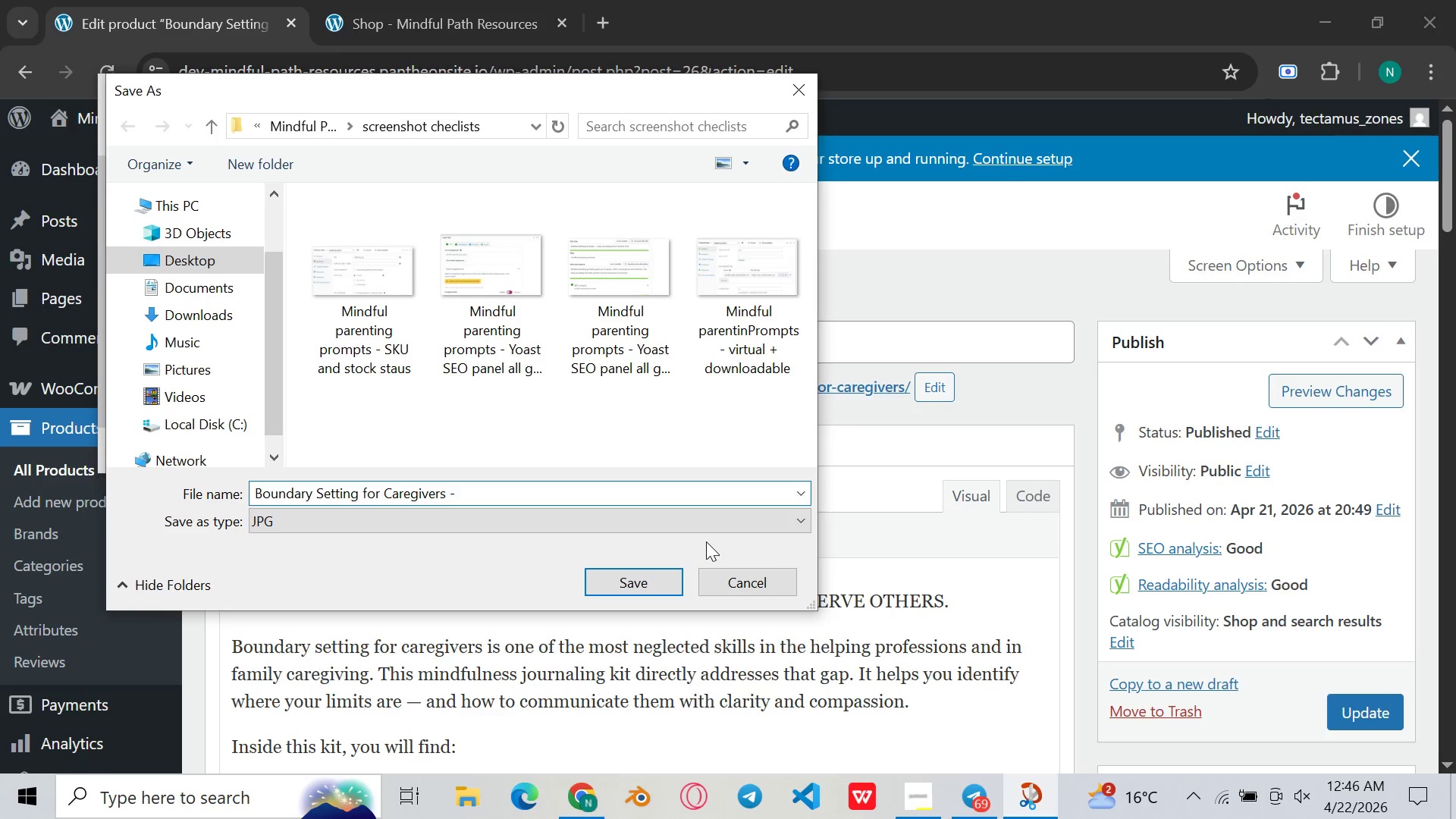 
key(Space)
 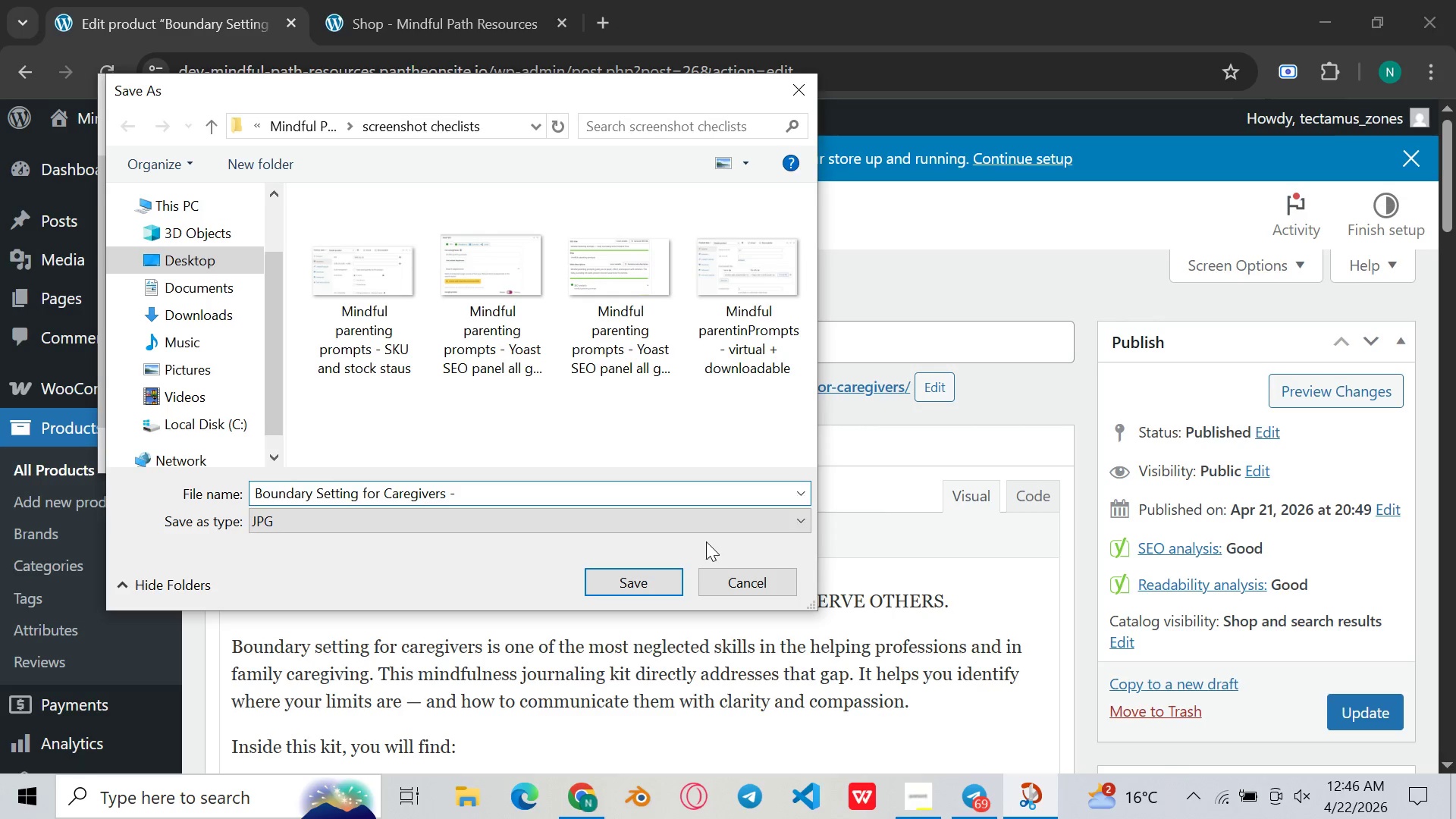 
wait(5.08)
 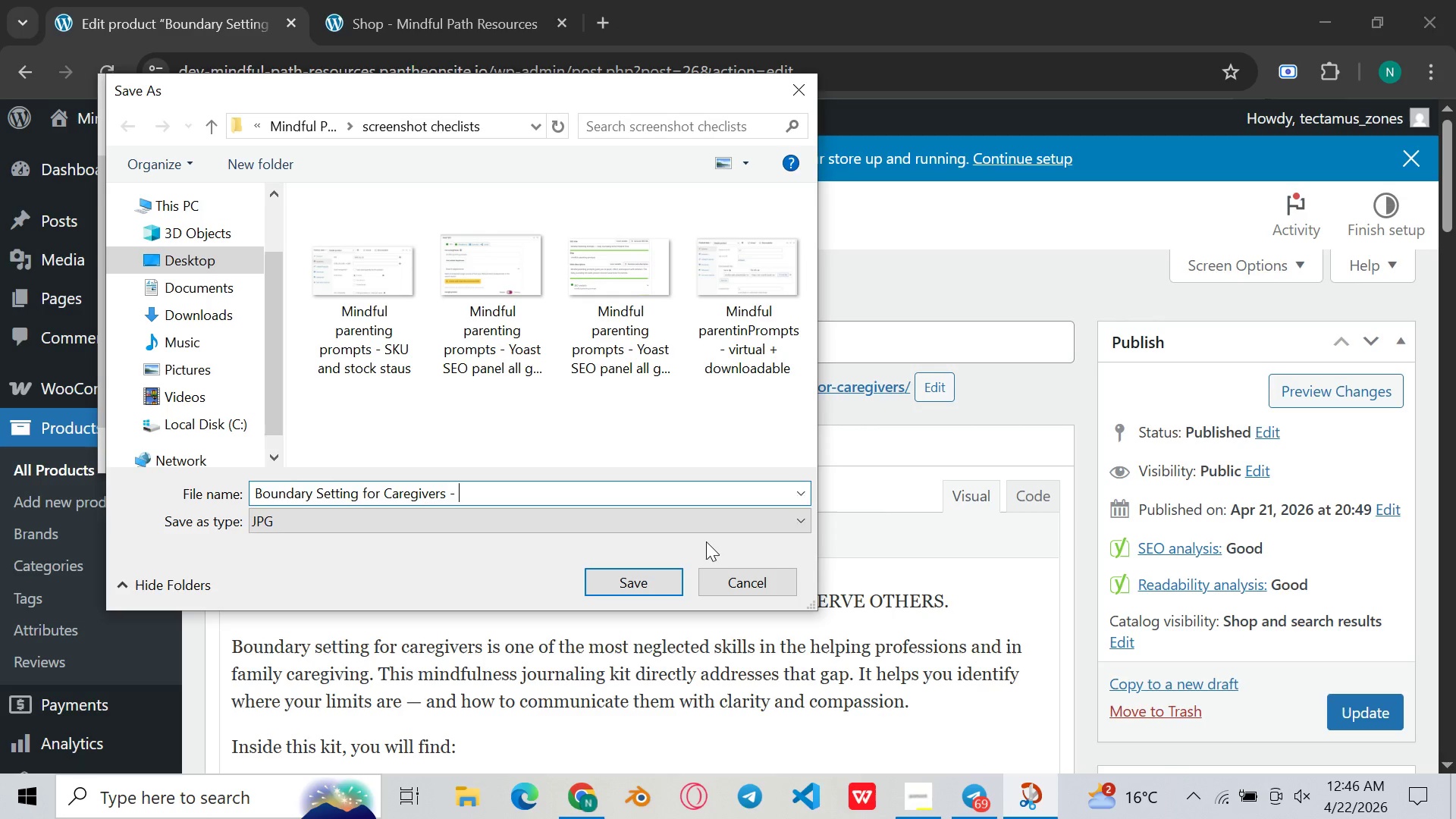 
type(virtual + downo)
key(Backspace)
type(loadable)
 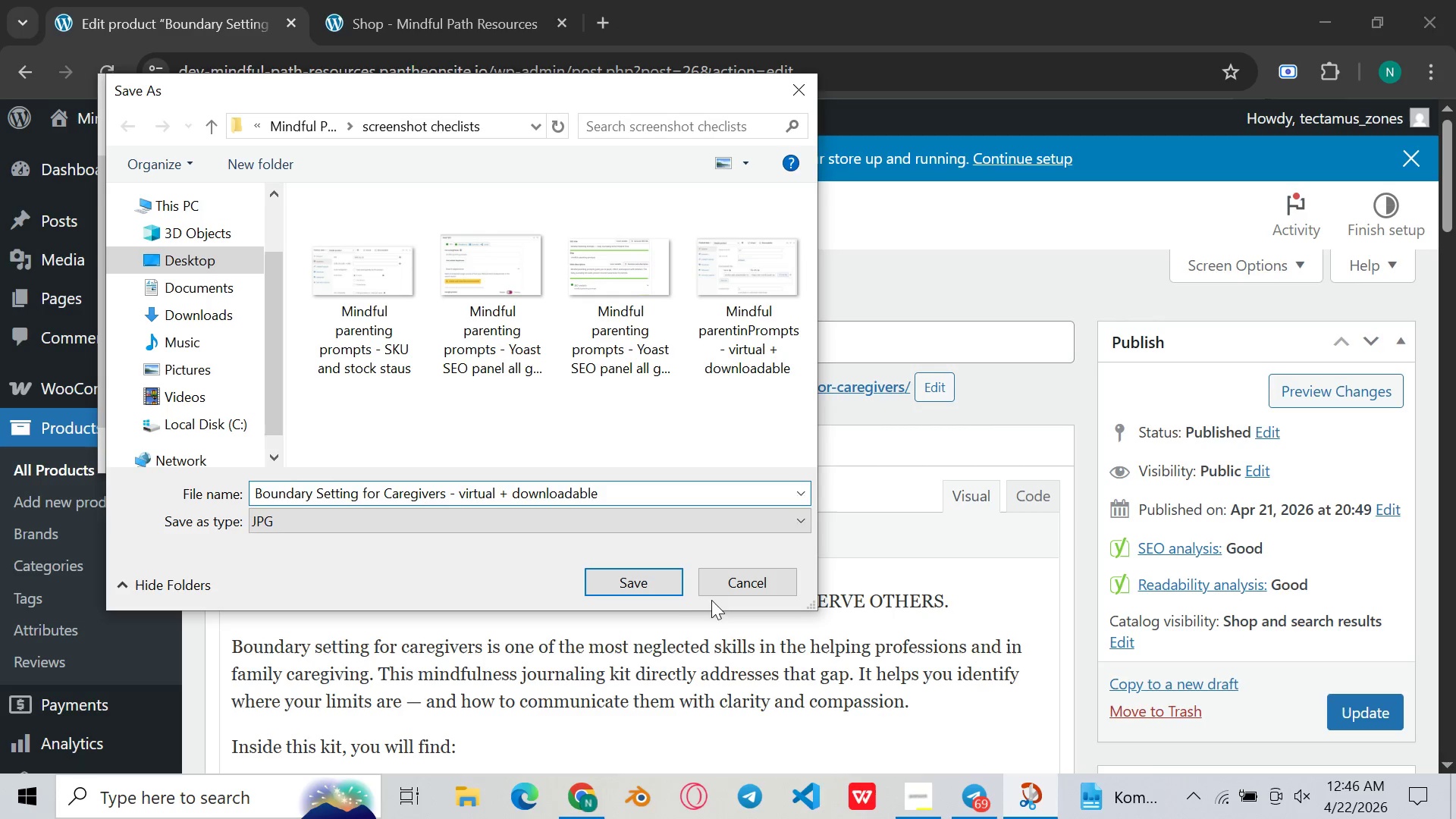 
wait(5.2)
 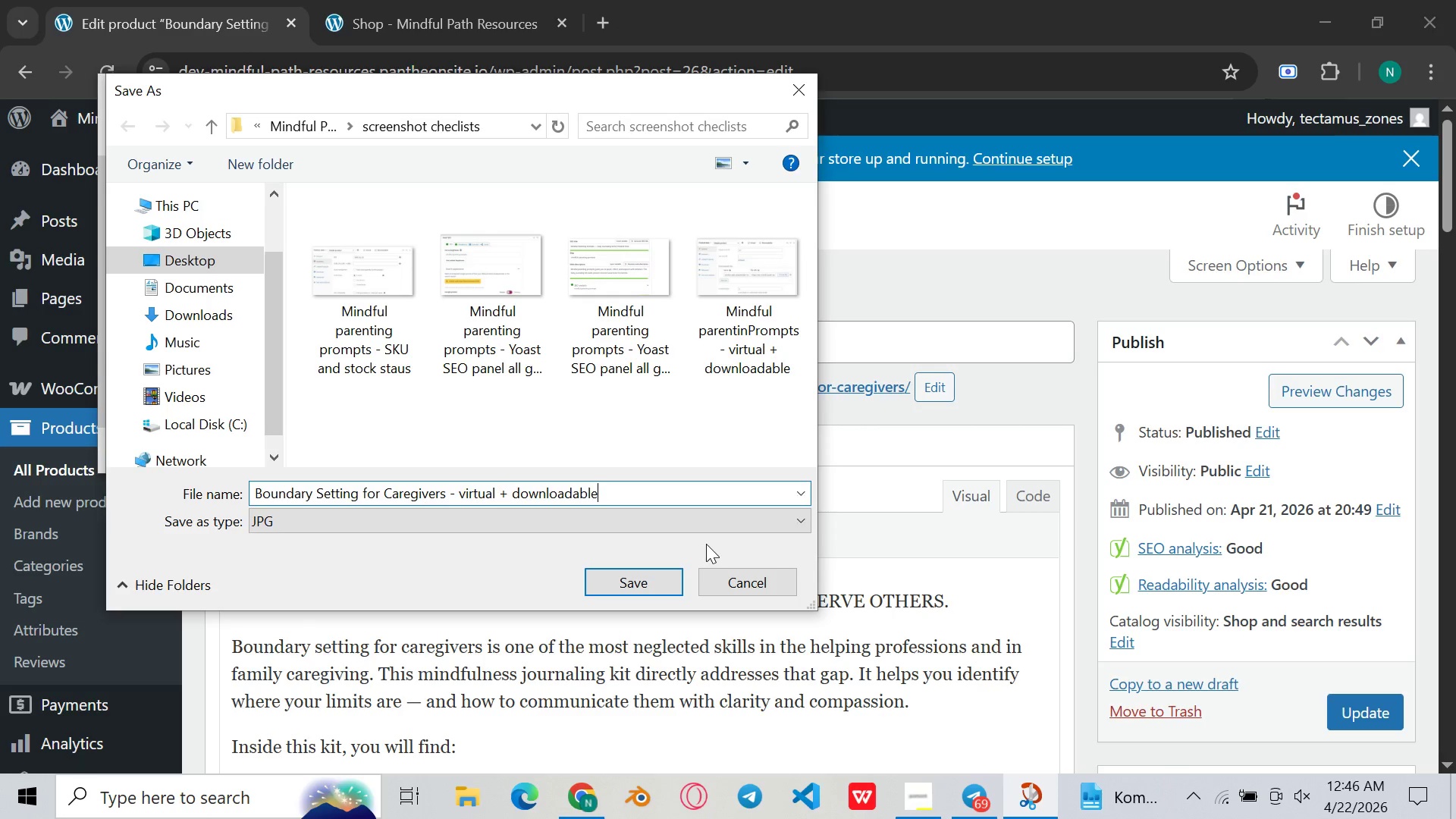 
left_click([648, 589])
 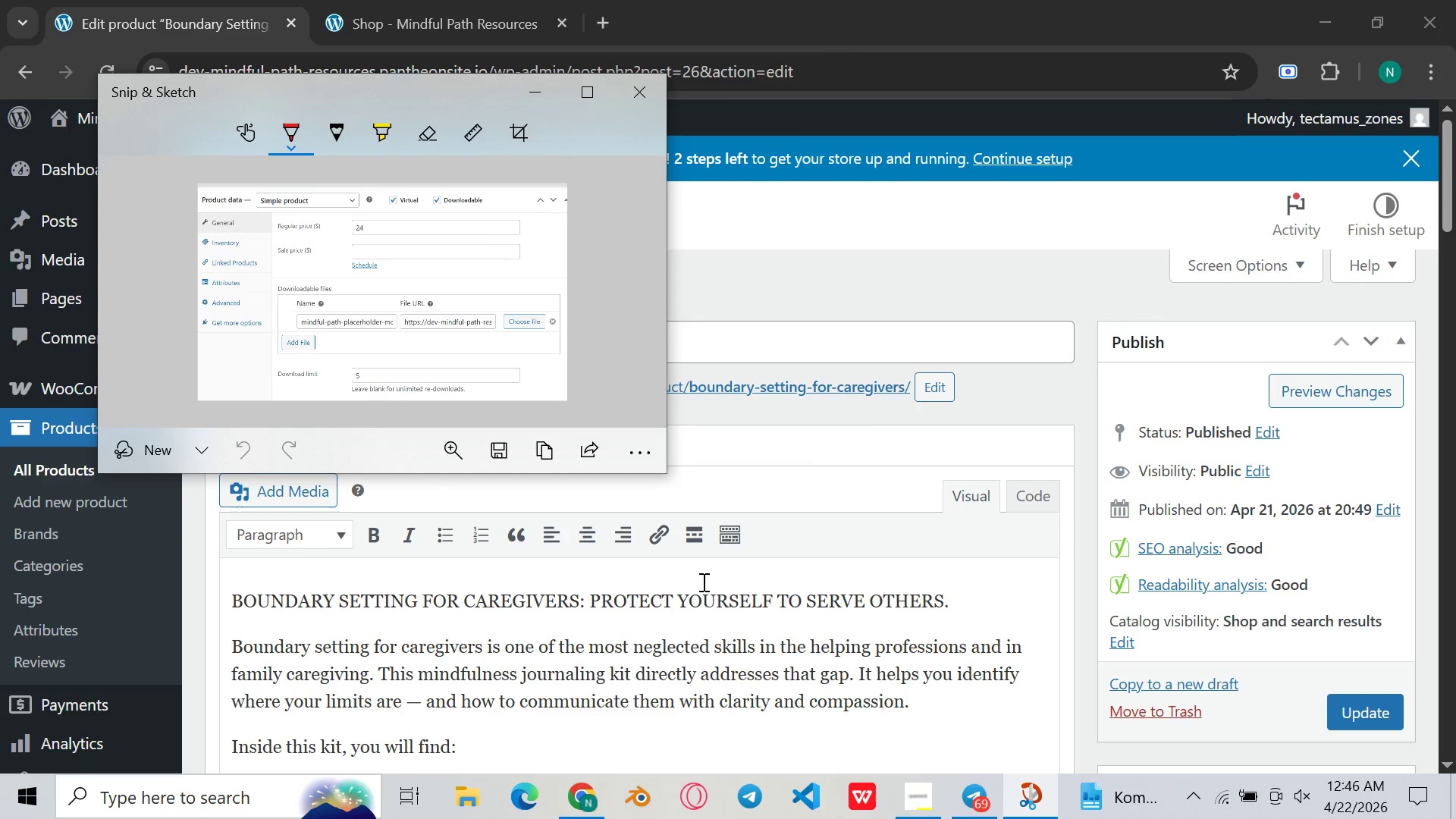 
wait(9.73)
 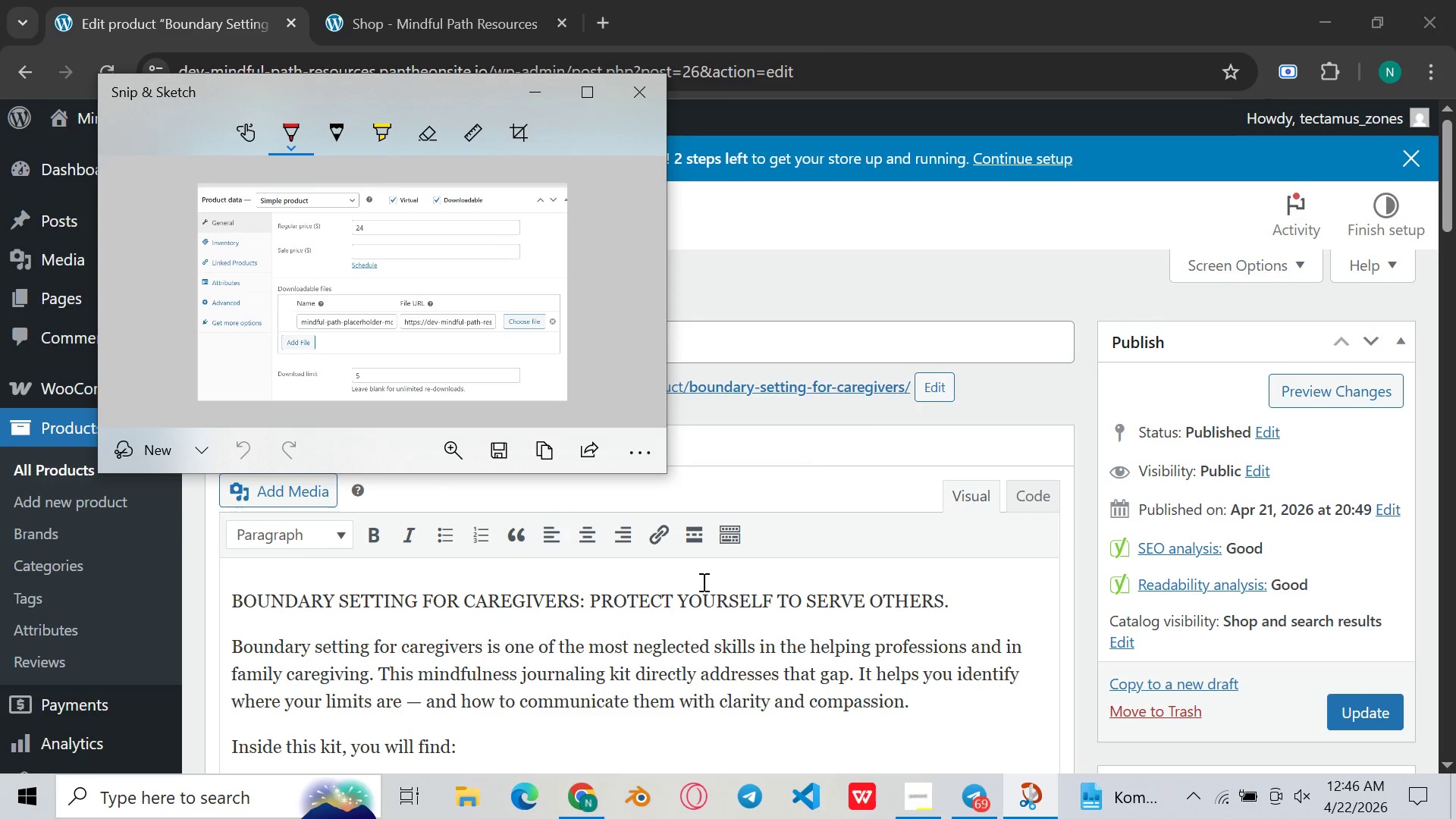 
left_click([629, 91])
 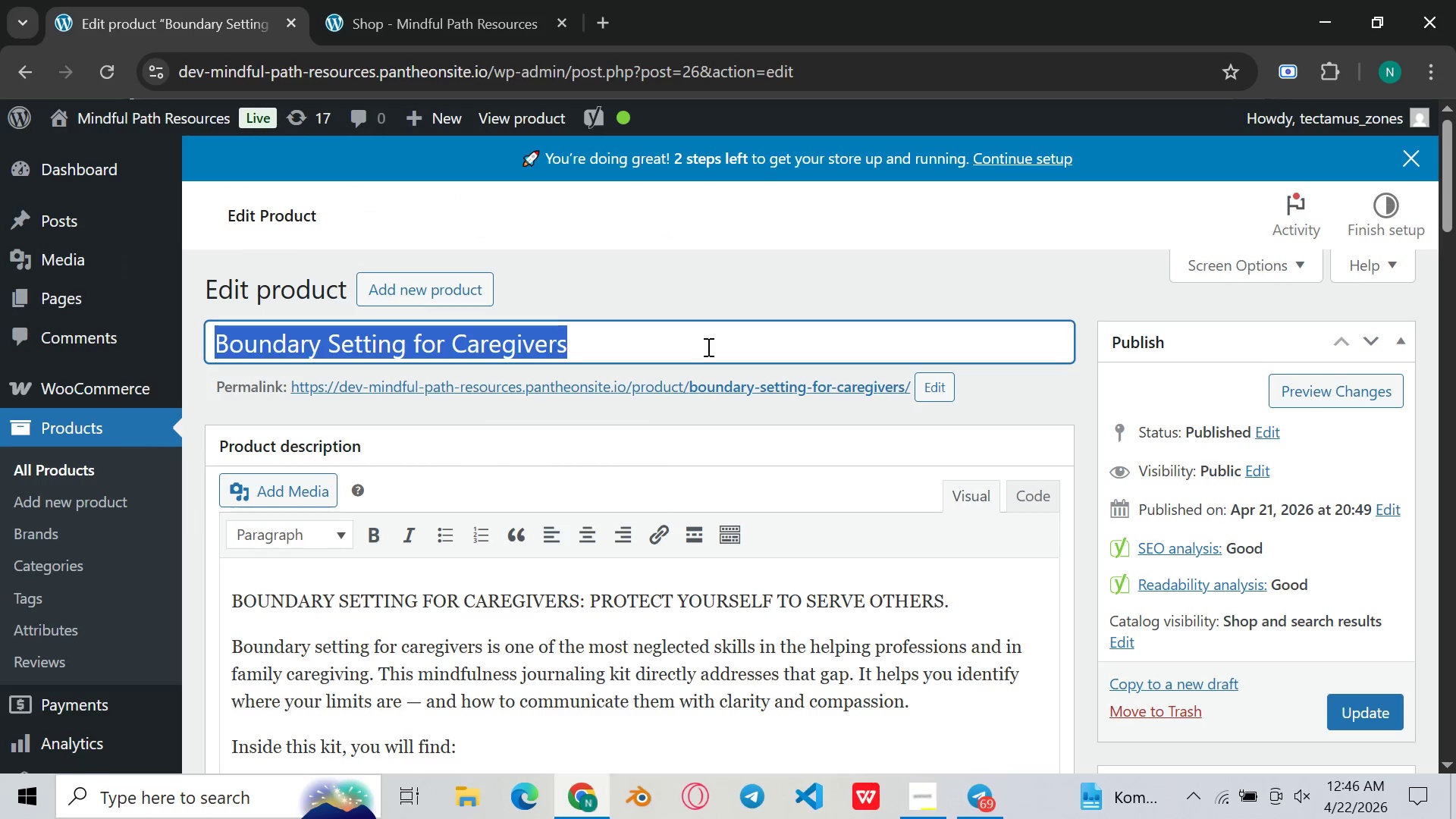 
scroll: coordinate [707, 347], scroll_direction: down, amount: 9.0
 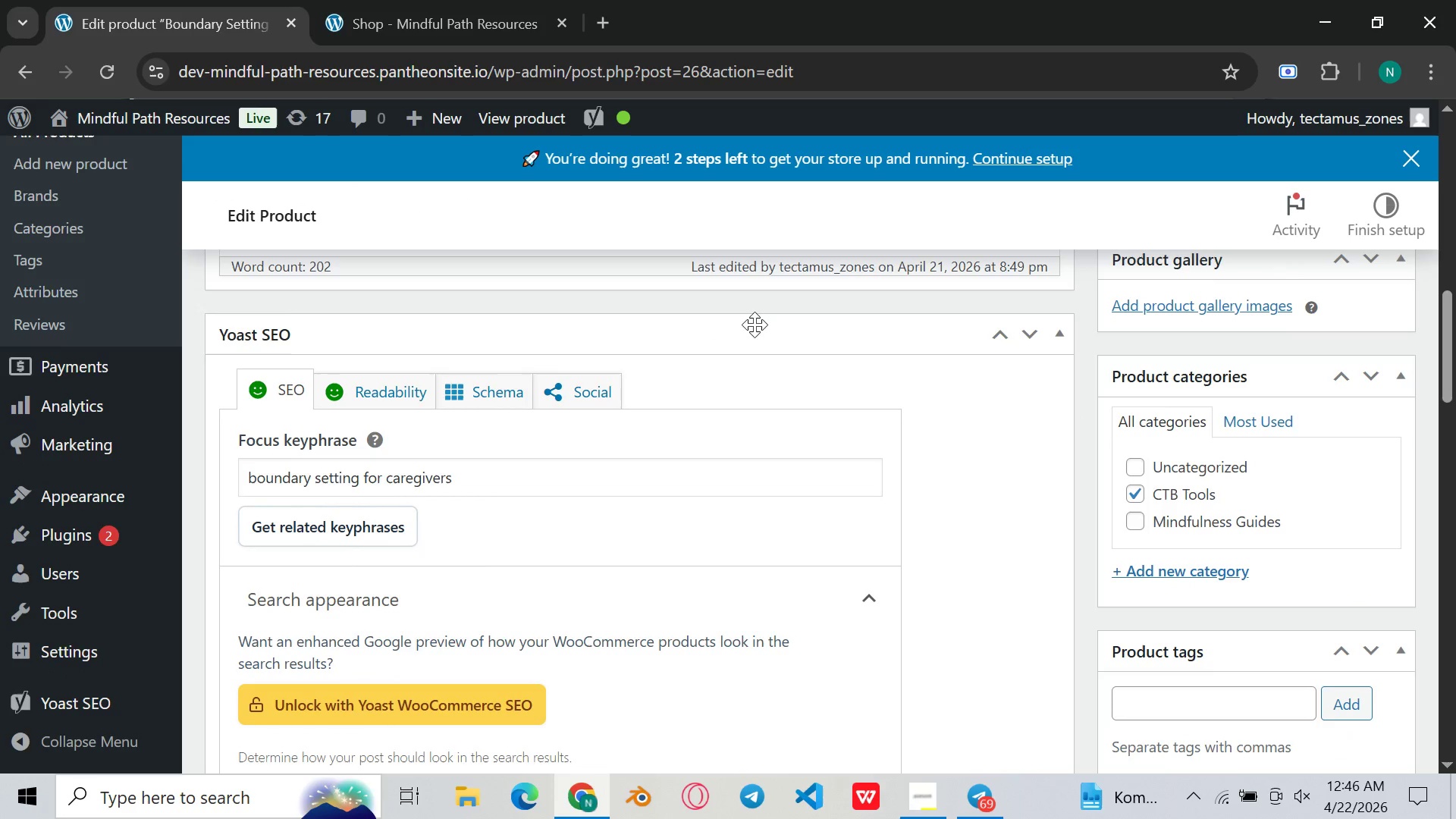 
left_click([738, 305])
 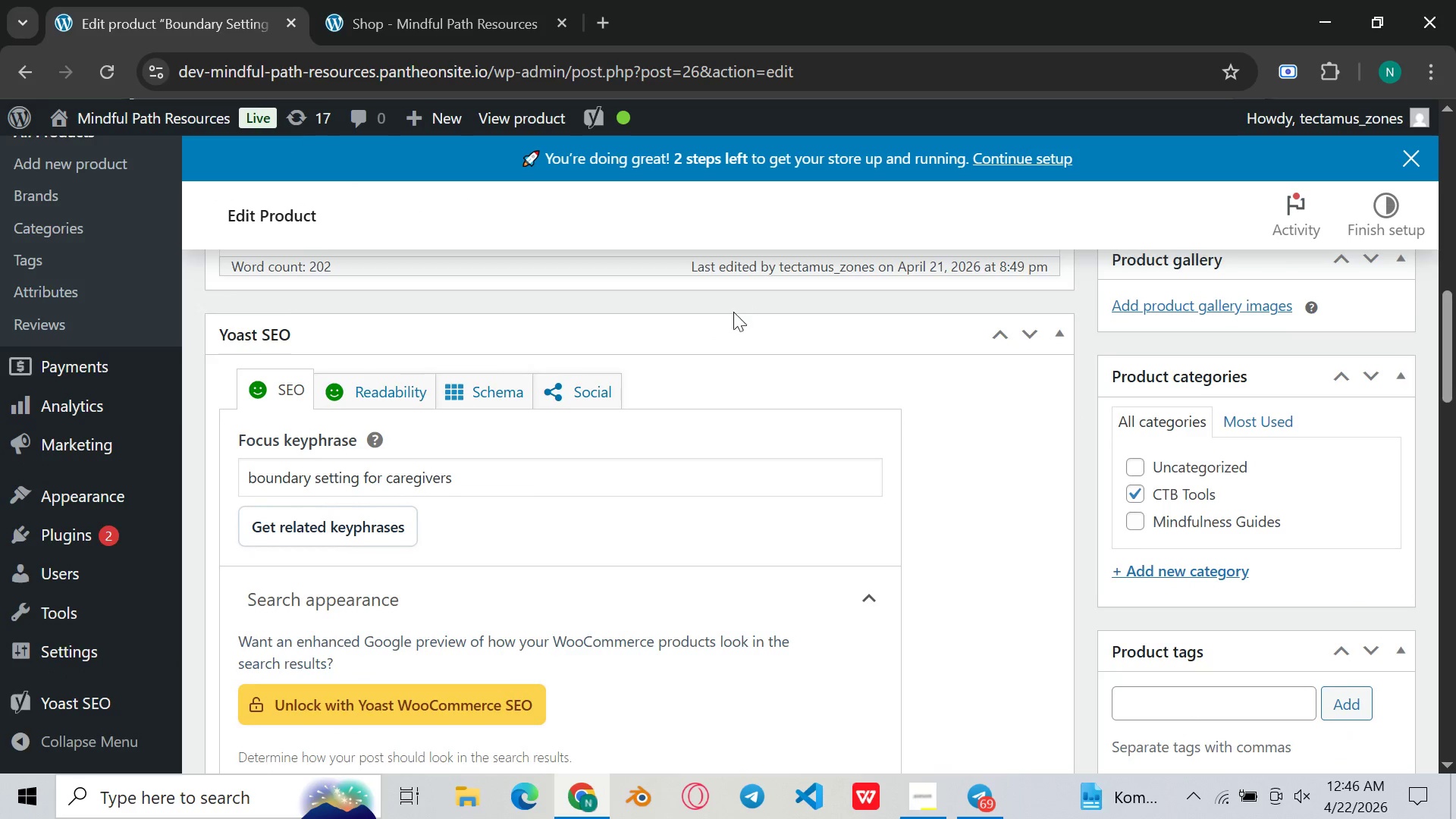 
scroll: coordinate [734, 325], scroll_direction: down, amount: 15.0
 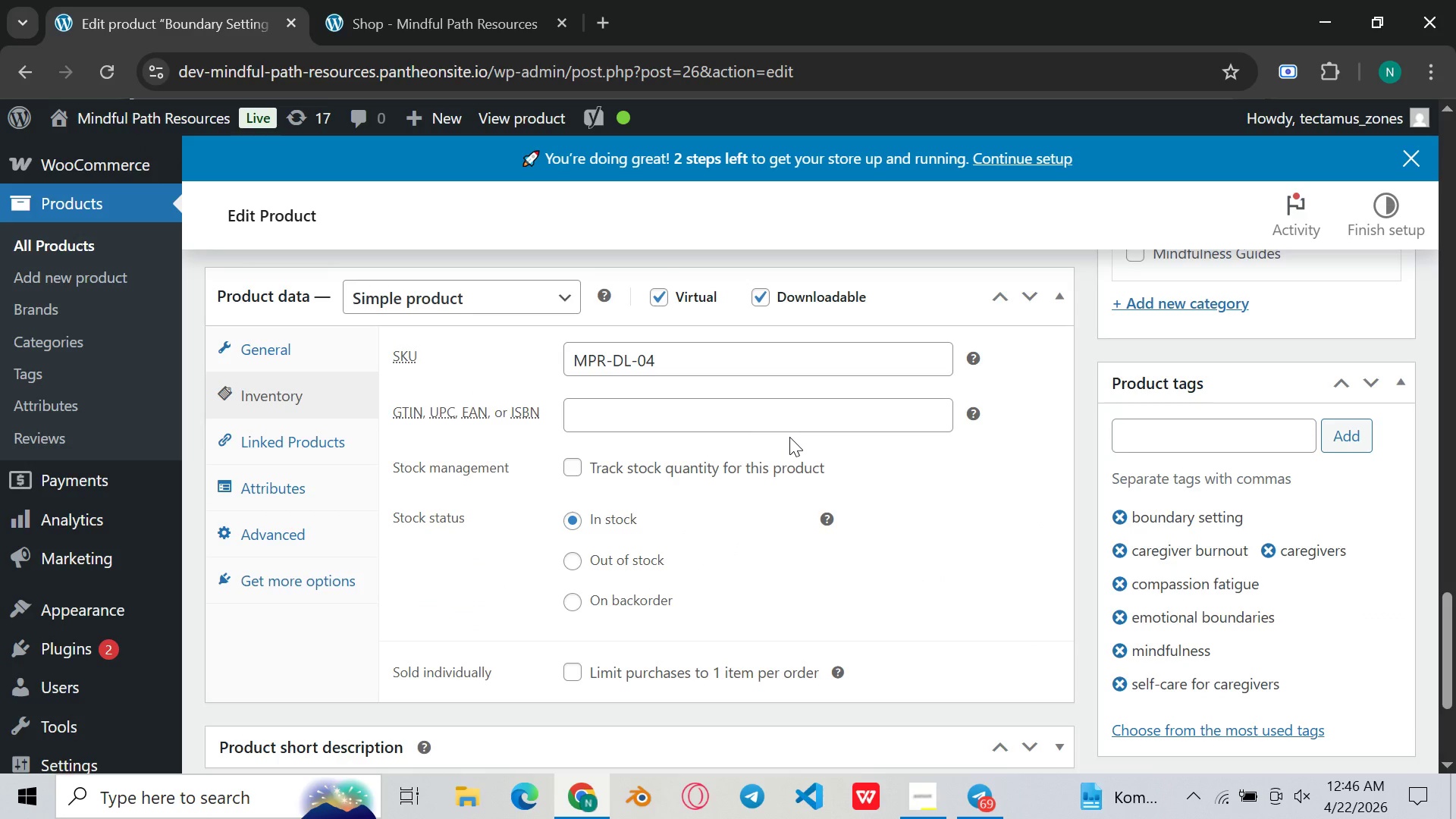 
wait(6.92)
 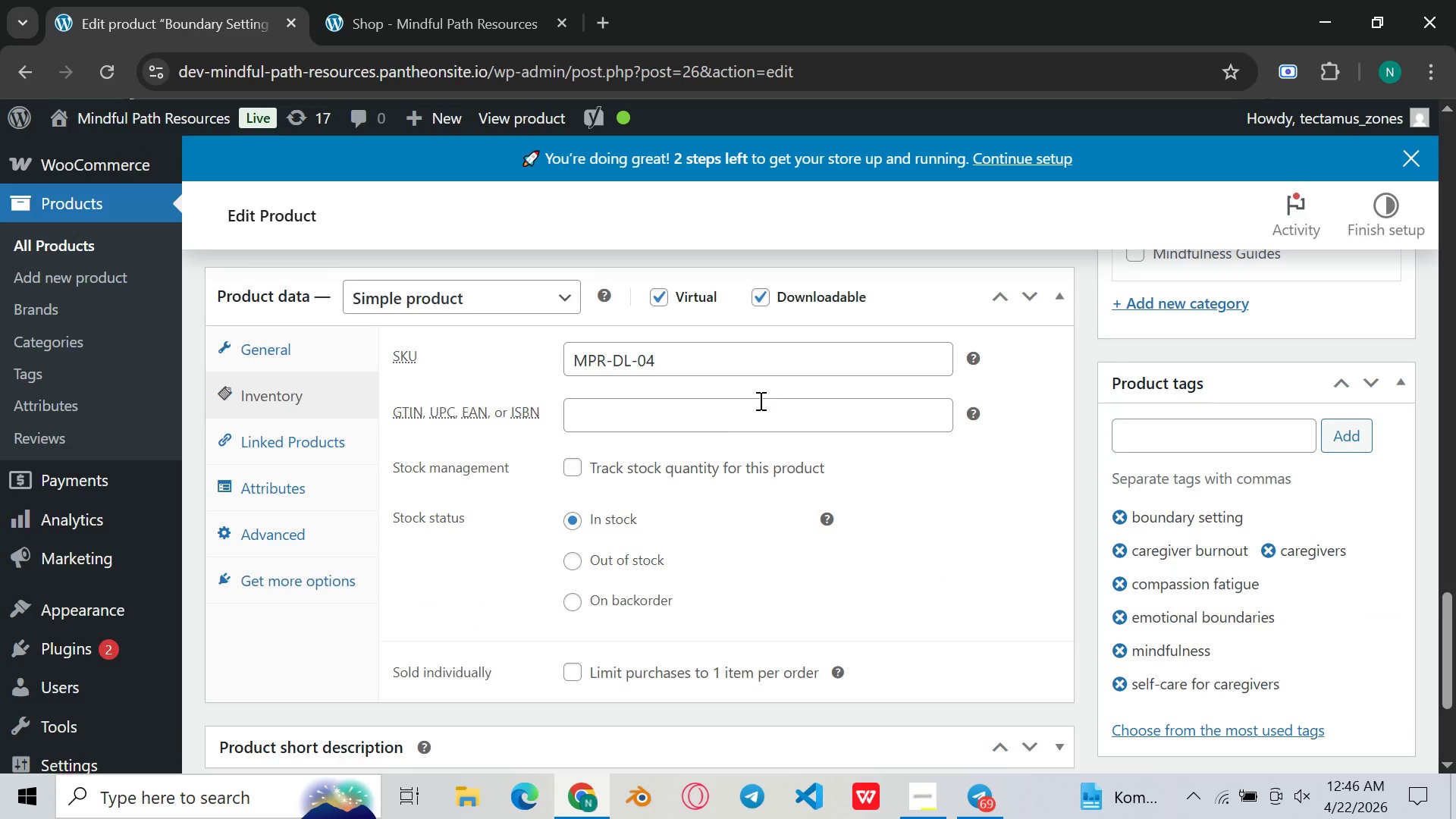 
scroll: coordinate [789, 437], scroll_direction: up, amount: 1.0
 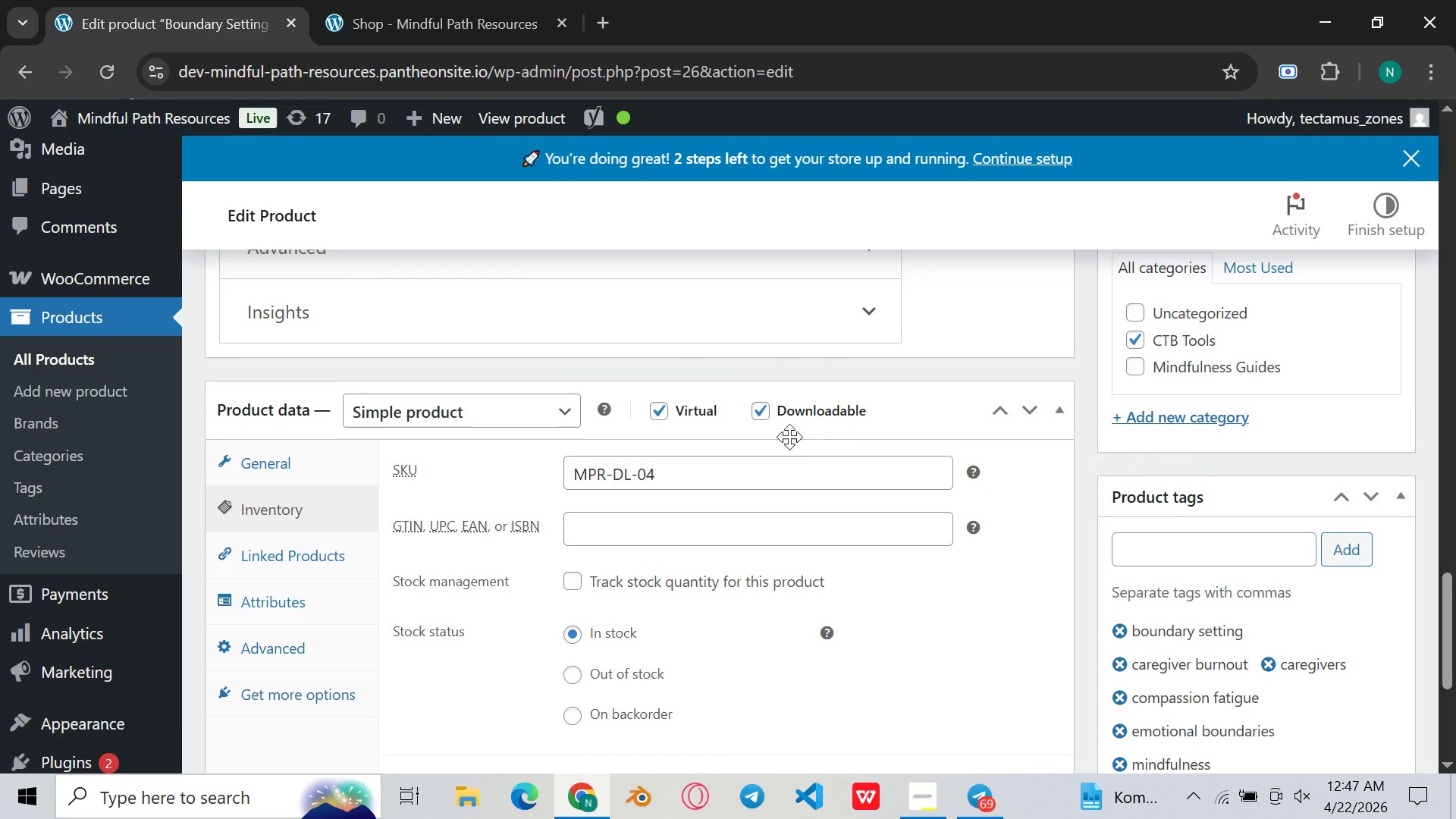 
scroll: coordinate [789, 437], scroll_direction: down, amount: 1.0
 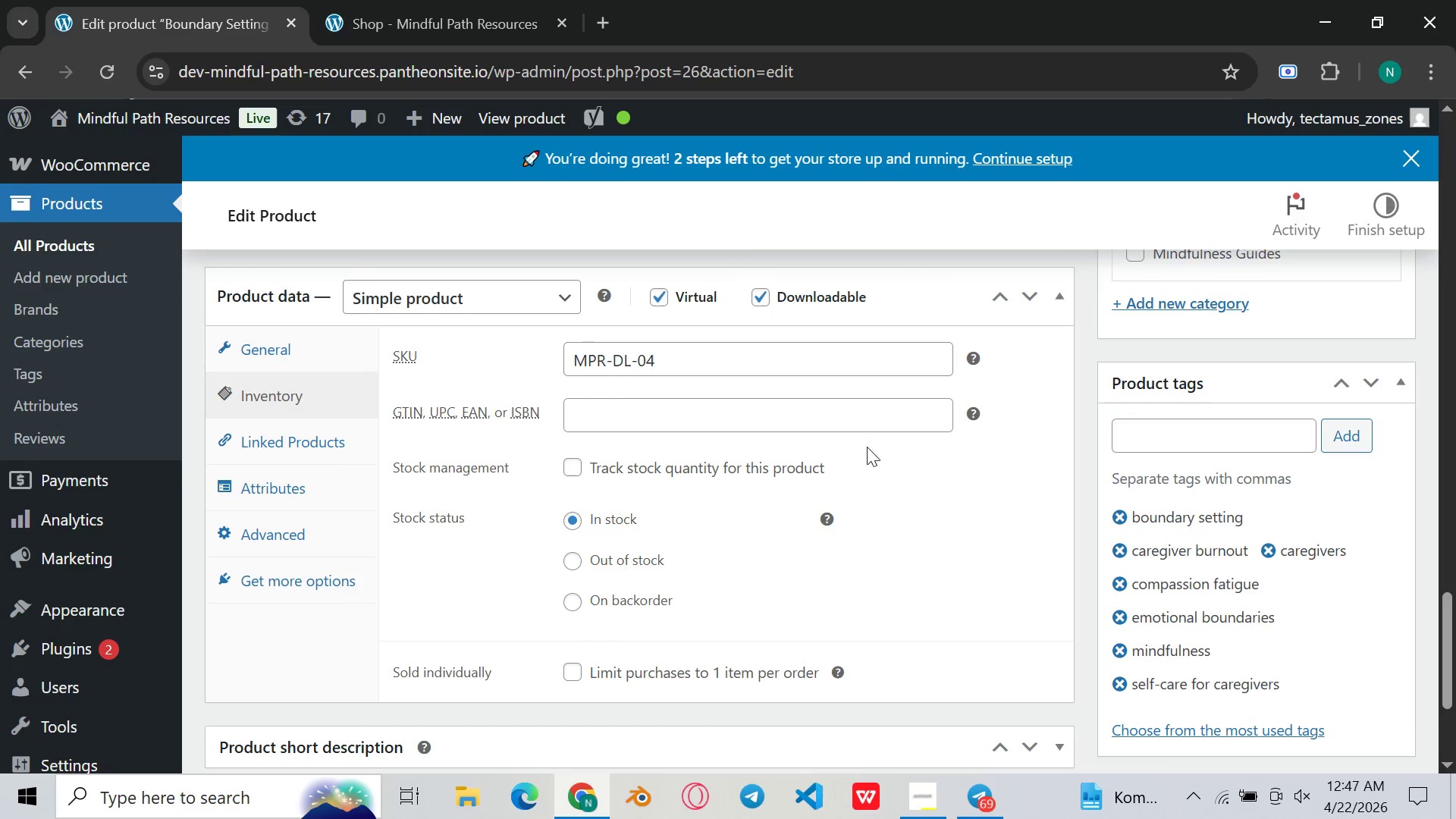 
left_click([943, 469])
 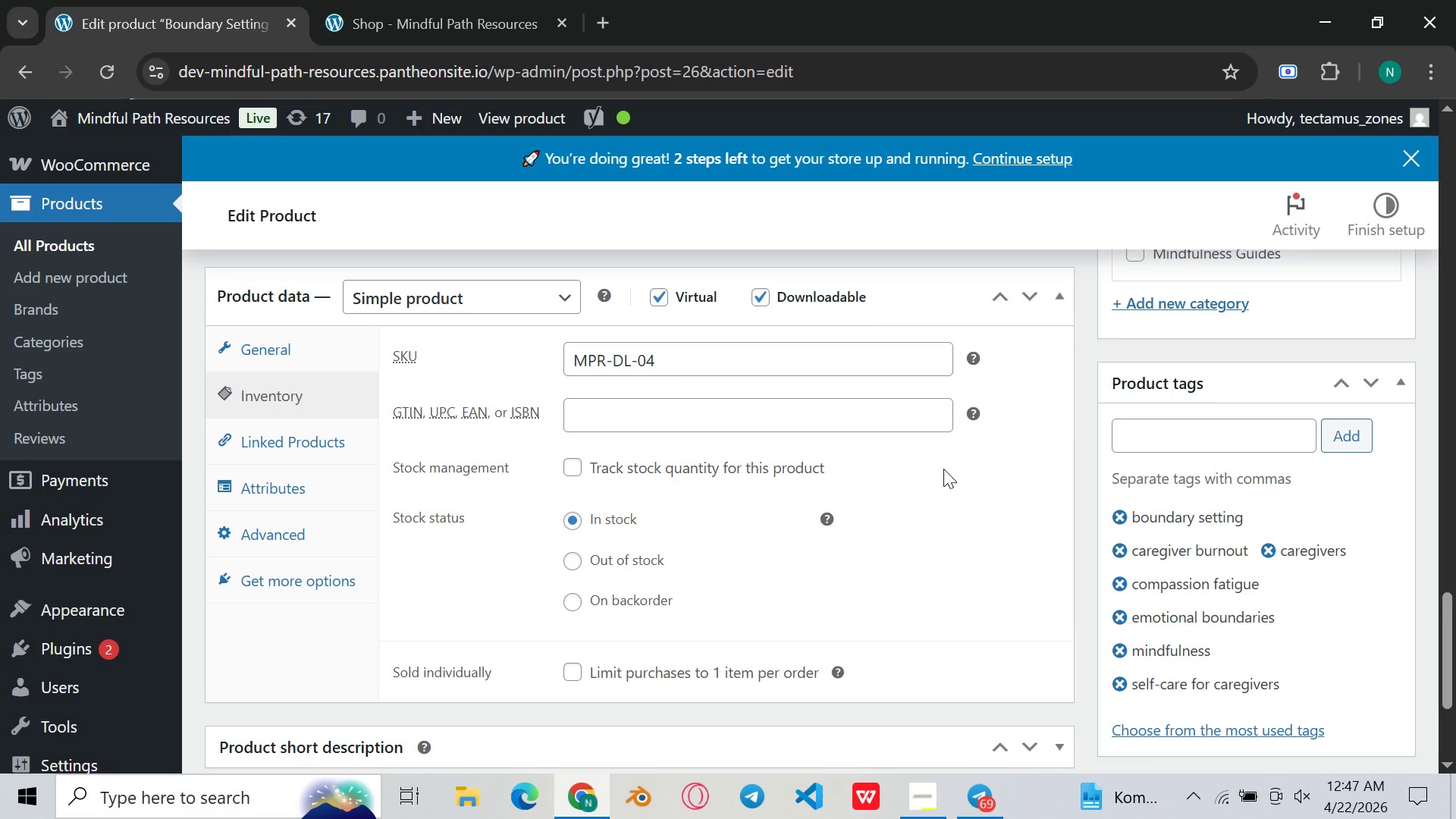 
scroll: coordinate [943, 469], scroll_direction: up, amount: 1.0
 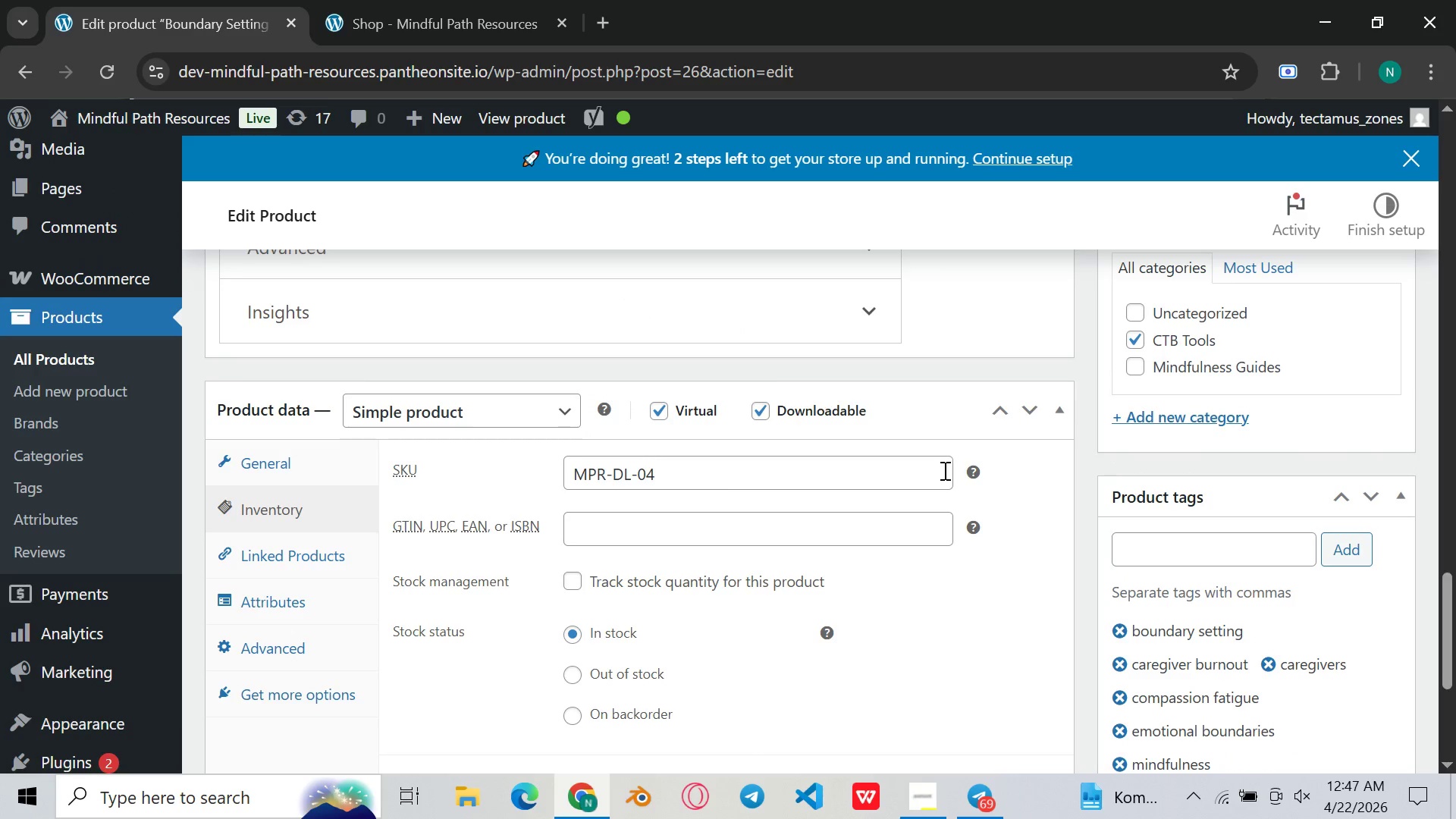 
scroll: coordinate [943, 470], scroll_direction: down, amount: 1.0
 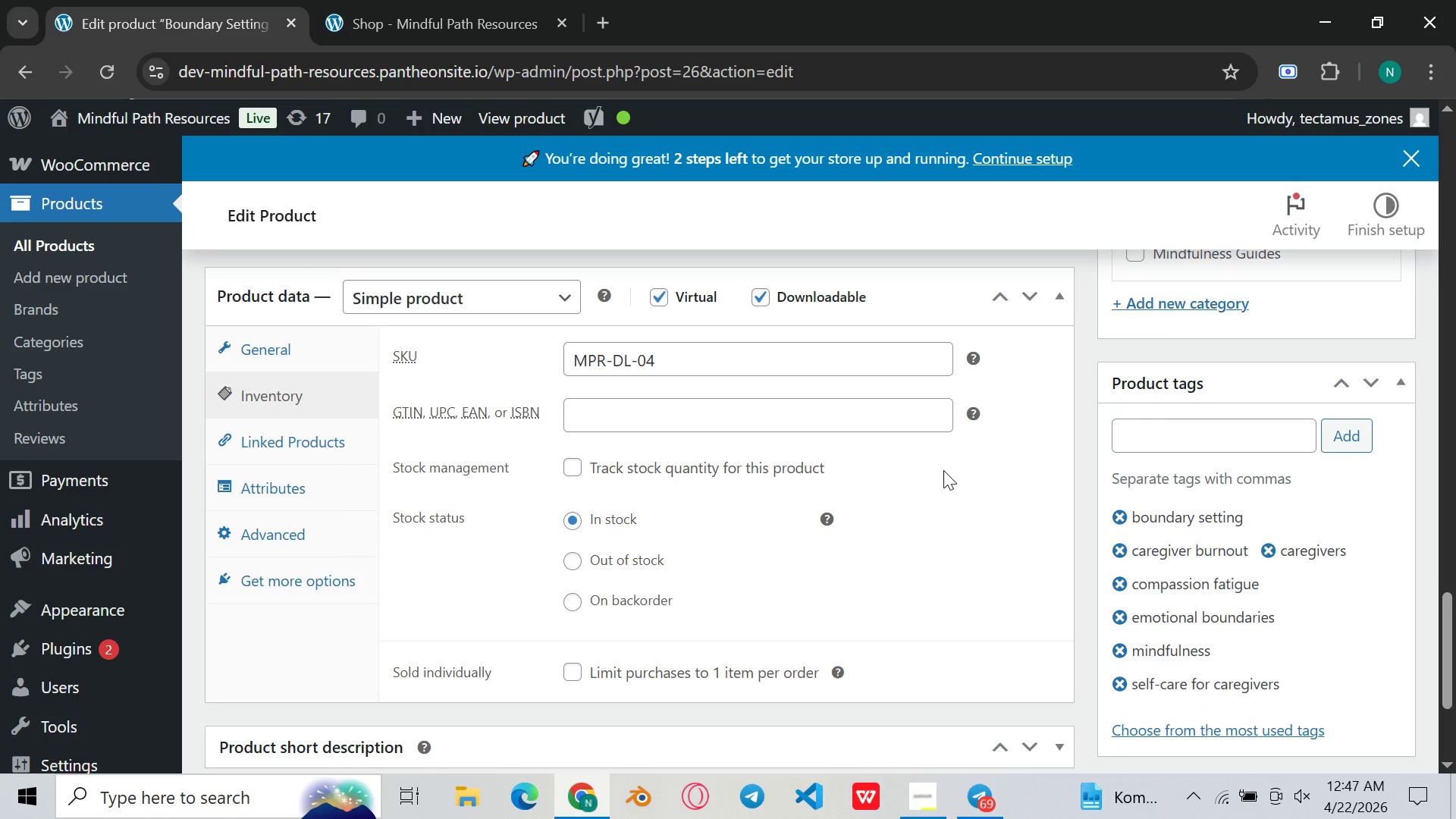 
key(Meta+Shift+S)
 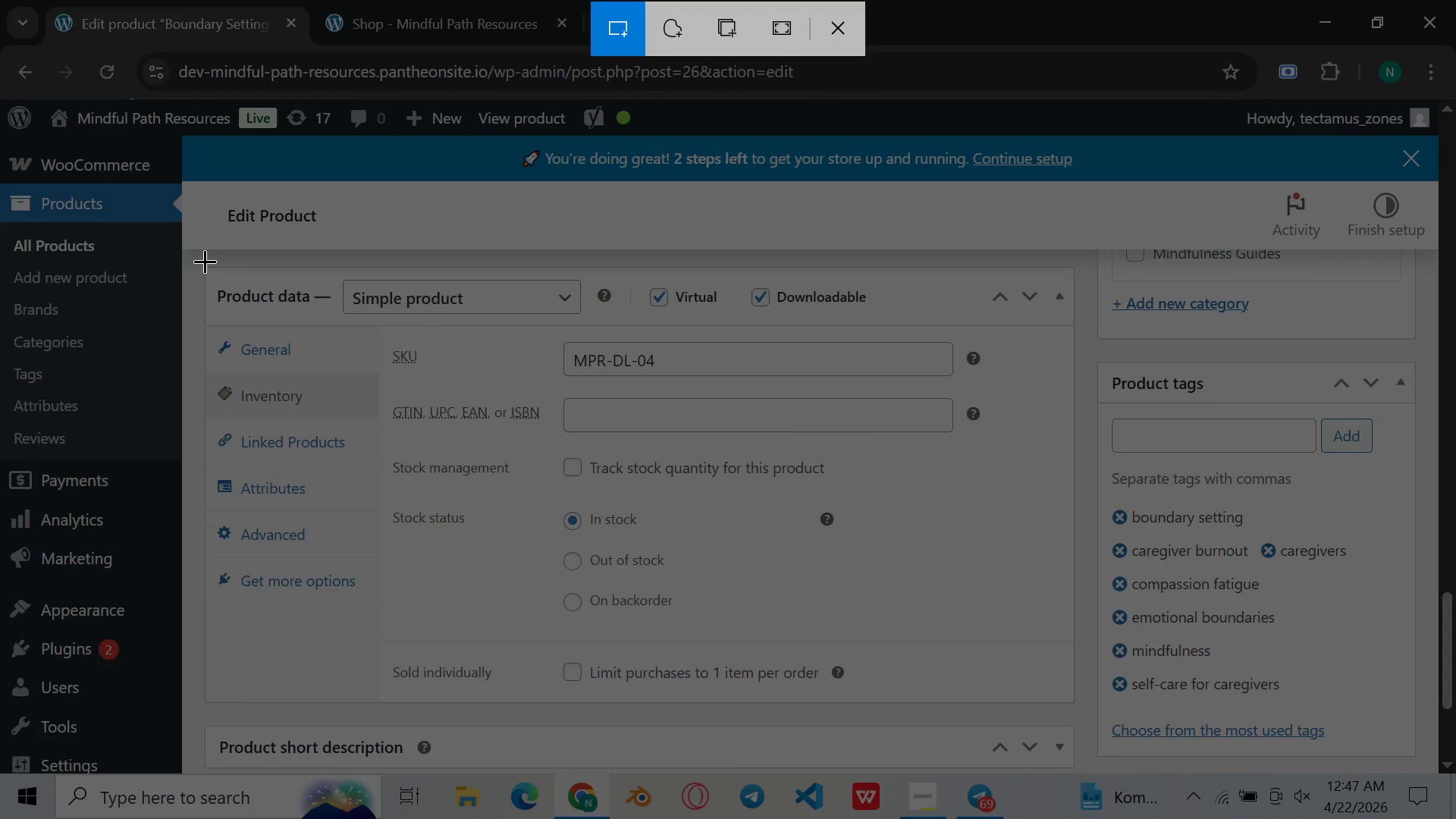 
left_click_drag(start_coordinate=[202, 259], to_coordinate=[1080, 708])
 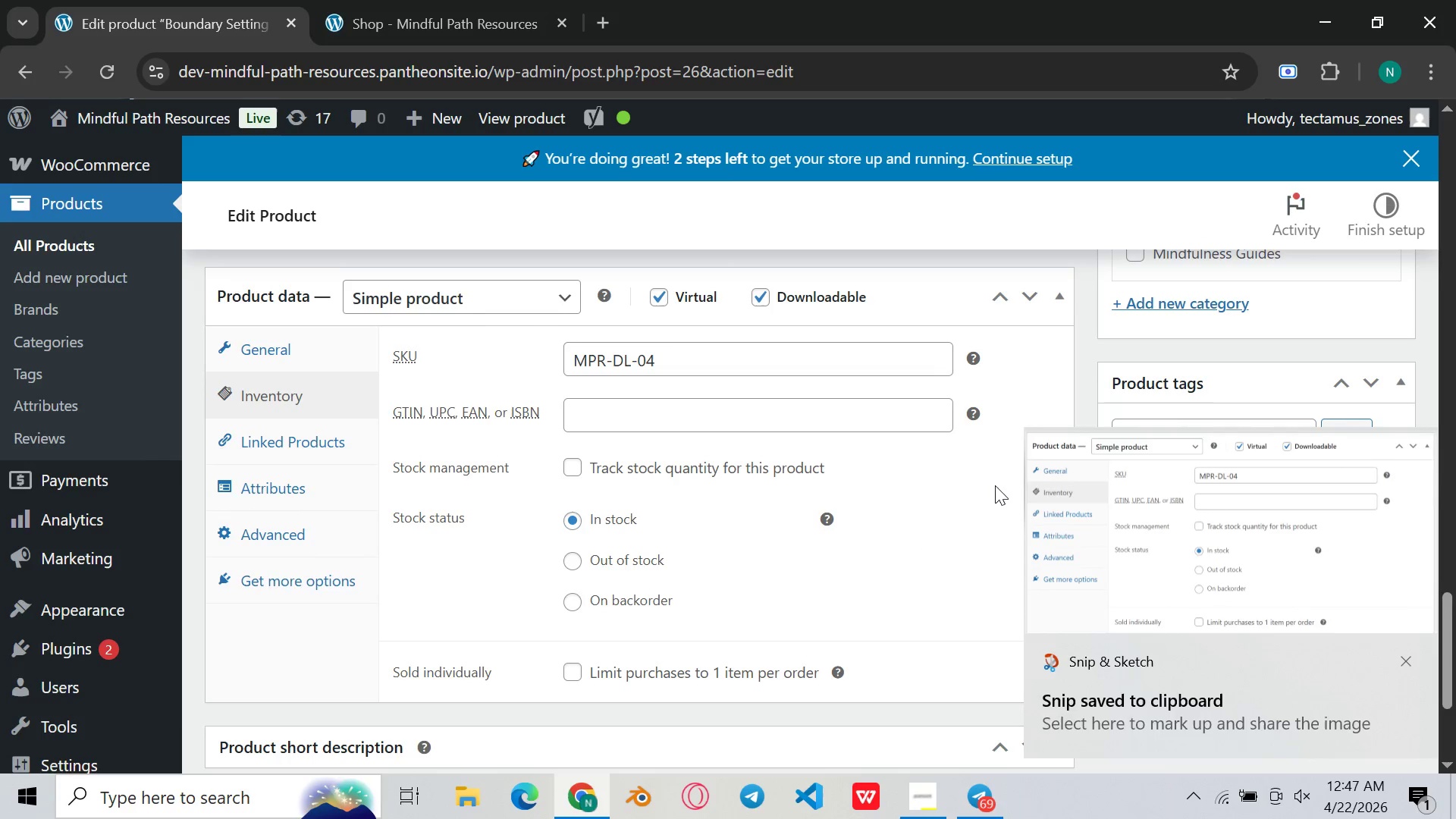 
double_click([1167, 504])
 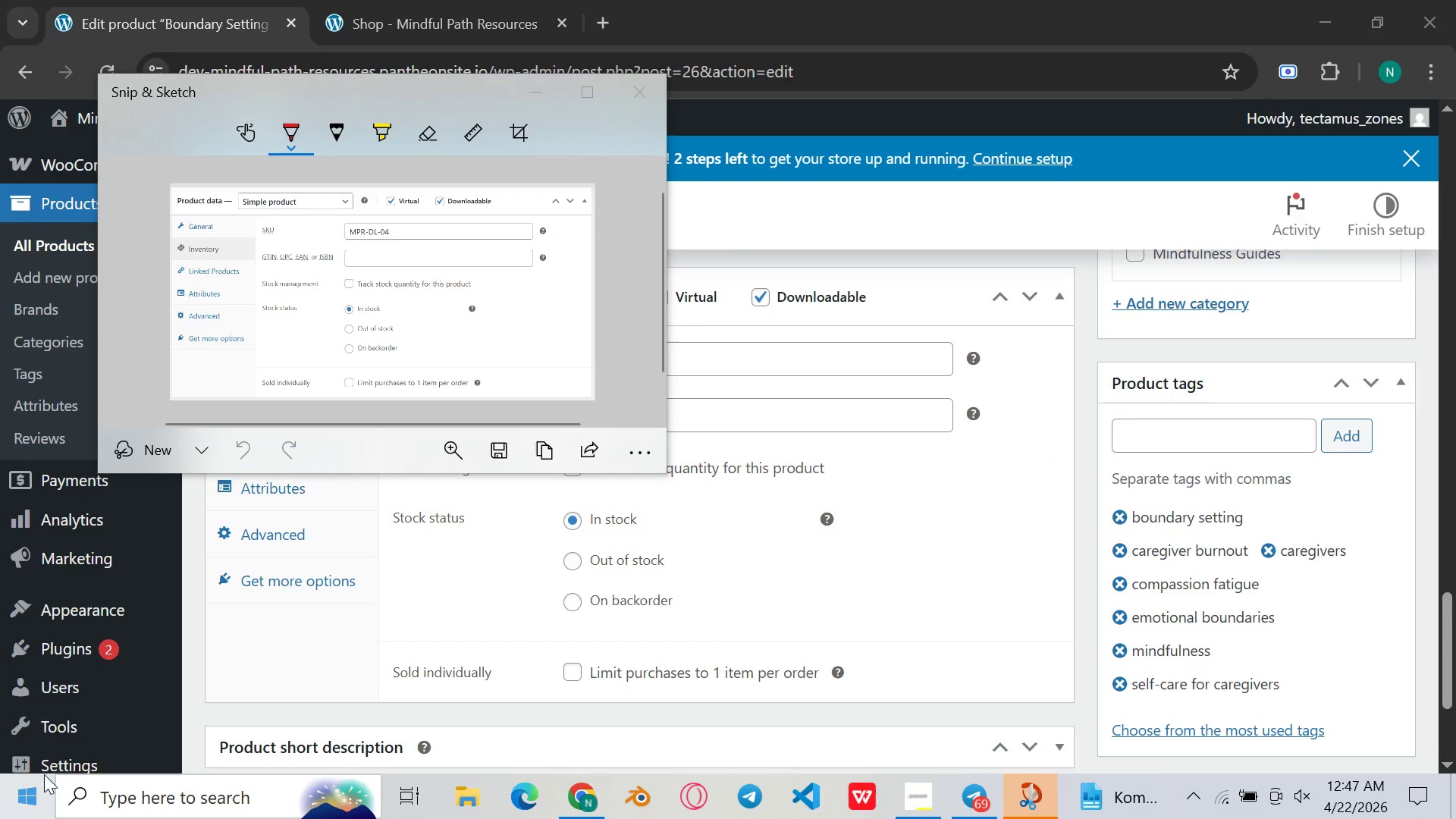 
wait(6.09)
 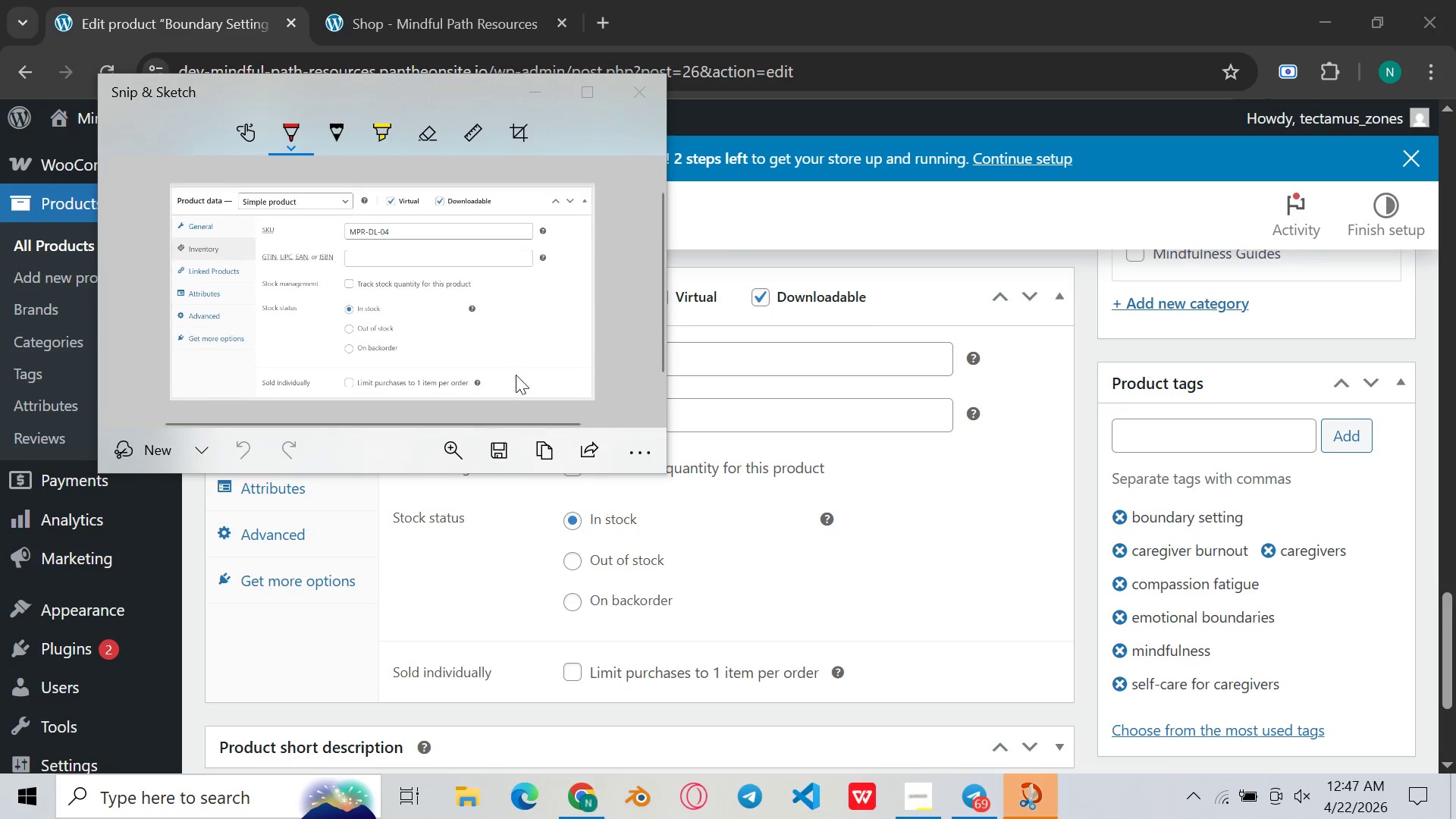 
left_click([507, 444])
 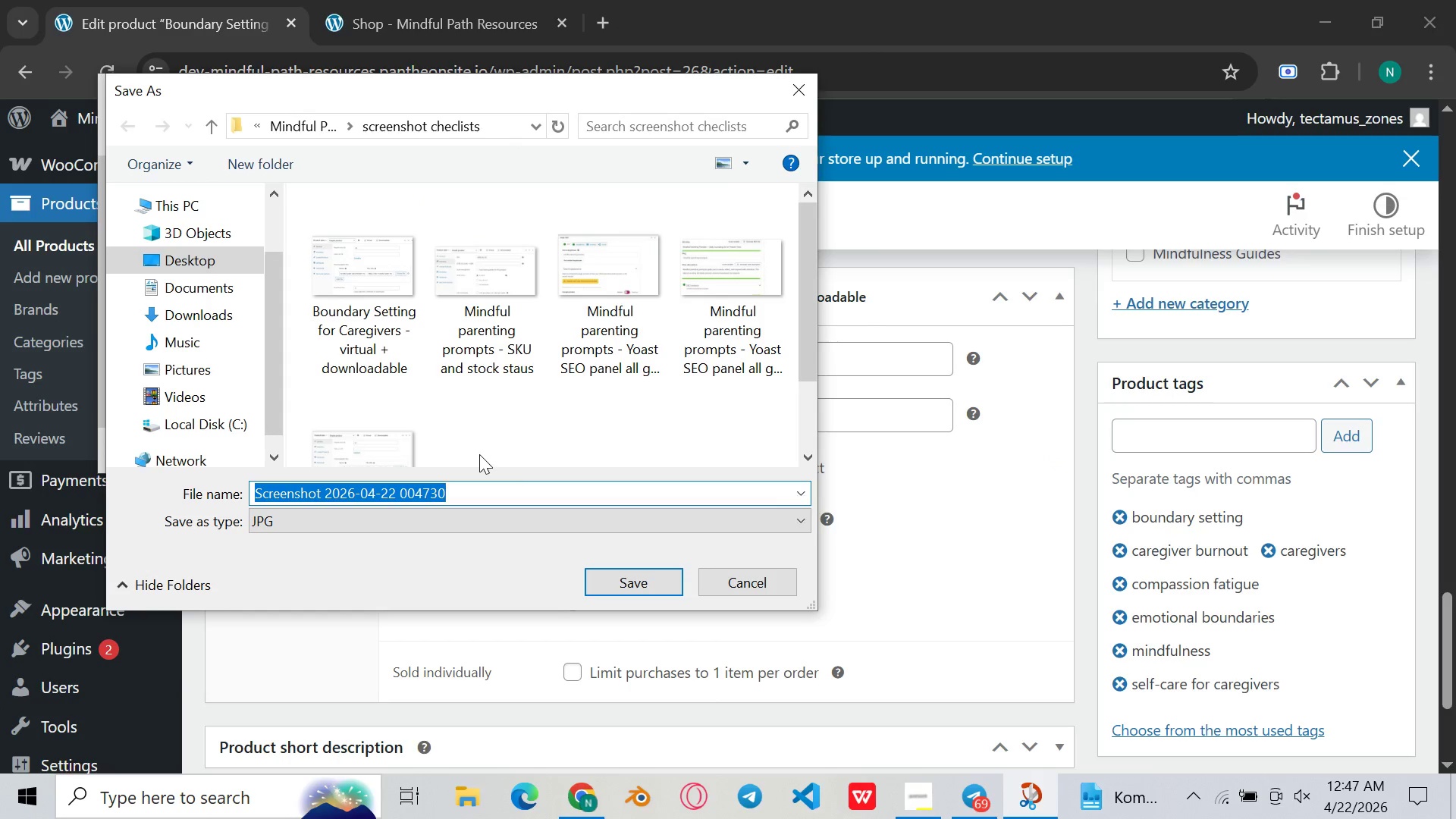 
key(Backspace)
 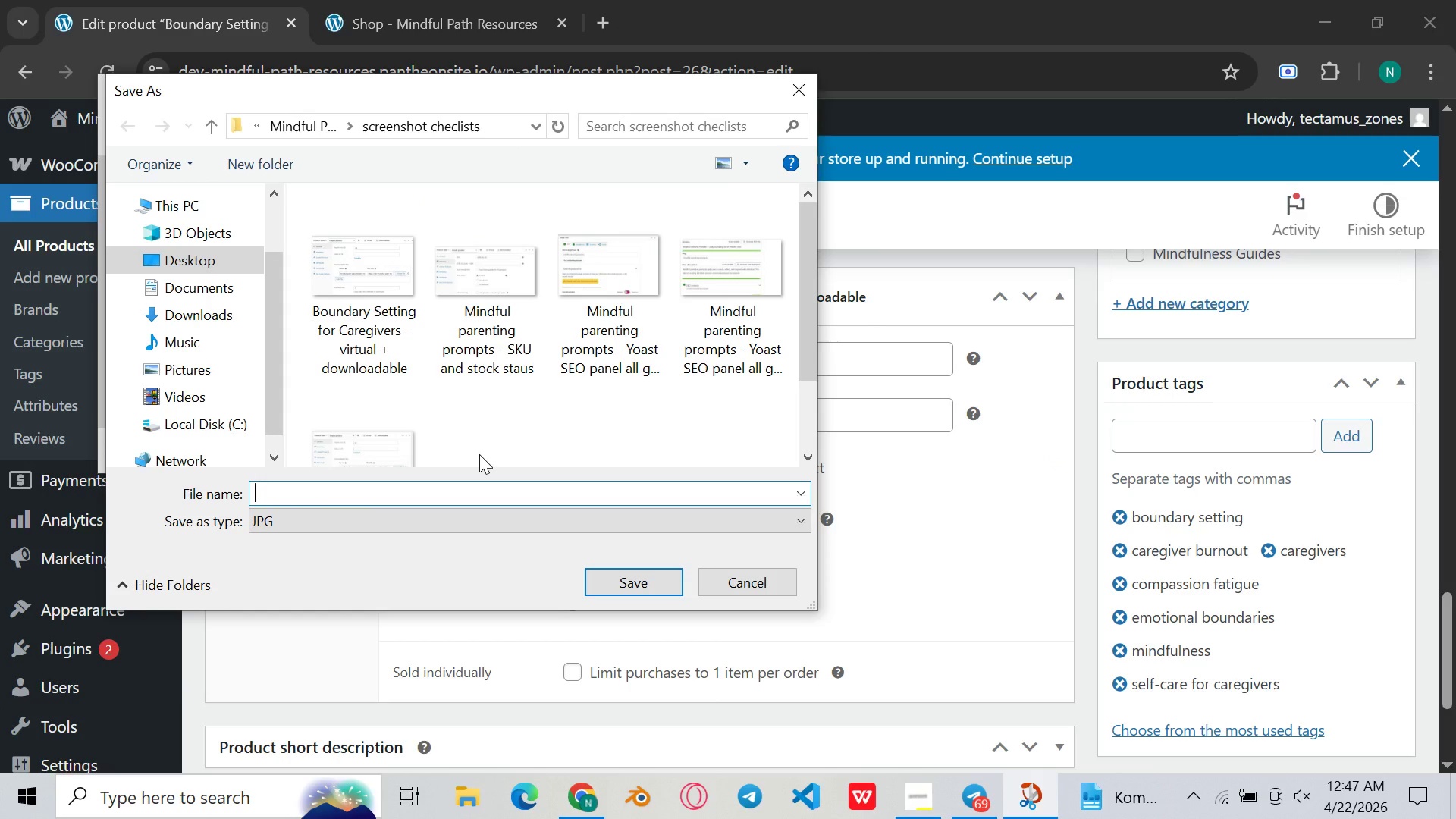 
key(Control+ControlLeft)
 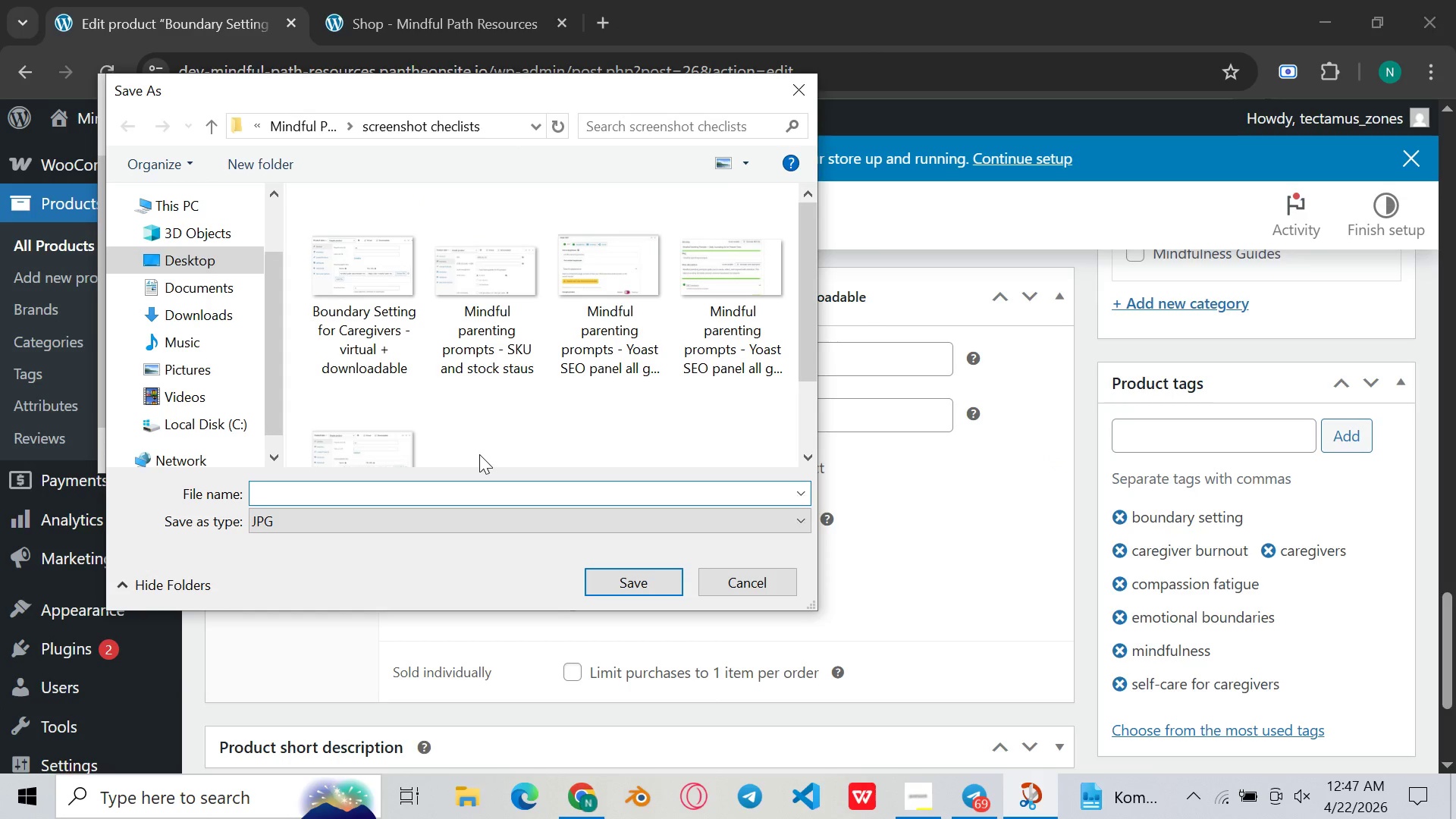 
key(Control+V)
 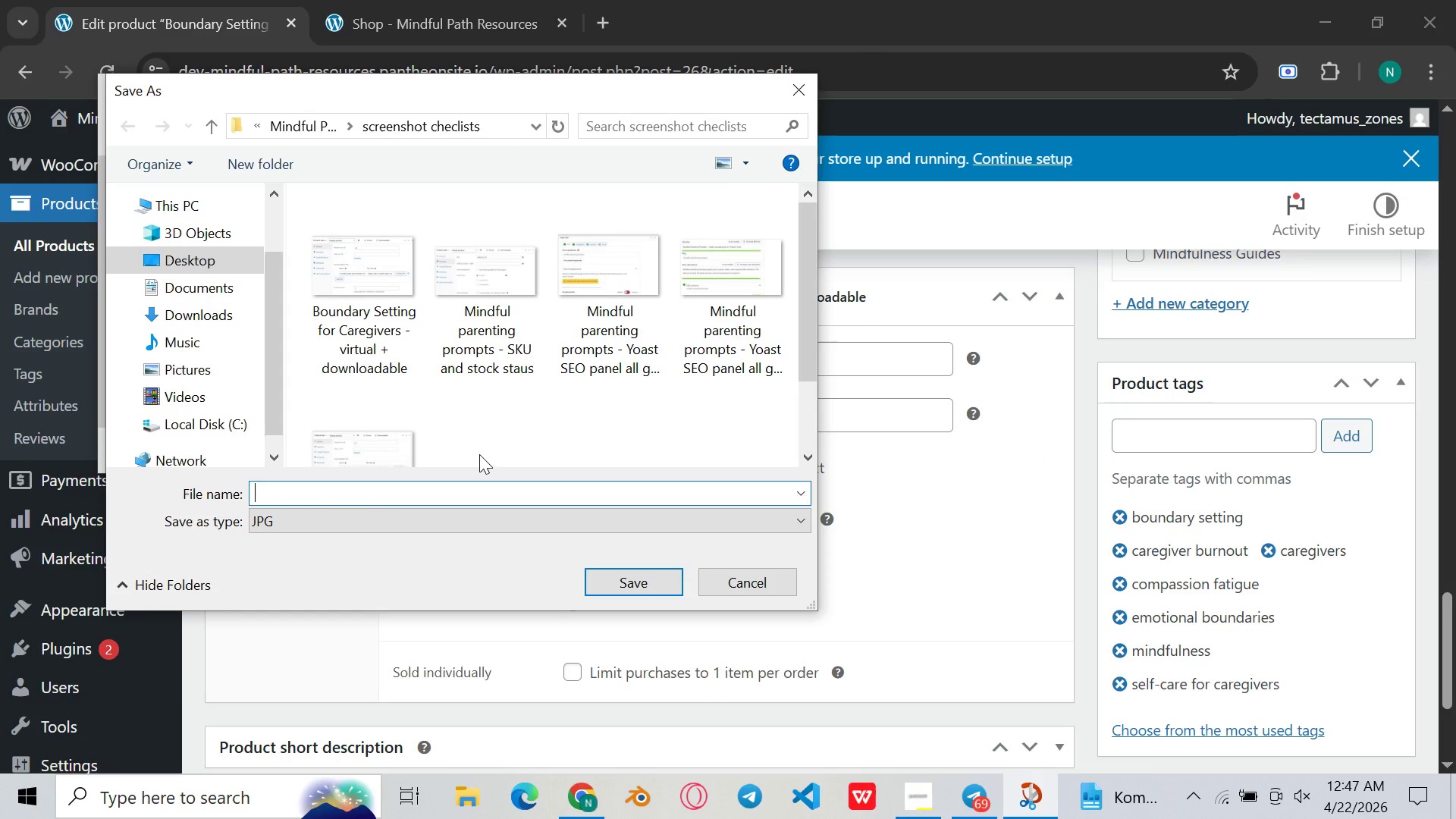 
key(Control+V)
 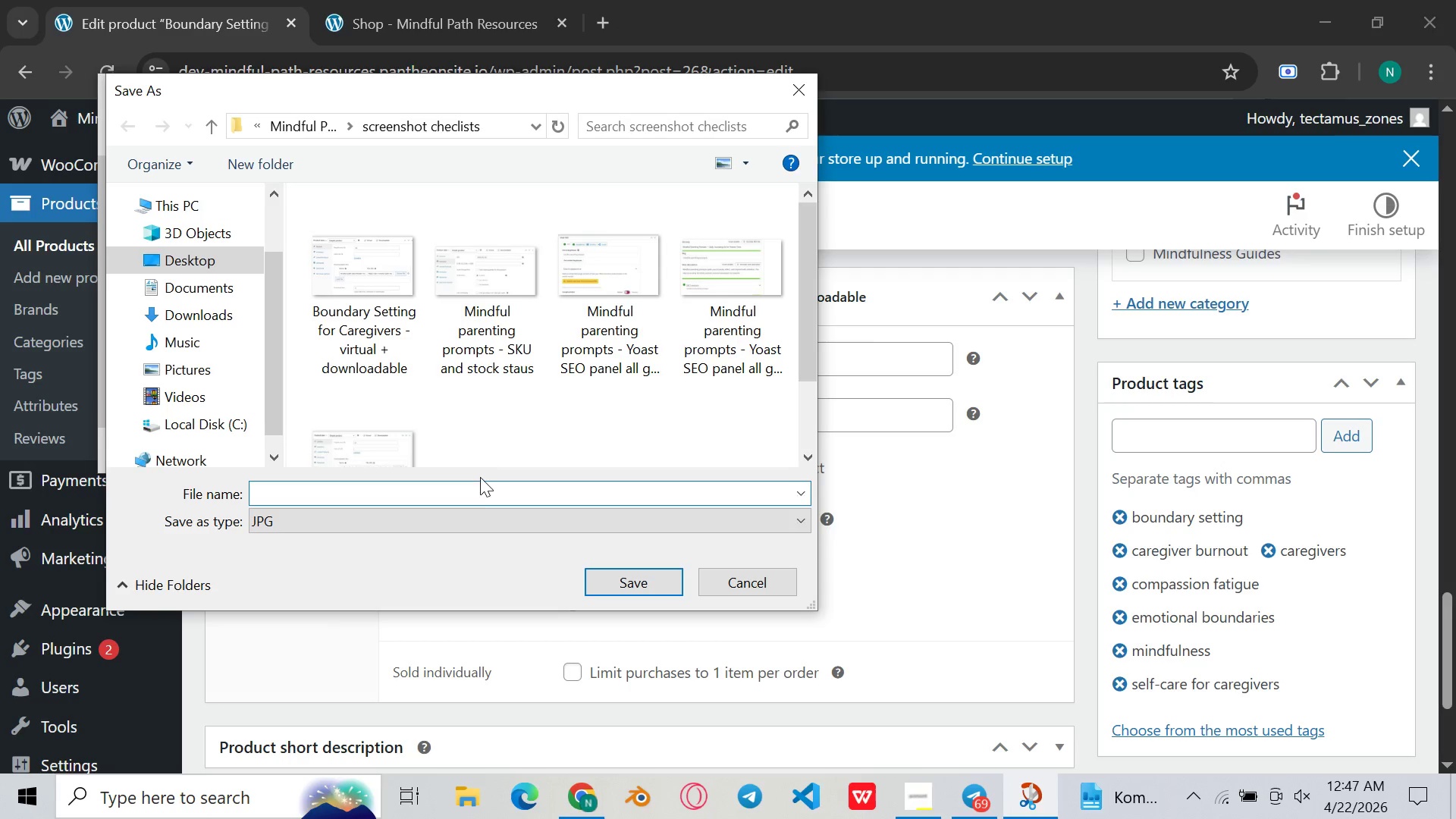 
left_click([478, 490])
 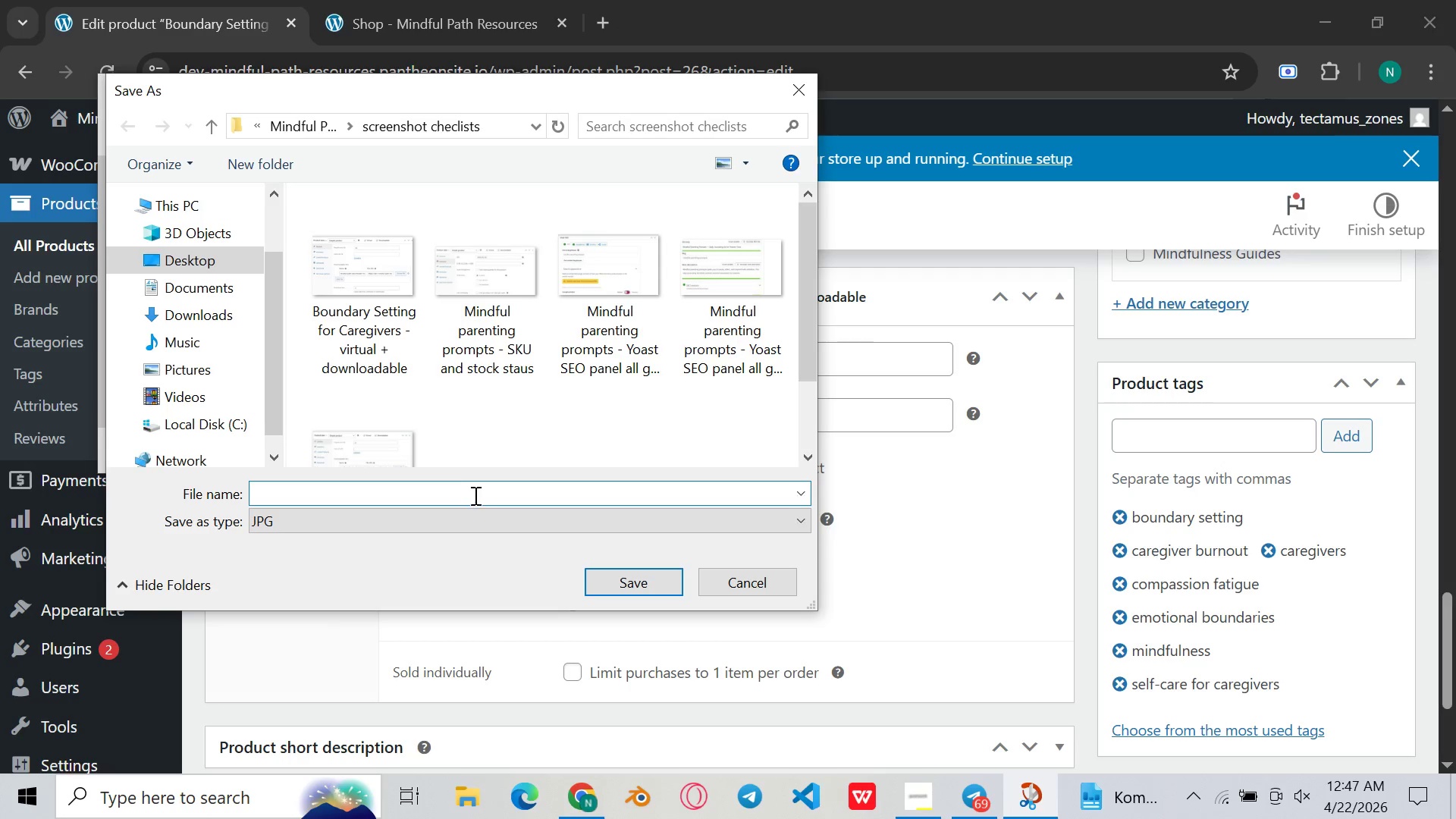 
key(Control+V)
 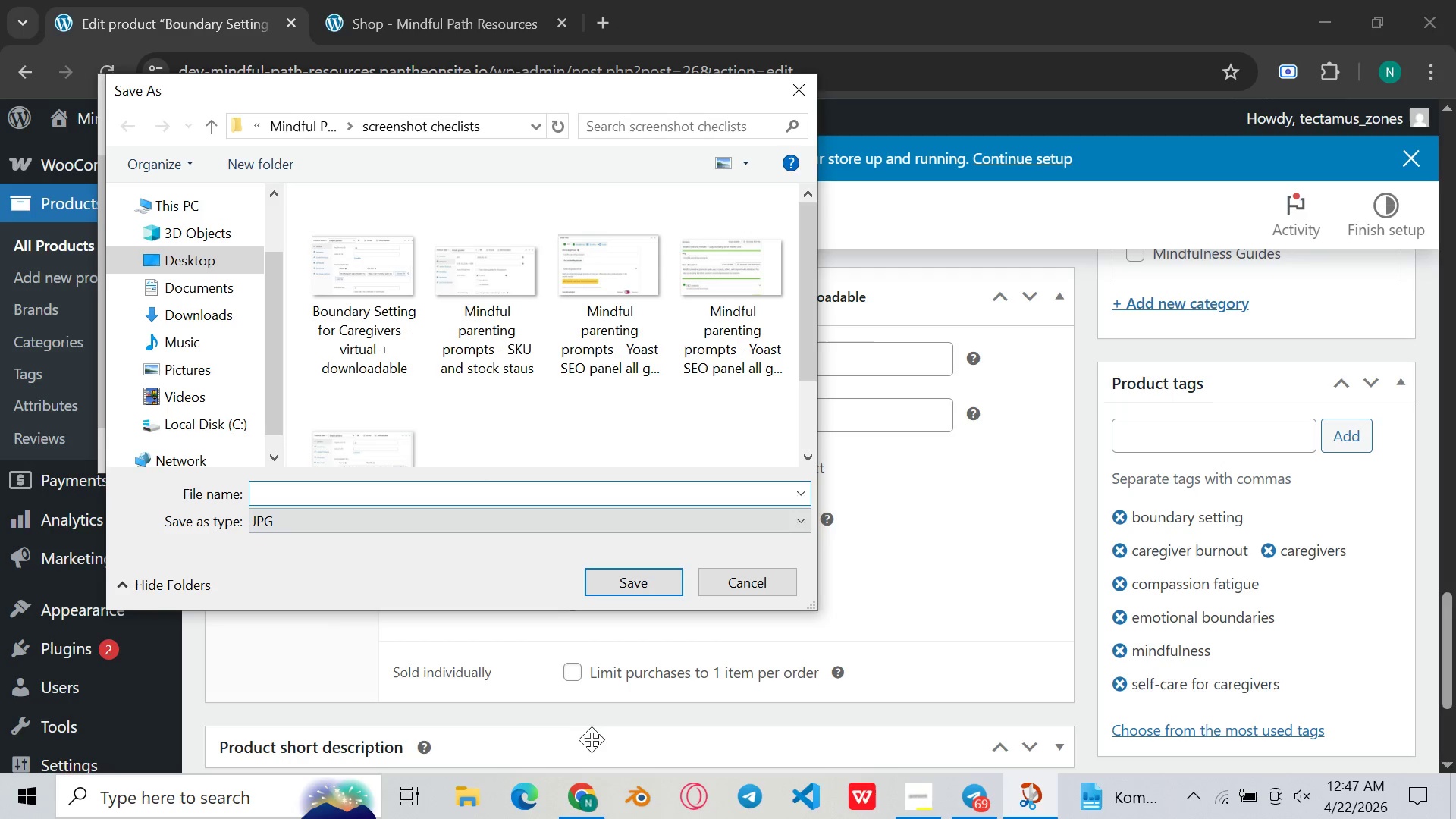 
left_click([589, 808])
 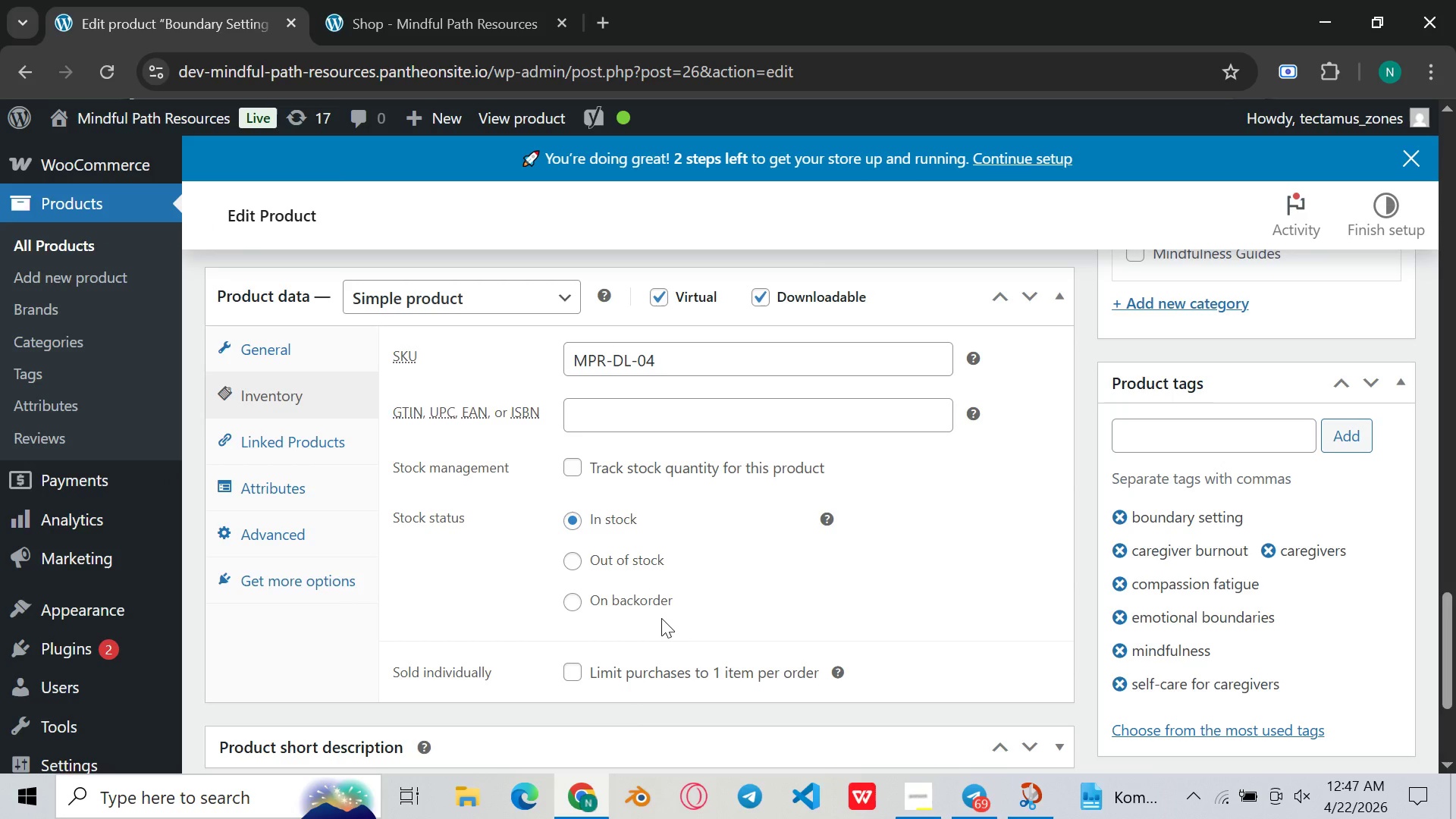 
scroll: coordinate [616, 513], scroll_direction: up, amount: 28.0
 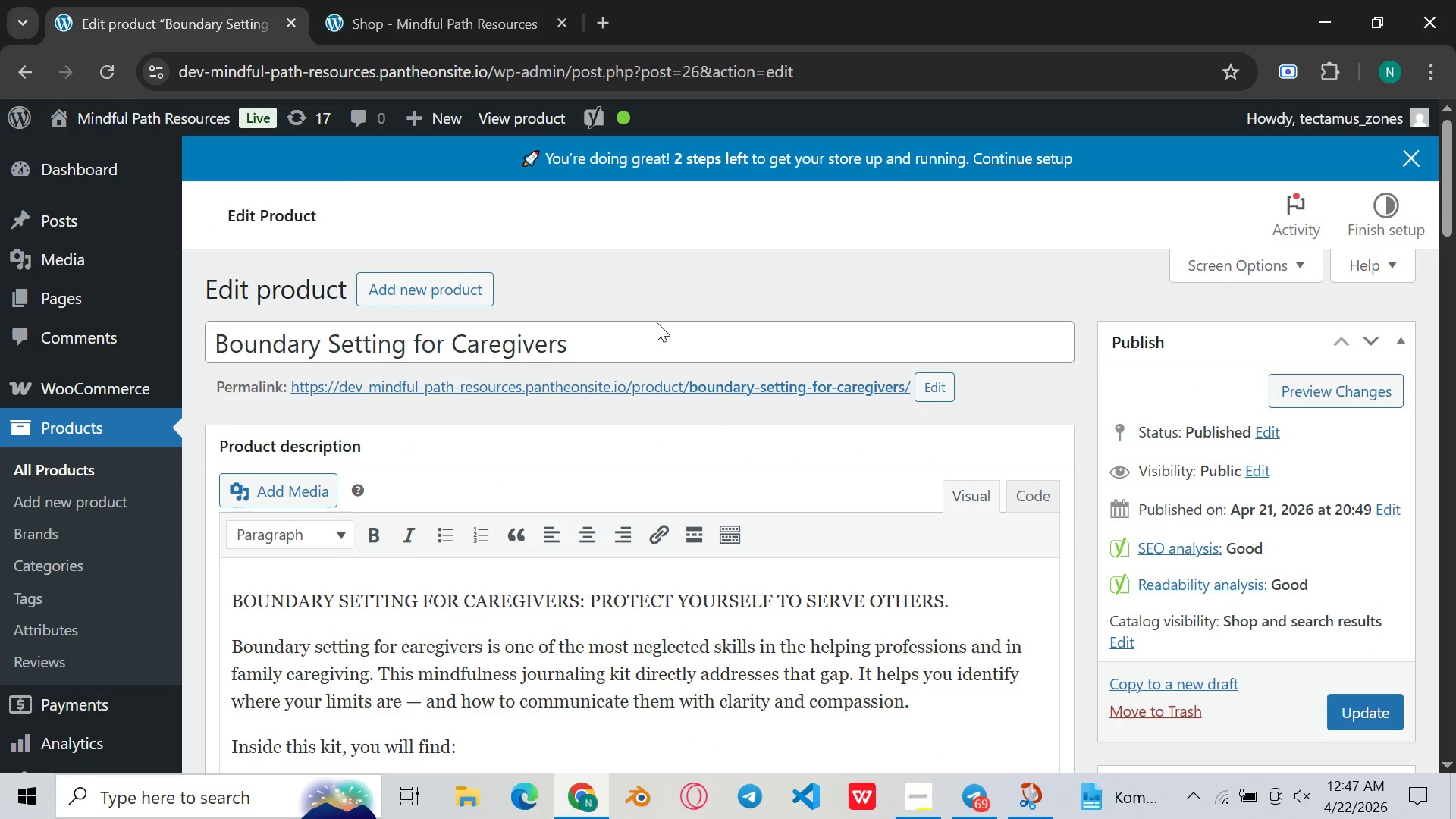 
left_click_drag(start_coordinate=[656, 328], to_coordinate=[657, 337])
 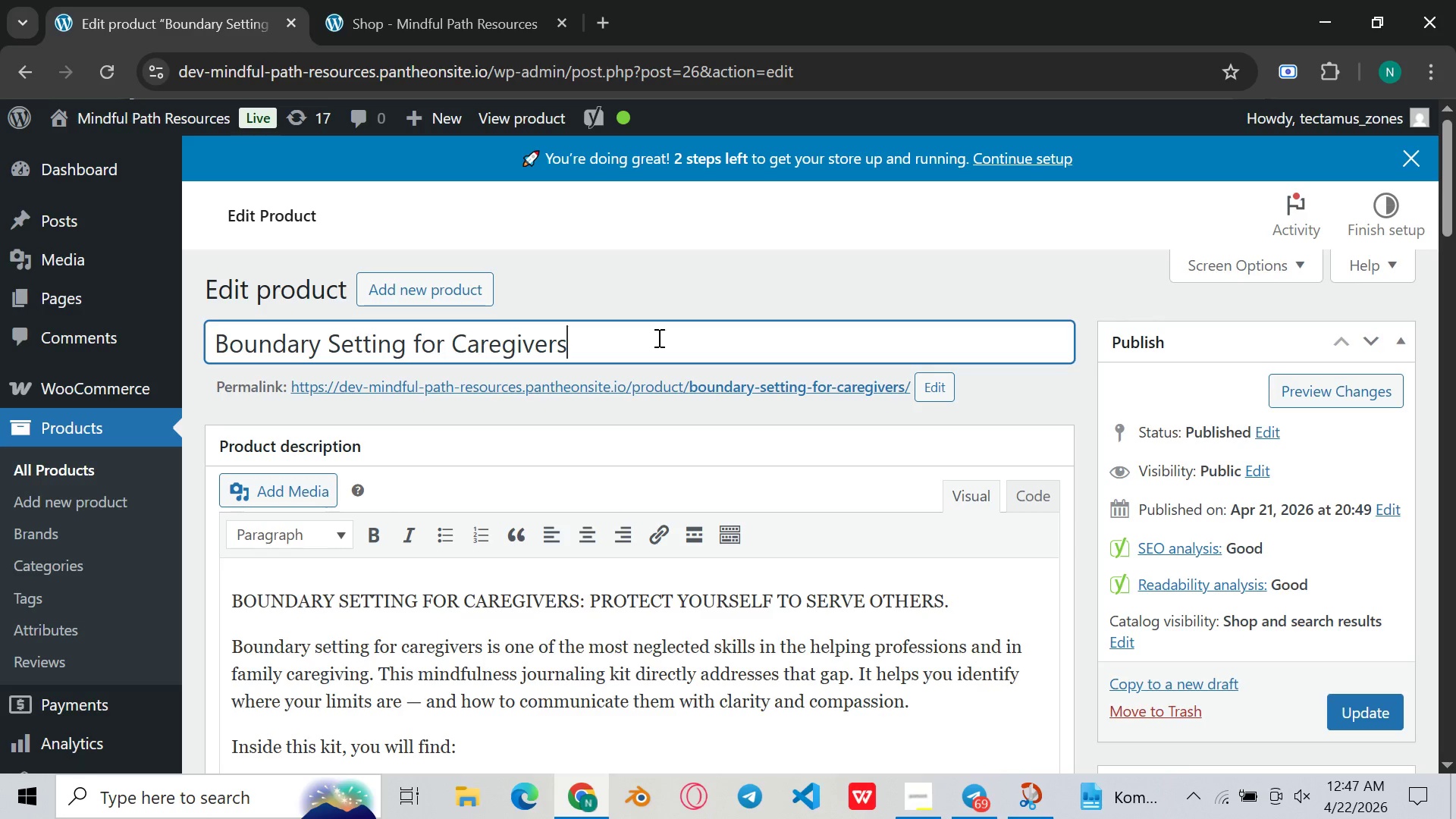 
key(Control+A)
 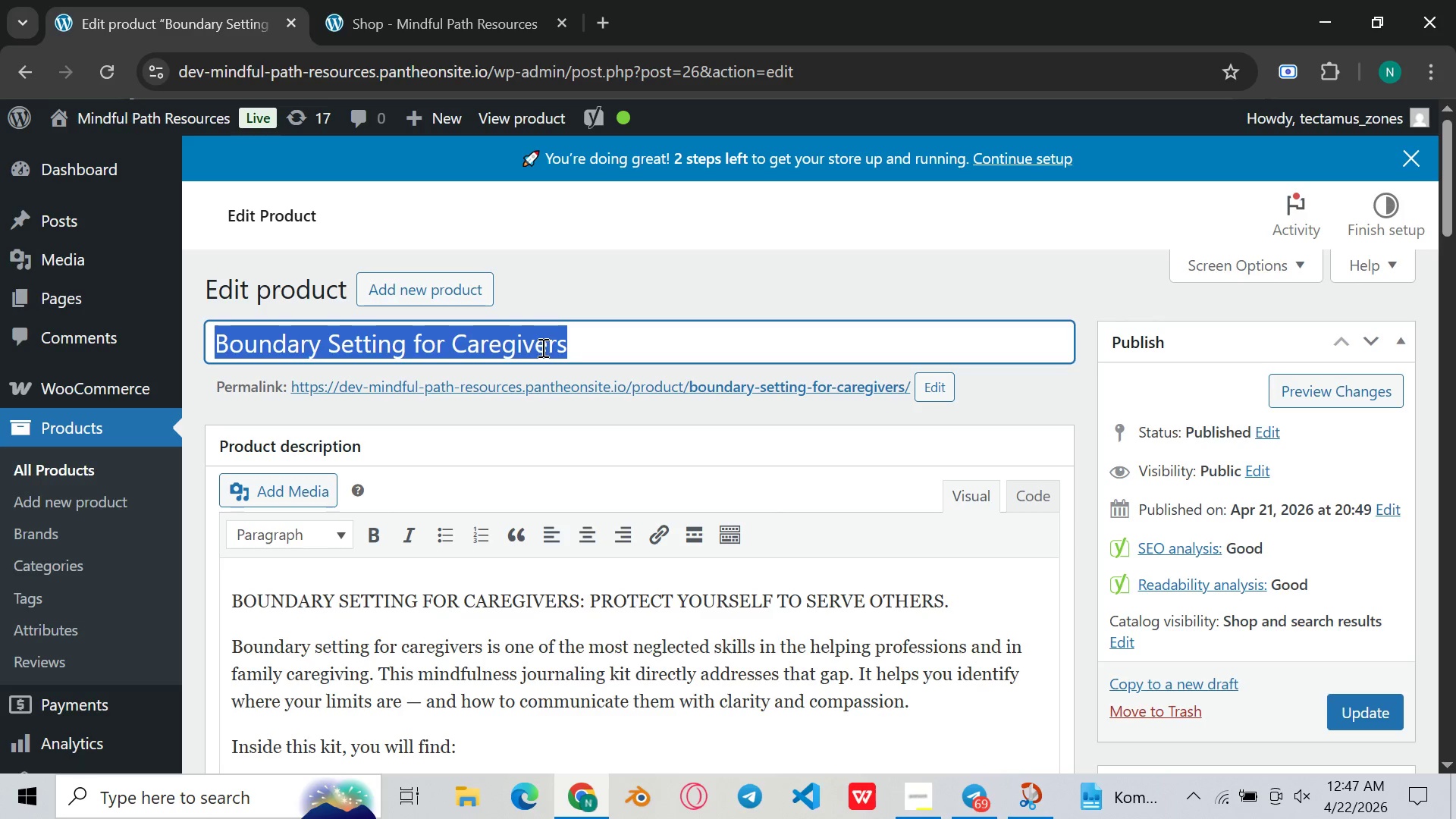 
key(Control+C)
 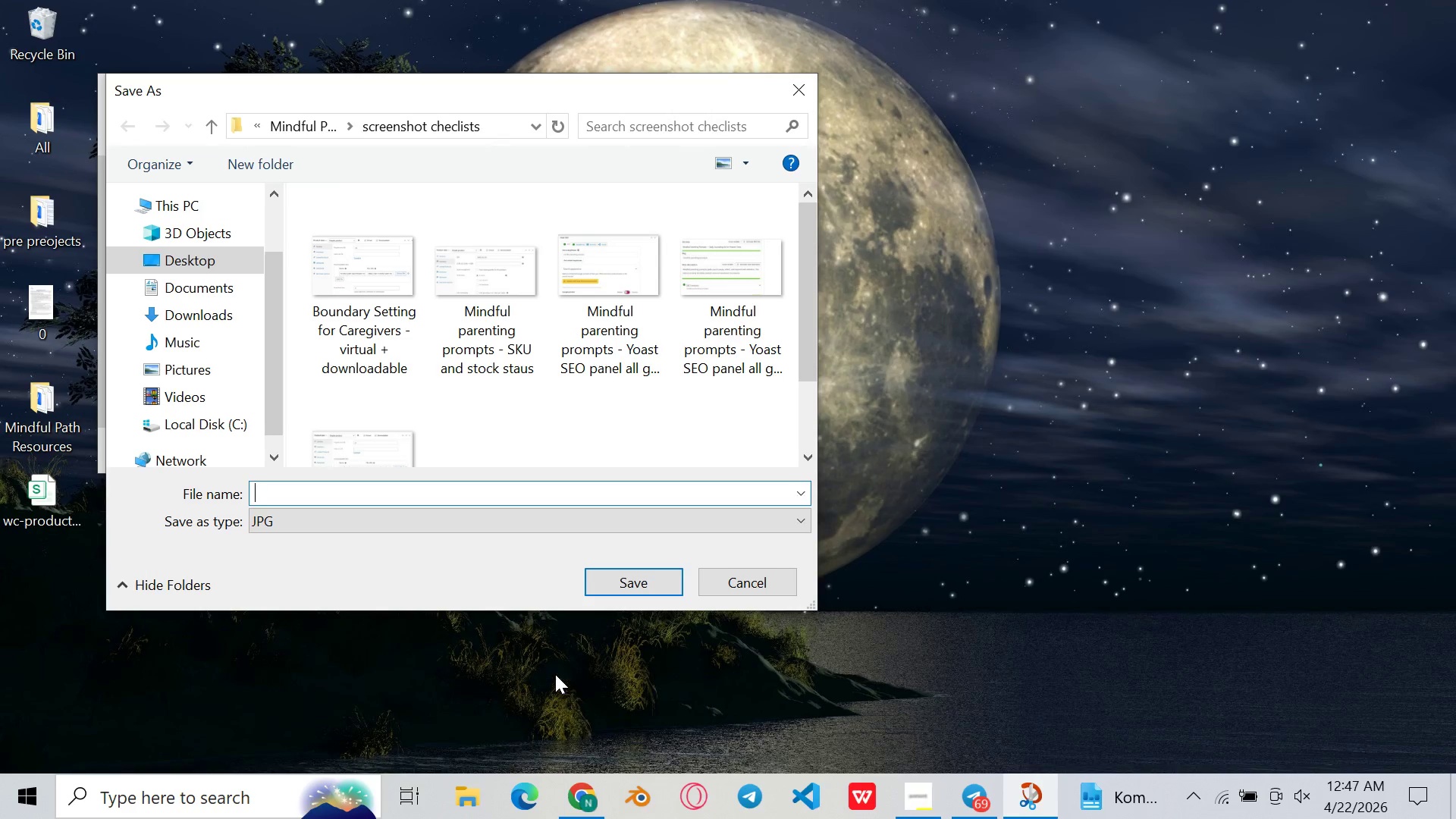 
key(Control+V)
 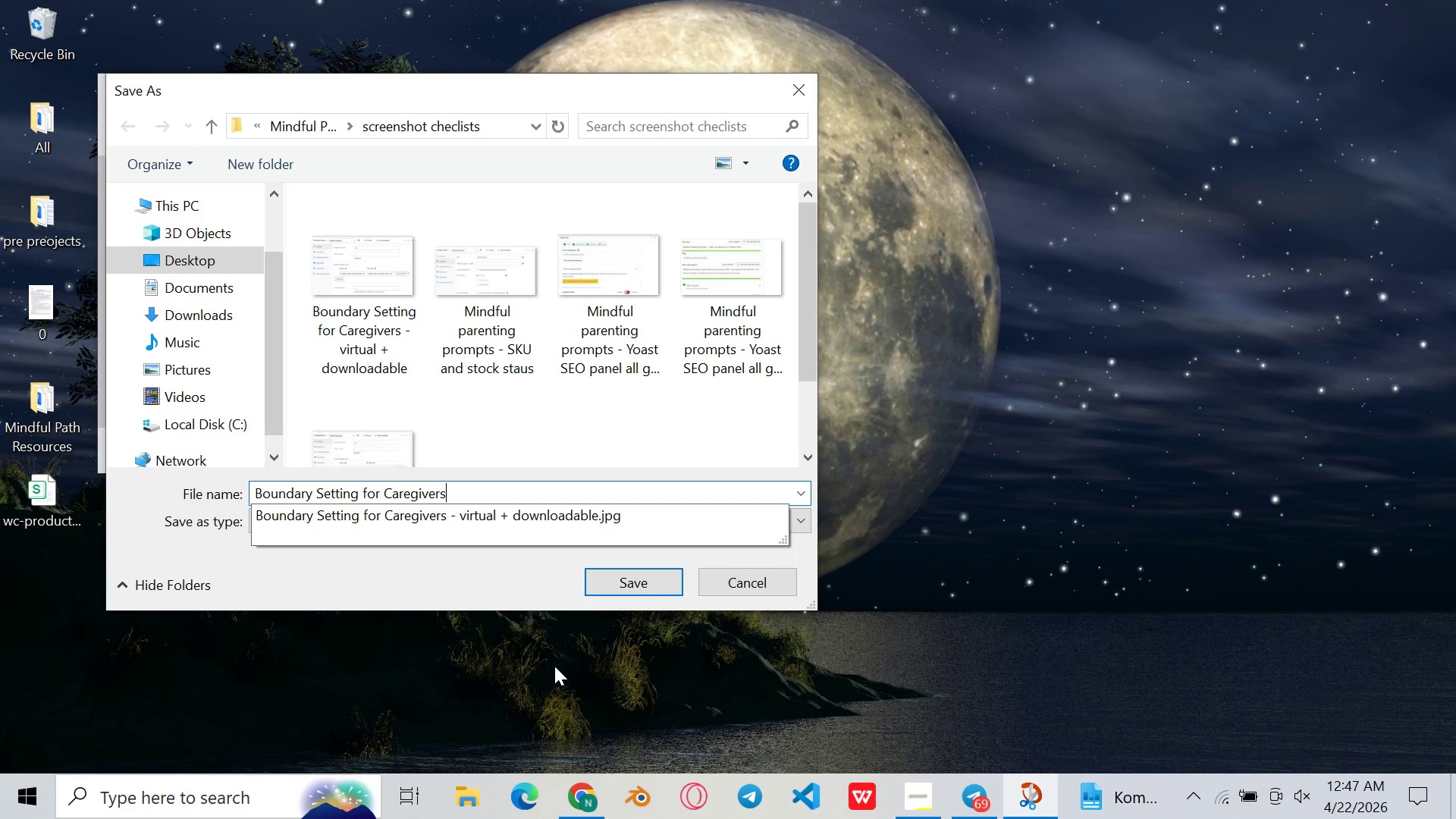 
key(Space)
 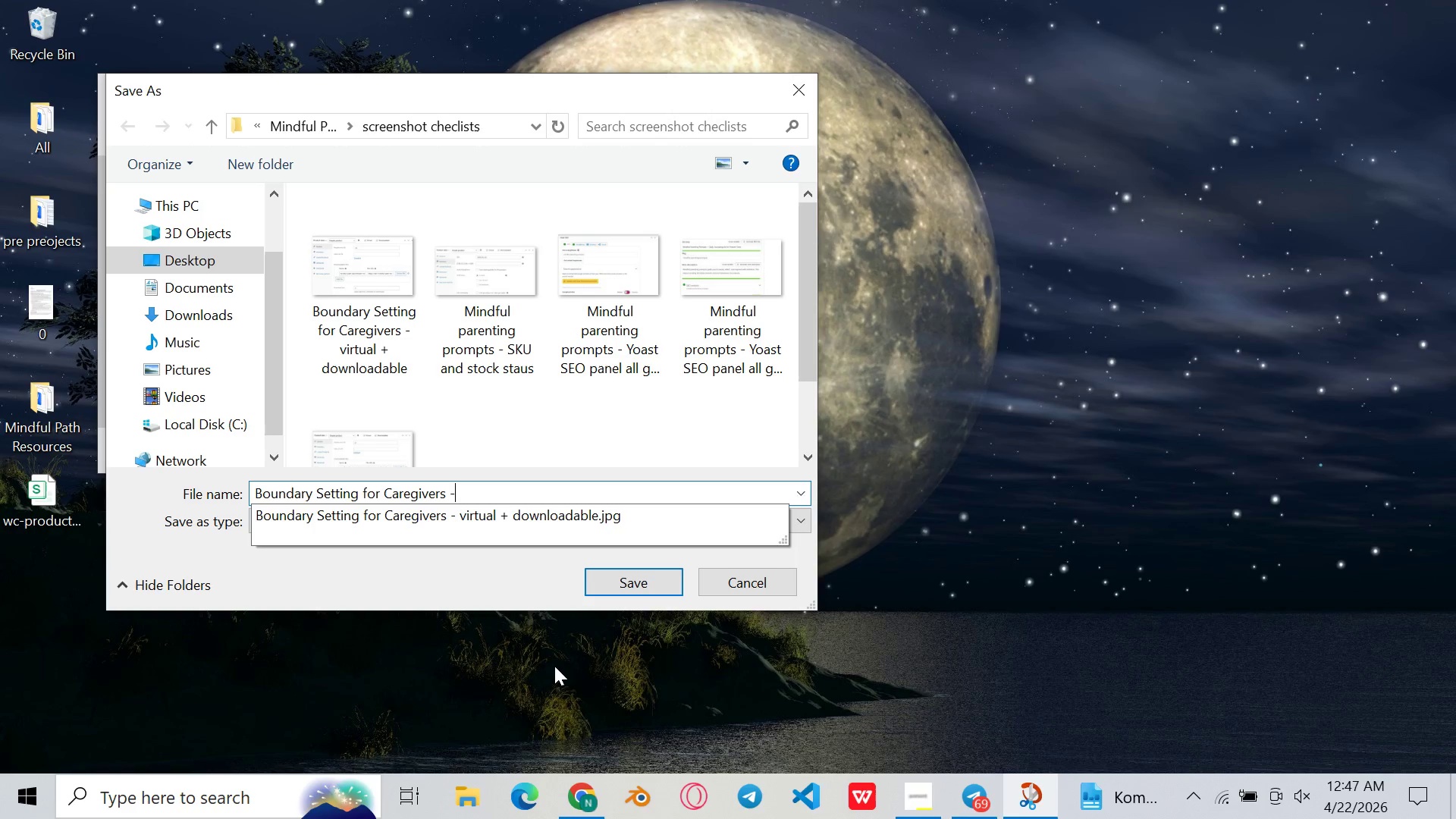 
key(Minus)
 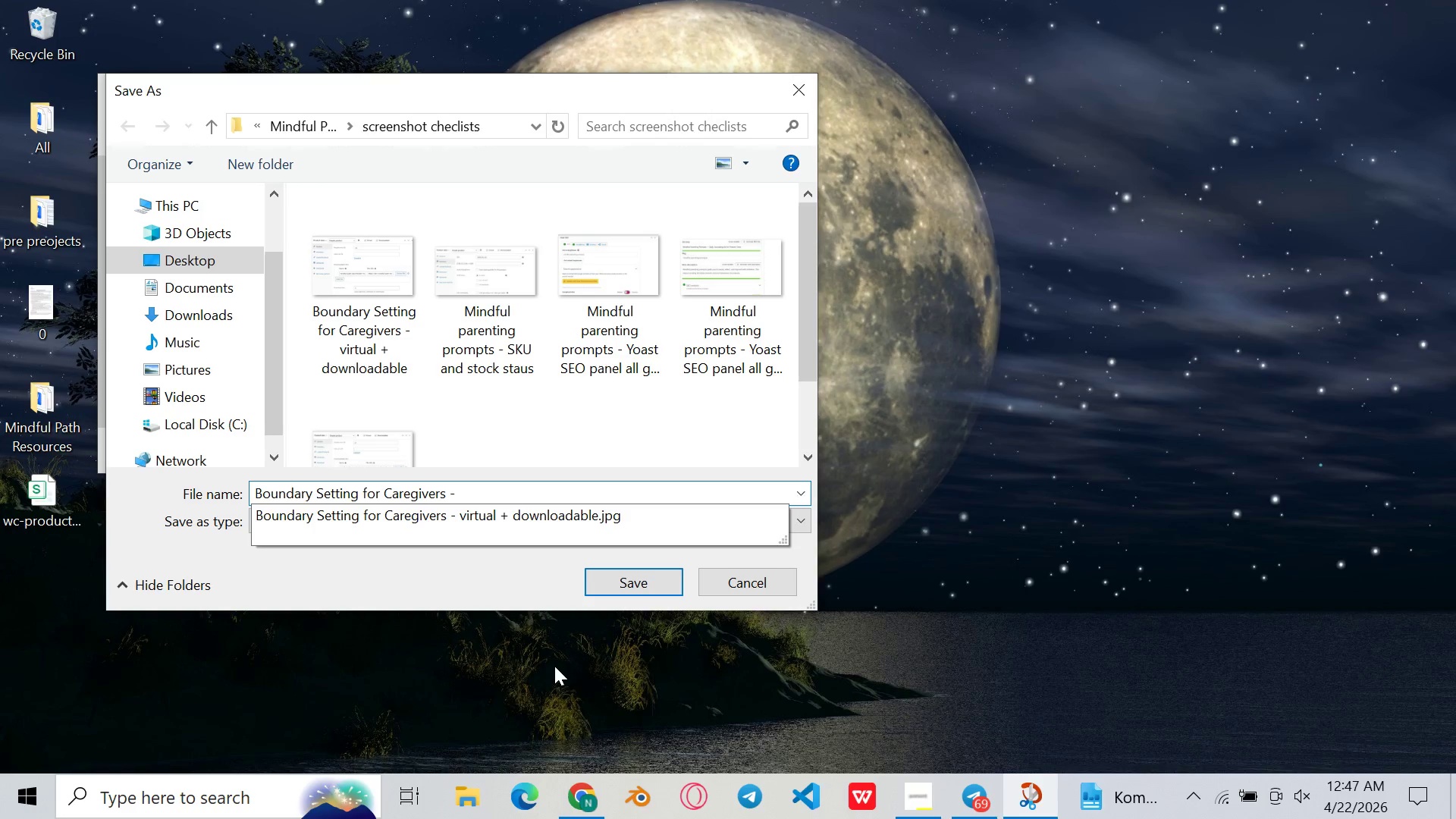 
key(Space)
 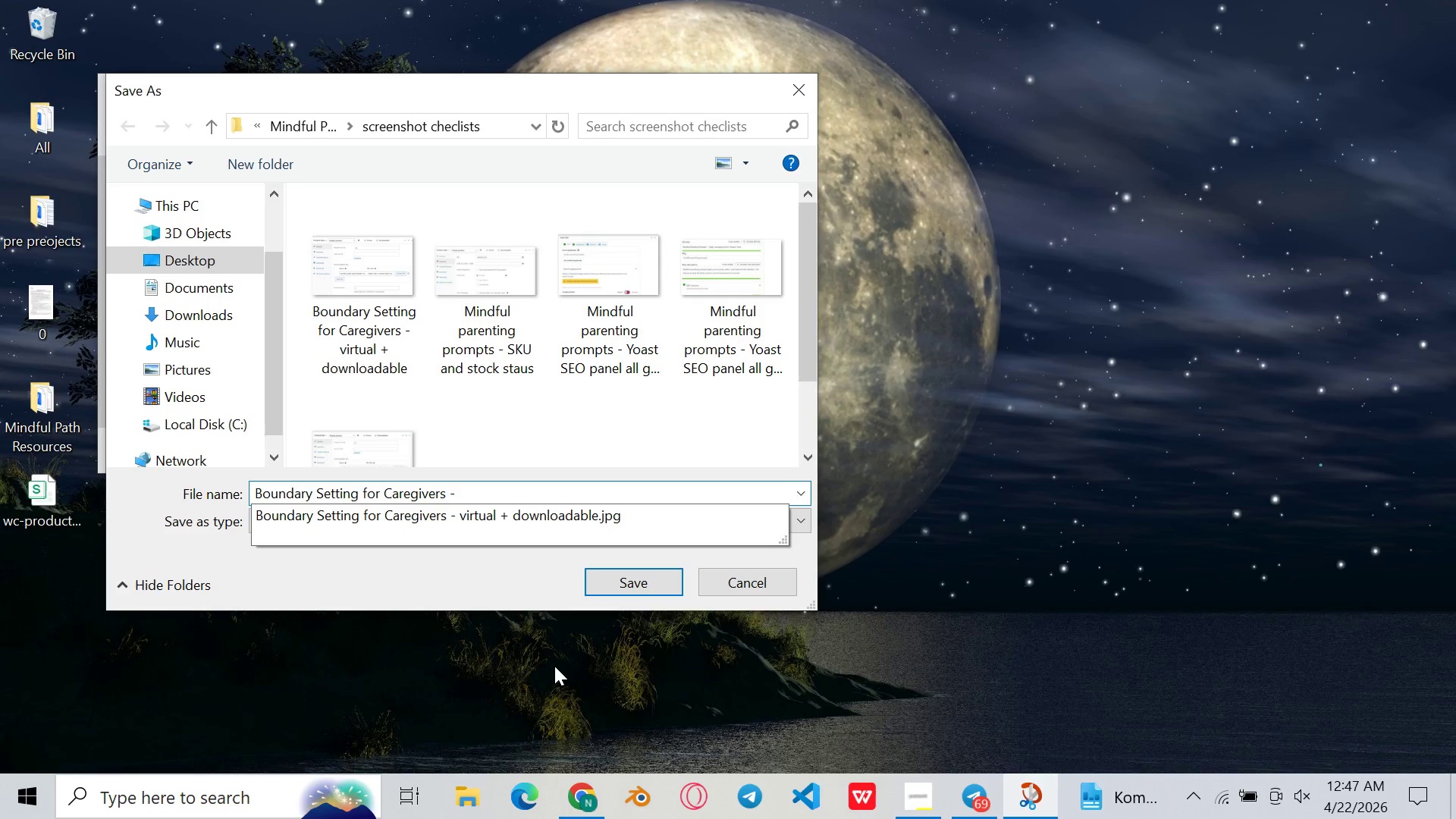 
wait(5.16)
 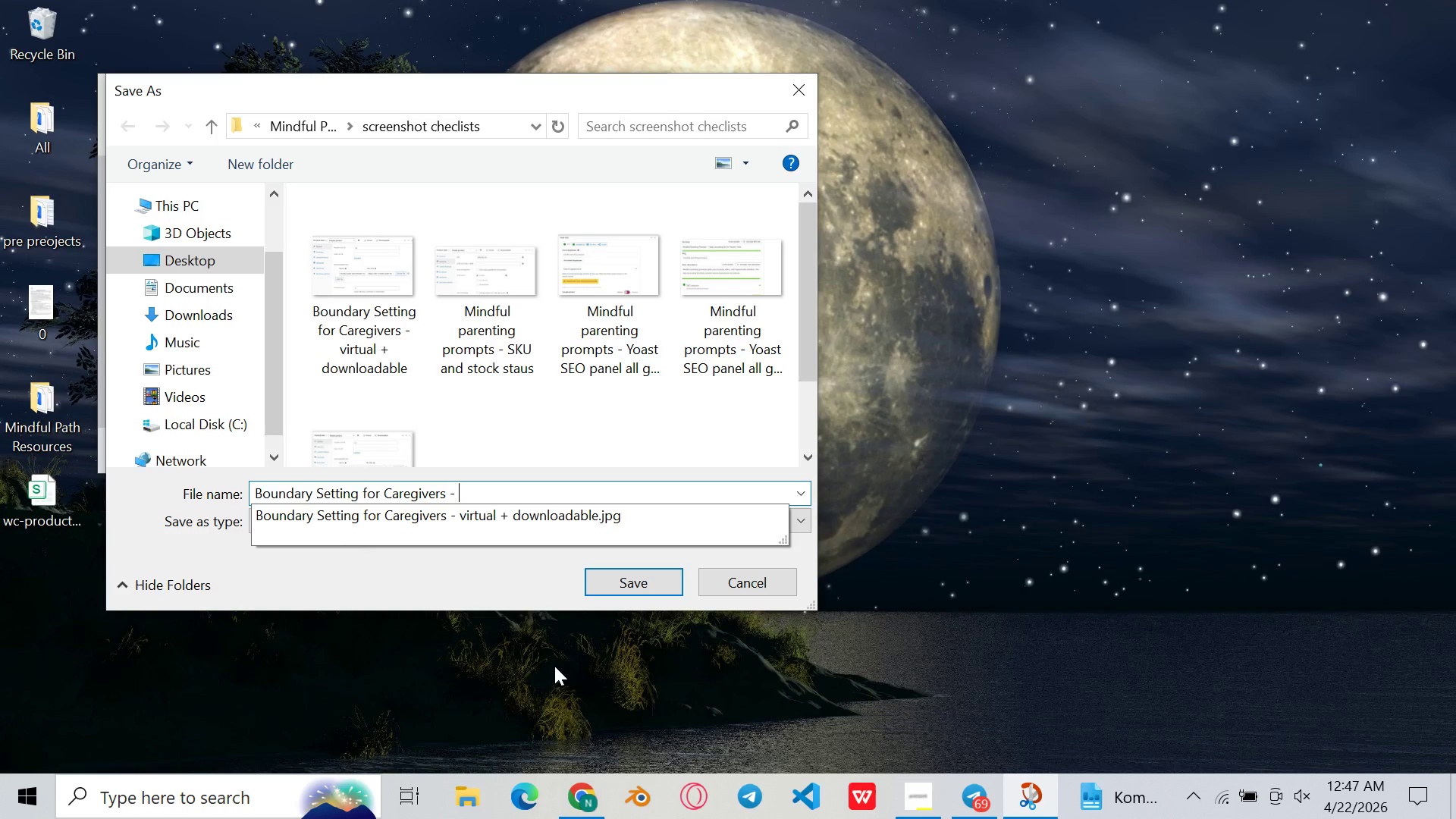 
type(SKU and stock status)
 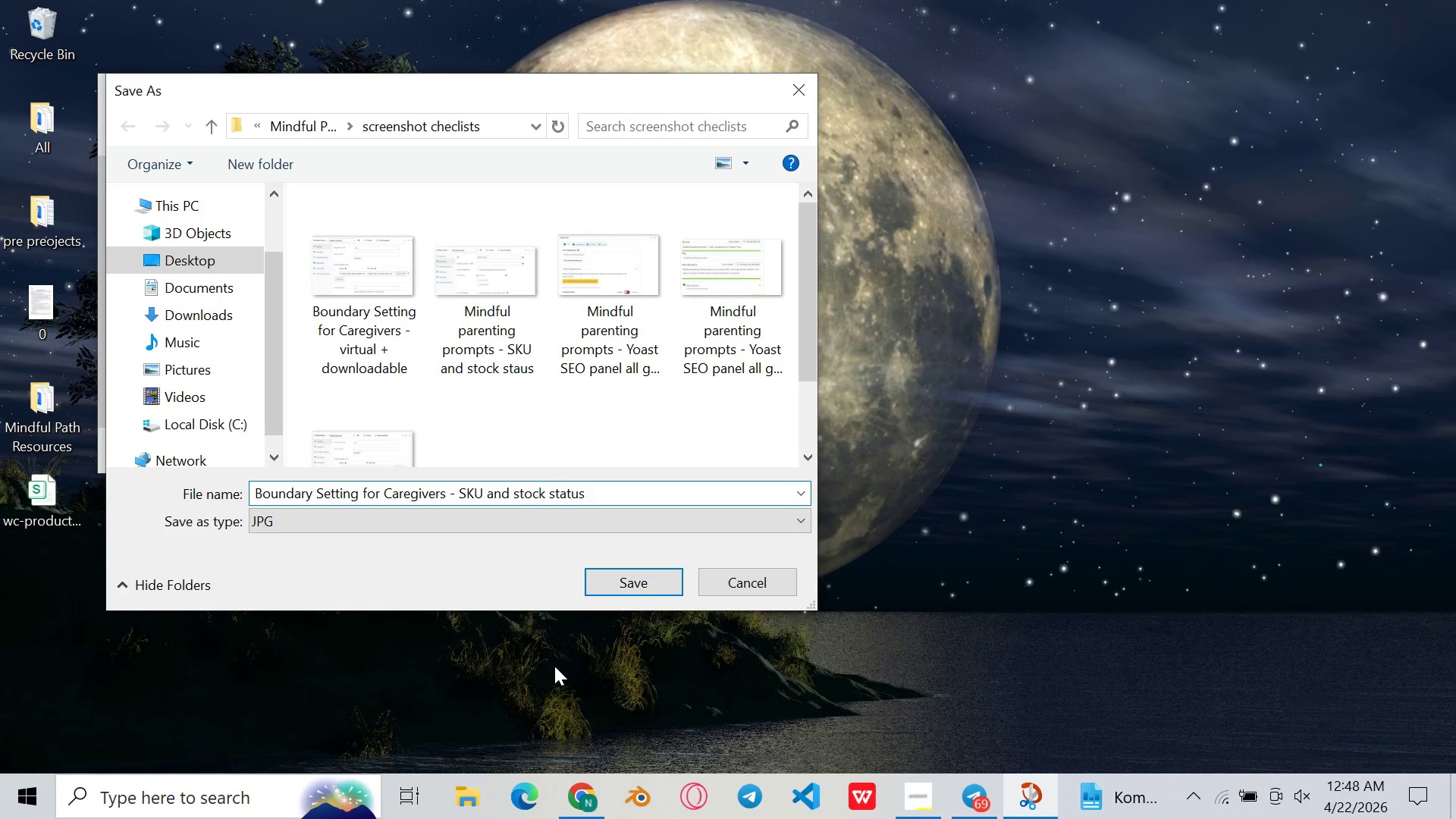 
key(Enter)
 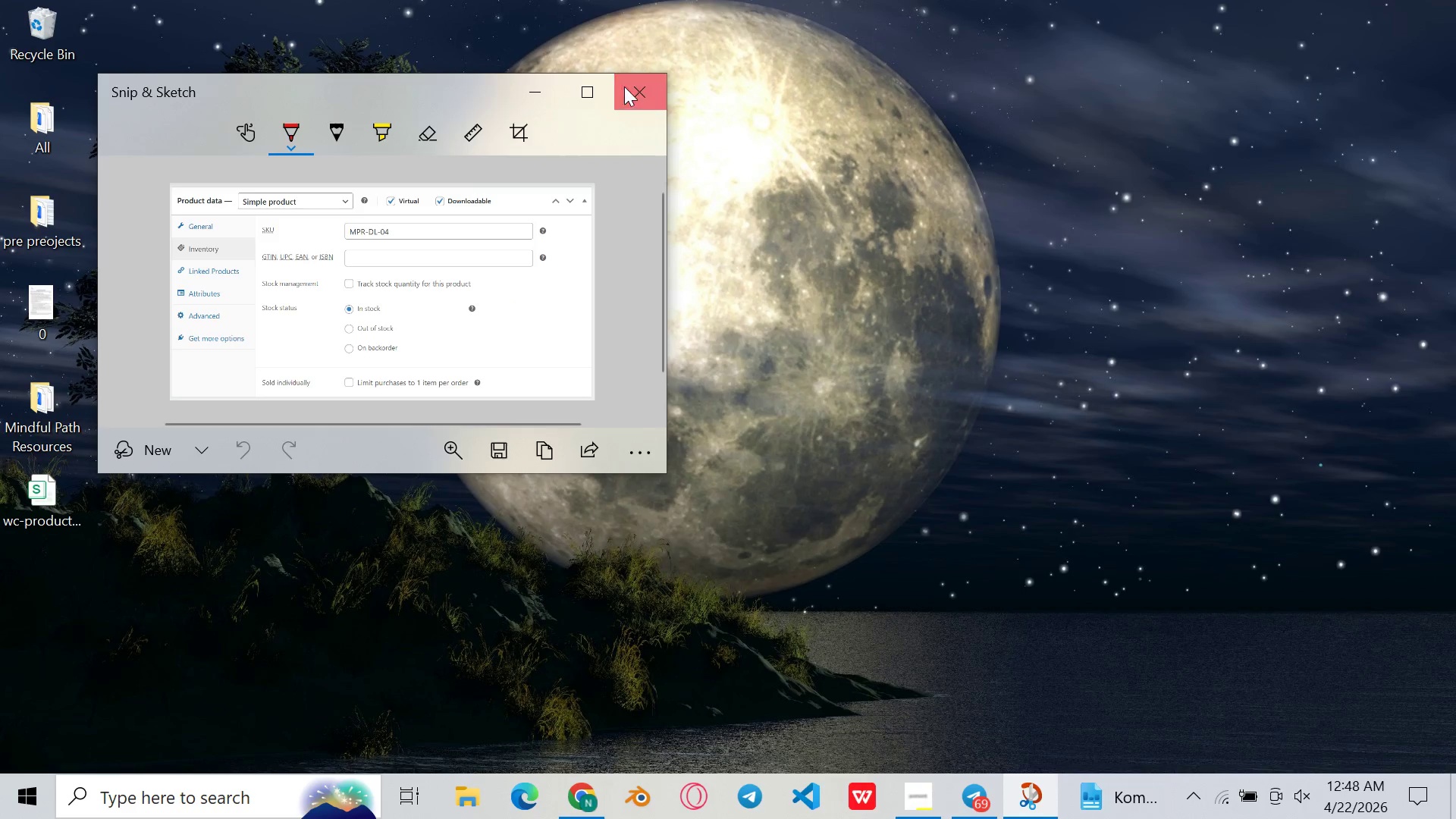 
wait(5.06)
 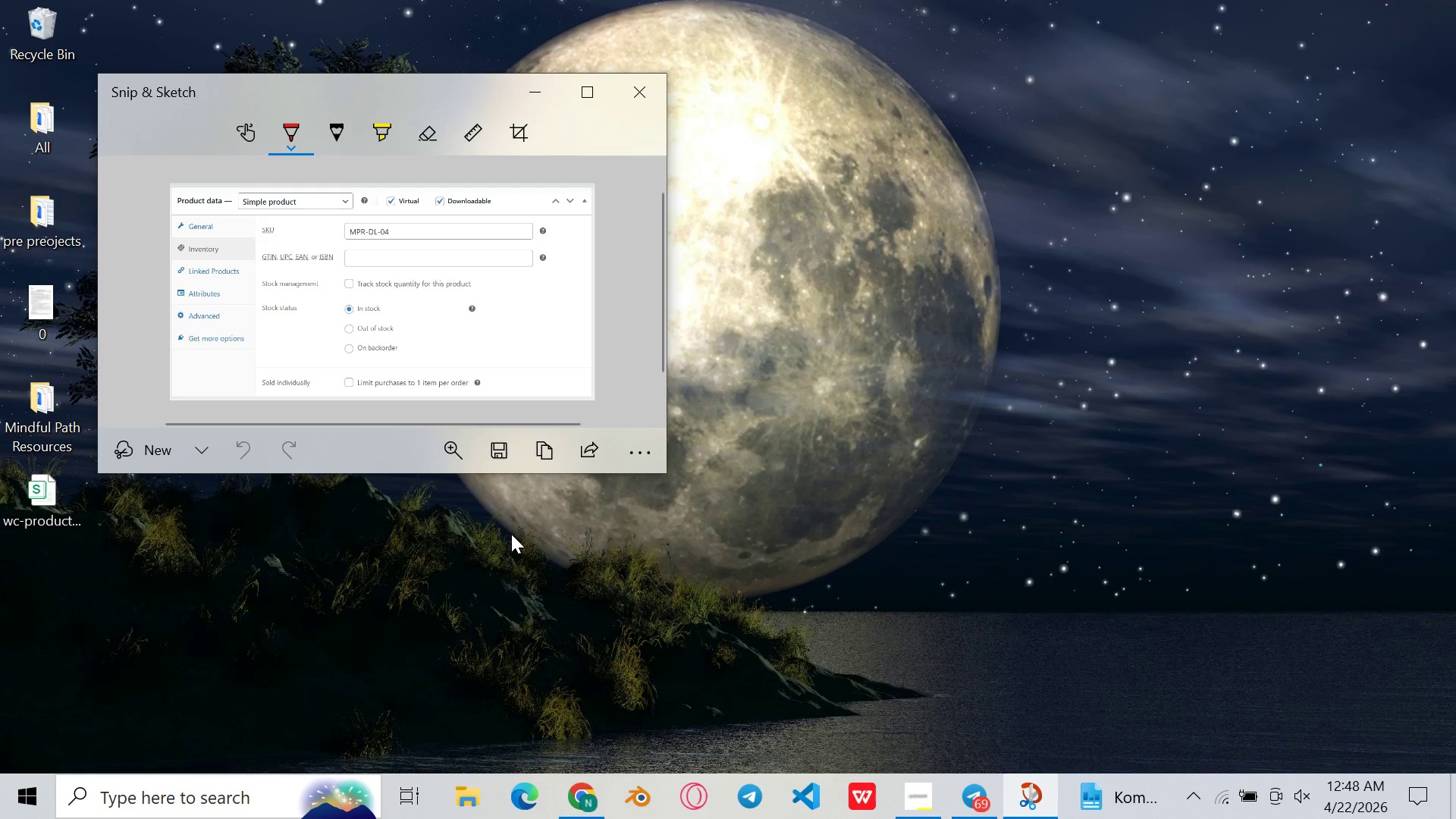 
left_click([595, 818])
 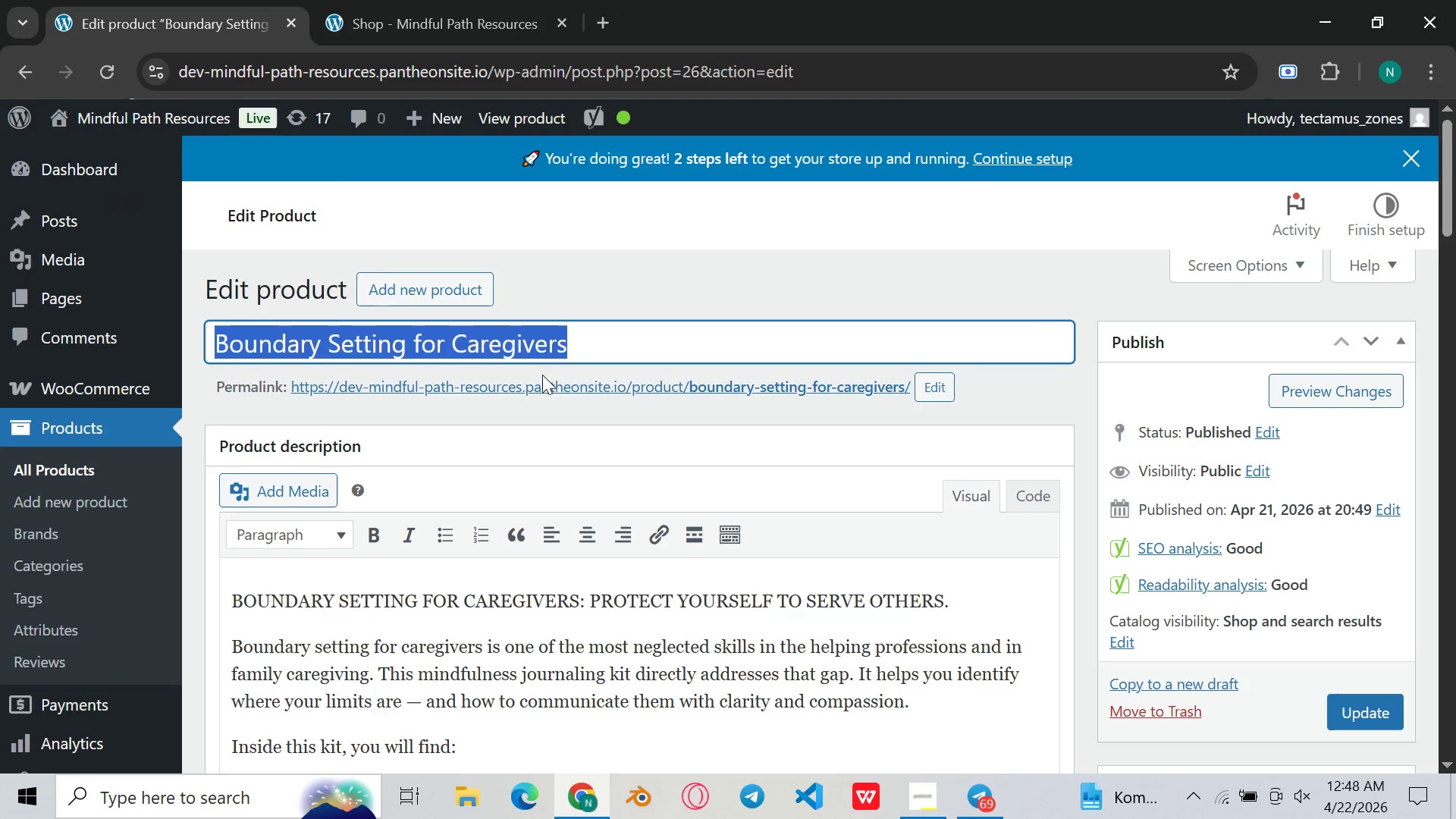 
left_click([580, 419])
 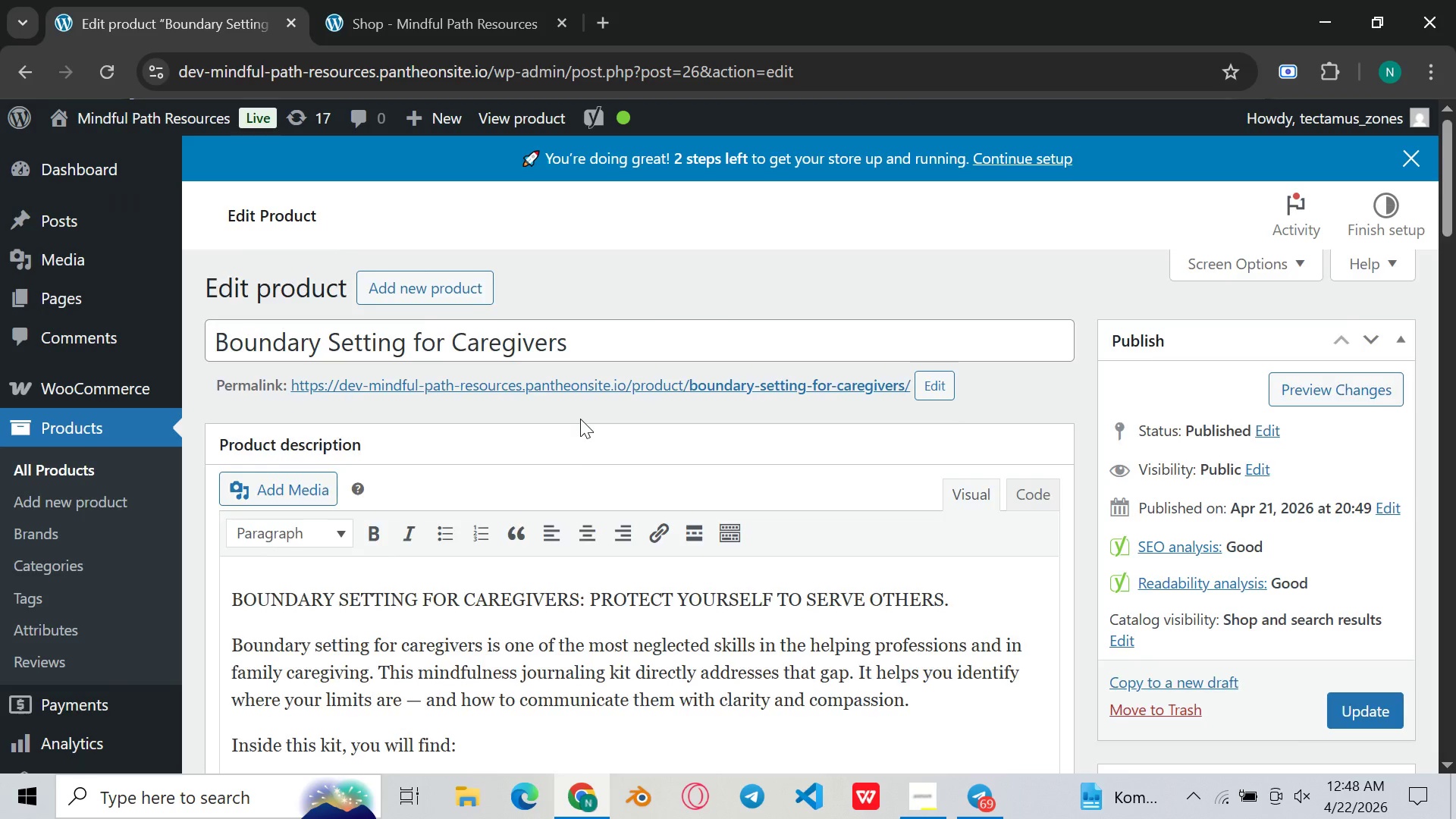 
scroll: coordinate [580, 419], scroll_direction: down, amount: 10.0
 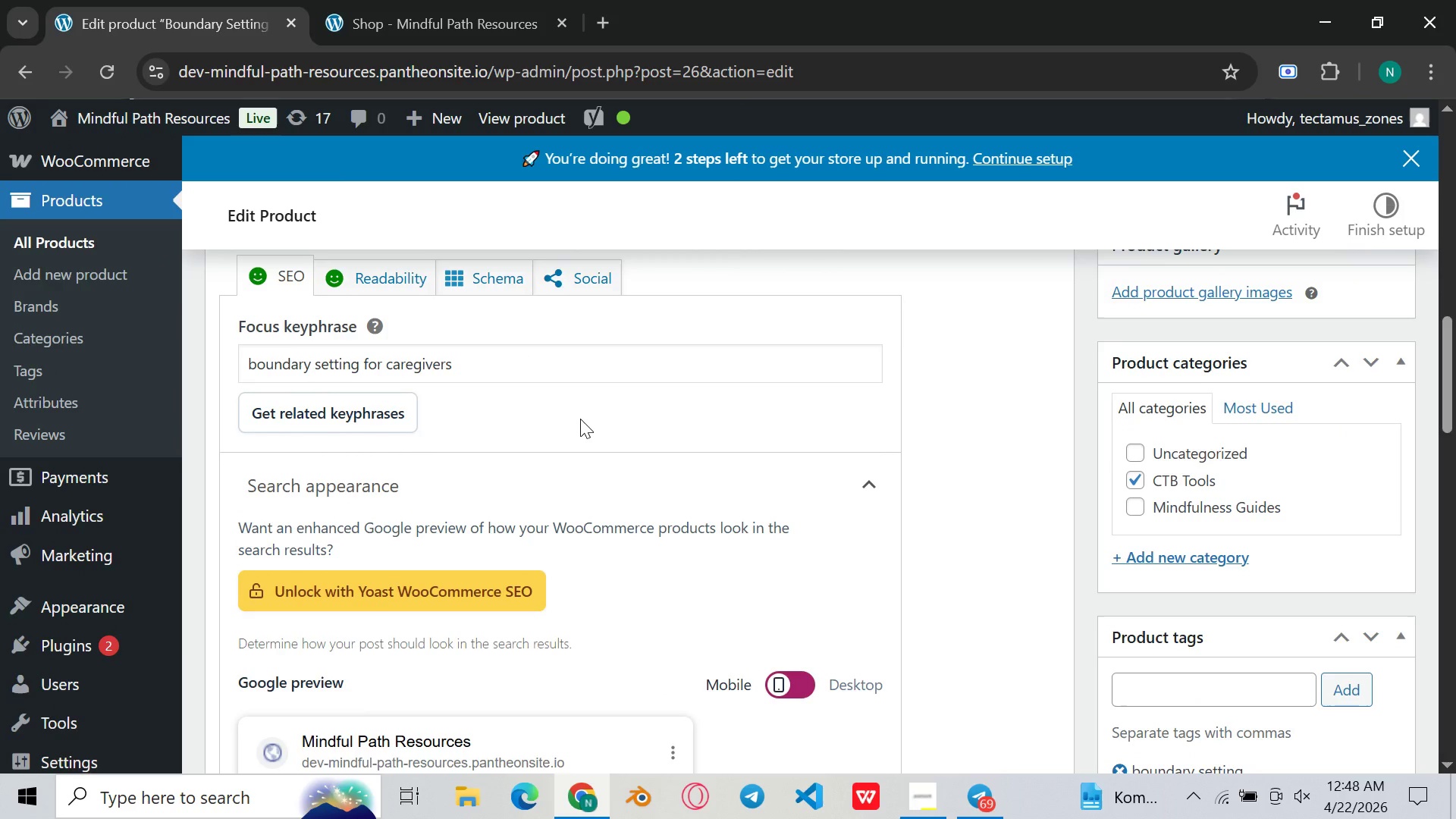 
scroll: coordinate [580, 419], scroll_direction: up, amount: 1.0
 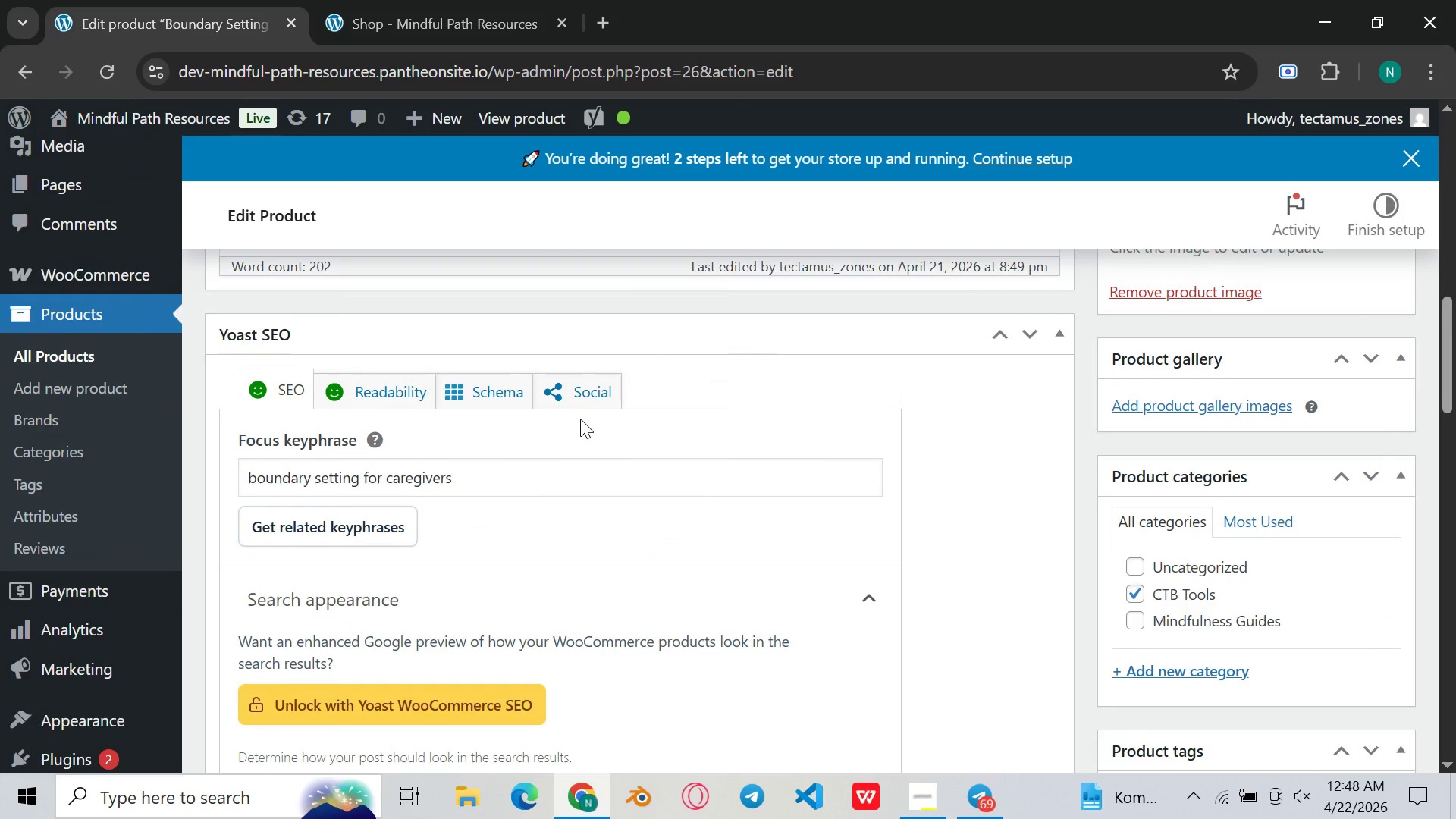 
scroll: coordinate [580, 419], scroll_direction: down, amount: 1.0
 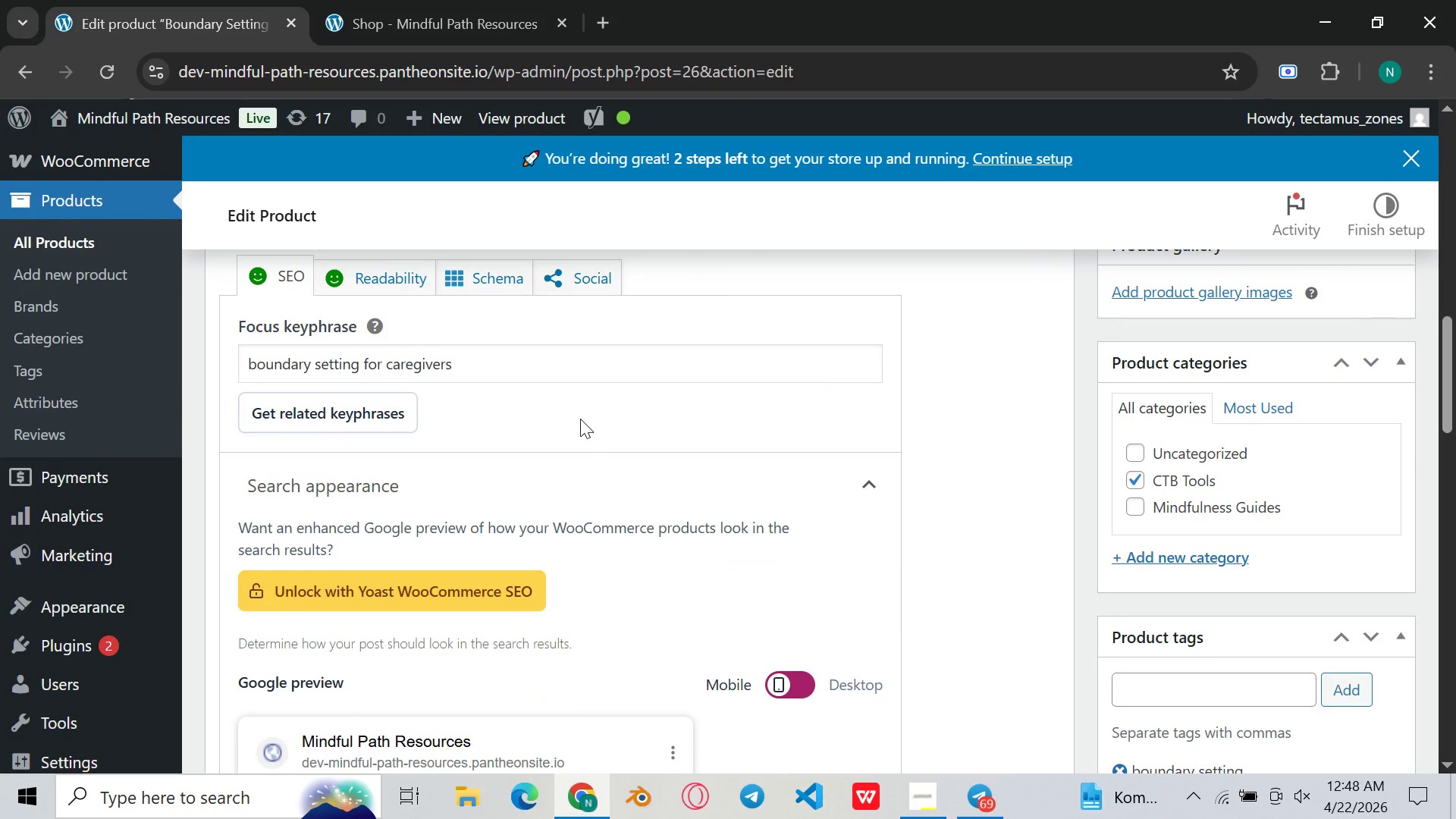 
scroll: coordinate [580, 419], scroll_direction: up, amount: 1.0
 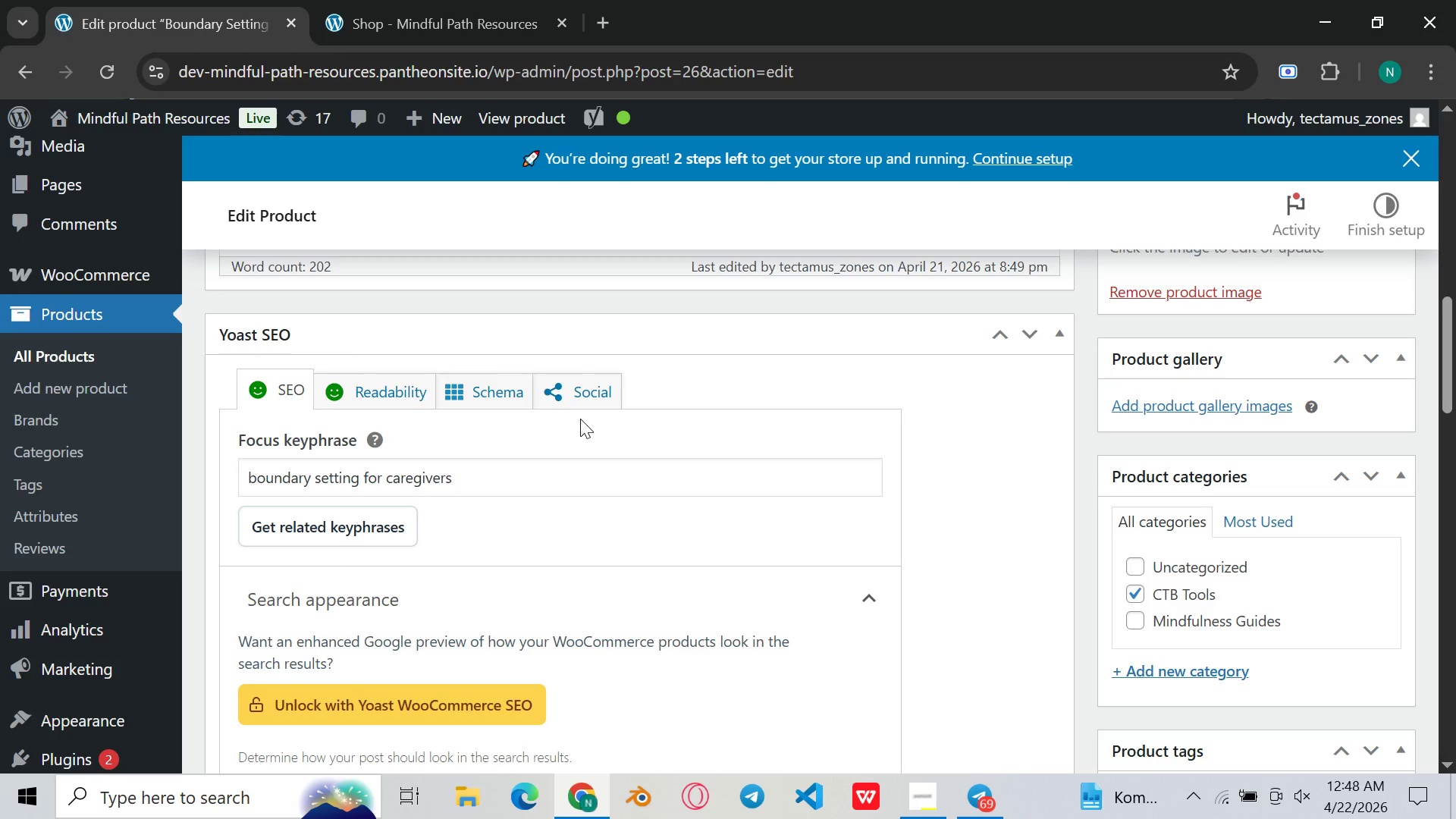 
key(Meta+Shift+ShiftLeft)
 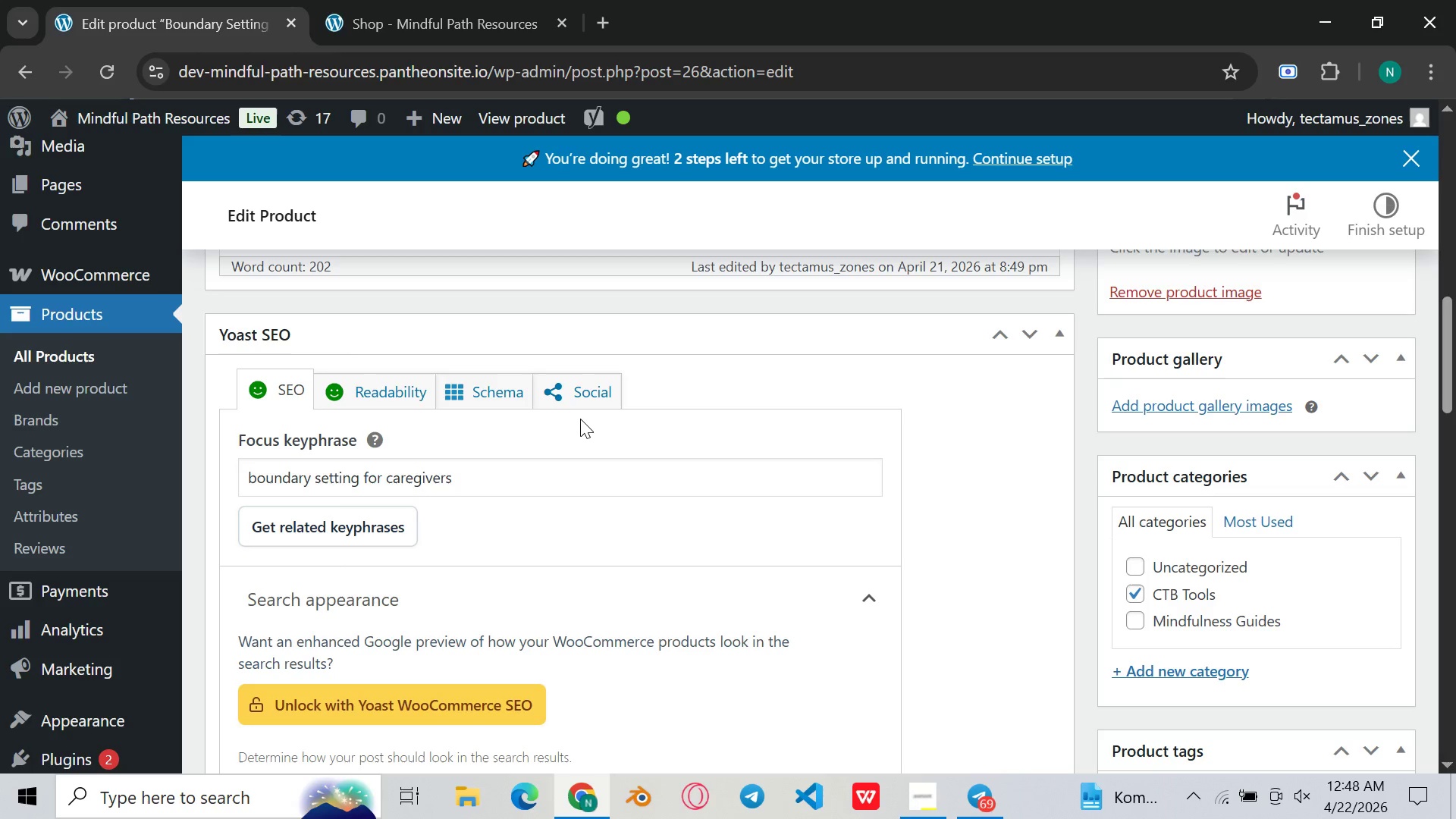 
key(Meta+Shift+S)
 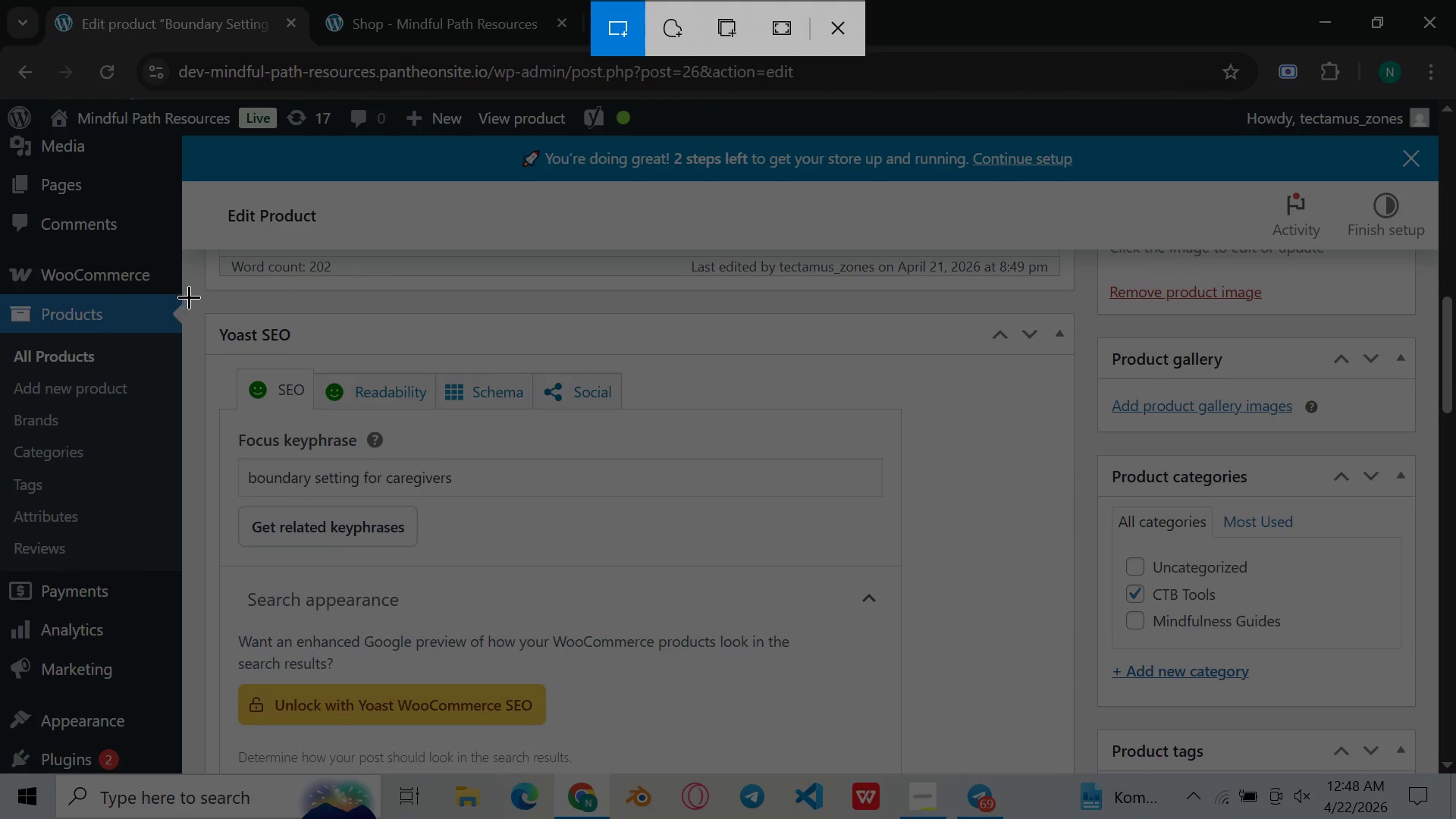 
left_click_drag(start_coordinate=[196, 304], to_coordinate=[1087, 779])
 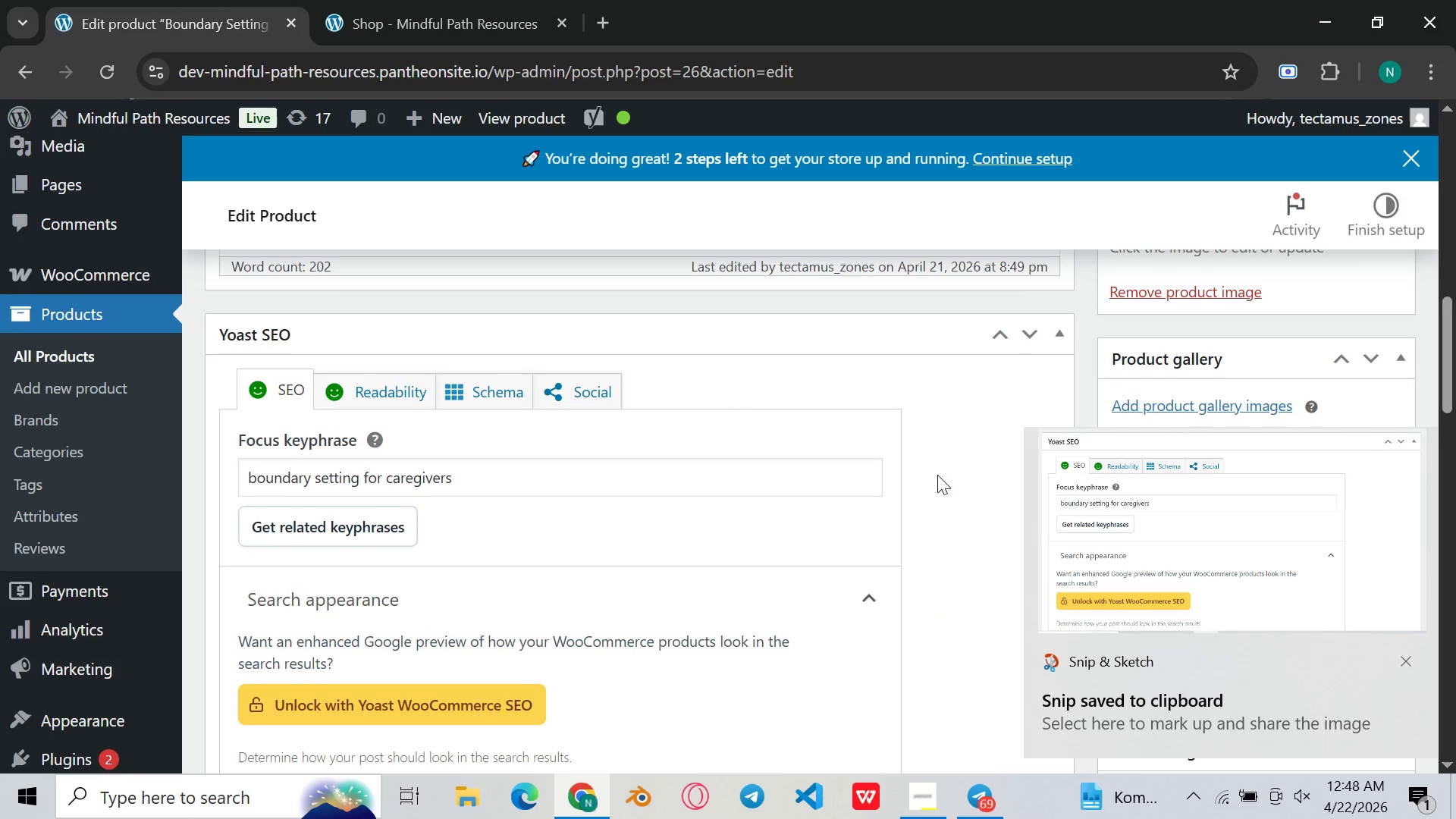 
left_click([1184, 504])
 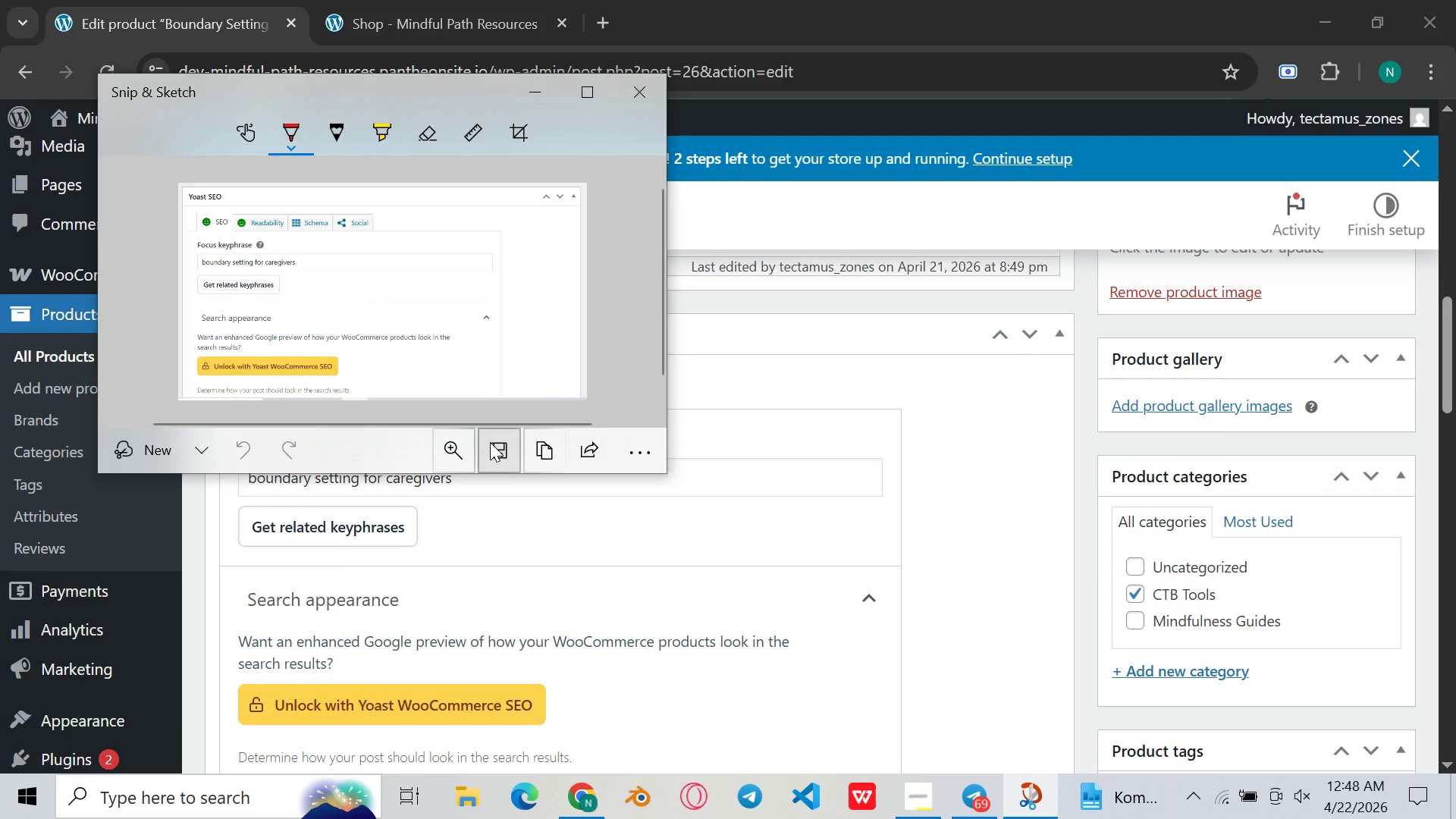 
left_click([510, 466])
 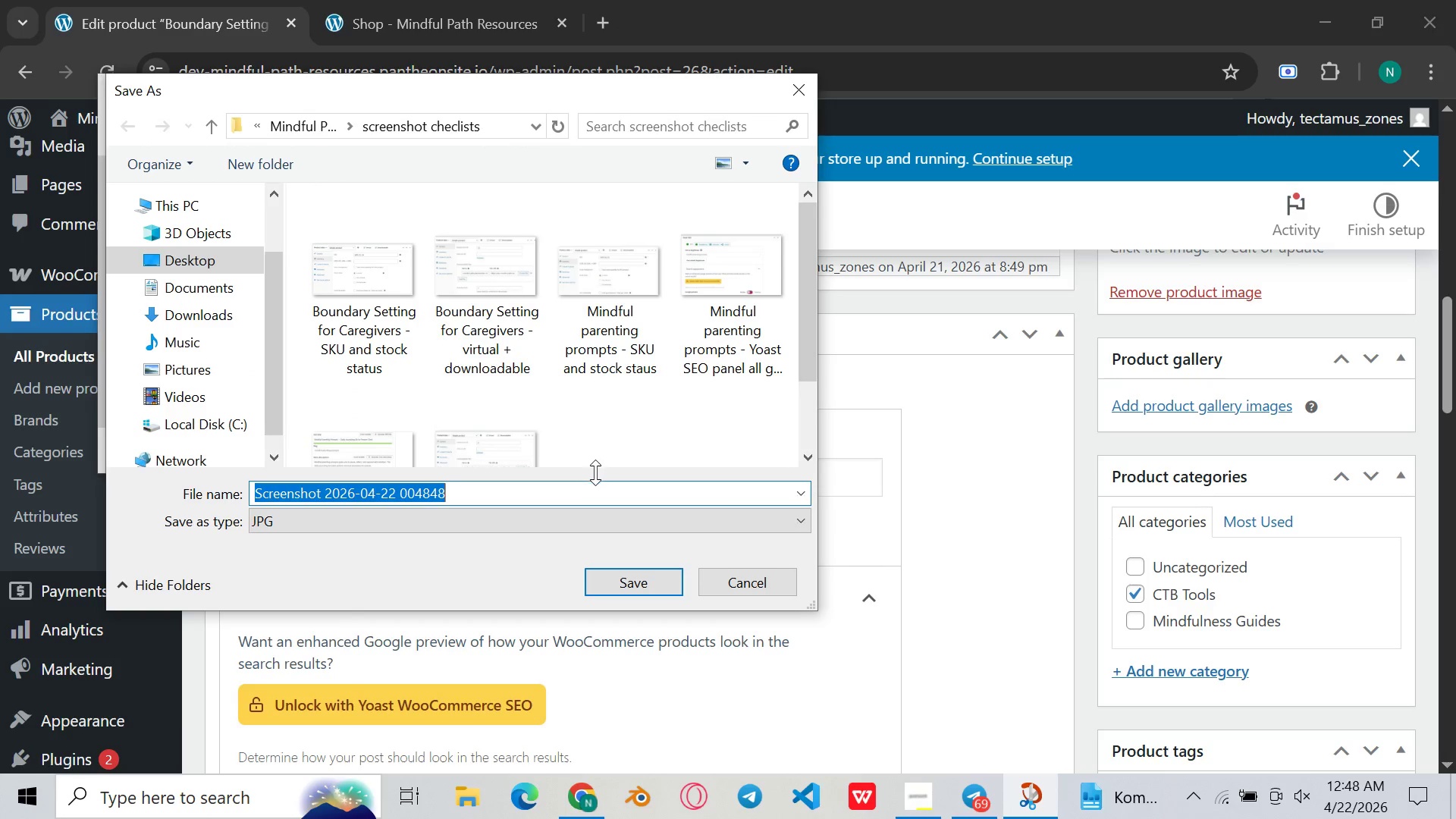 
key(Backspace)
 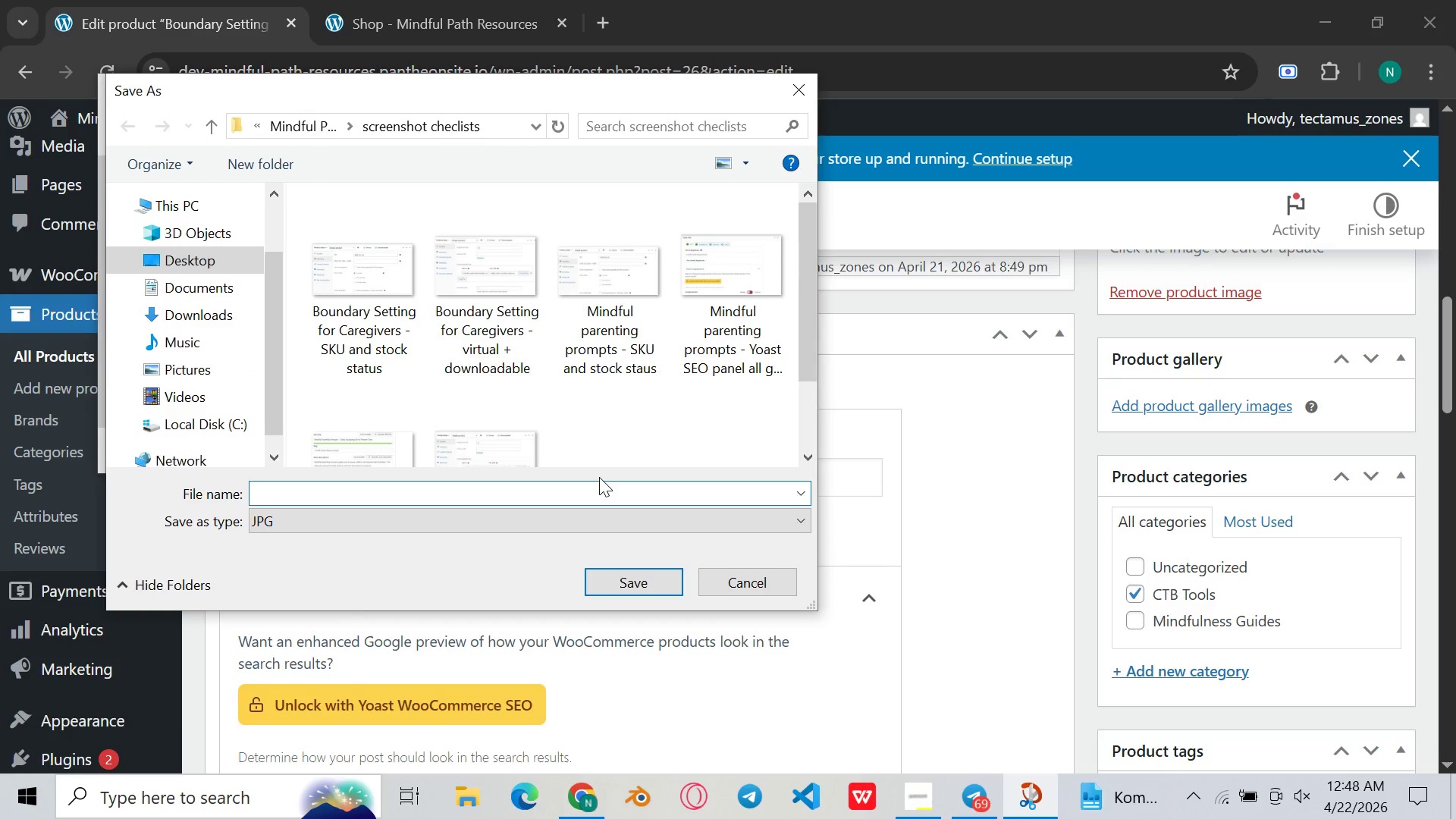 
key(Control+V)
 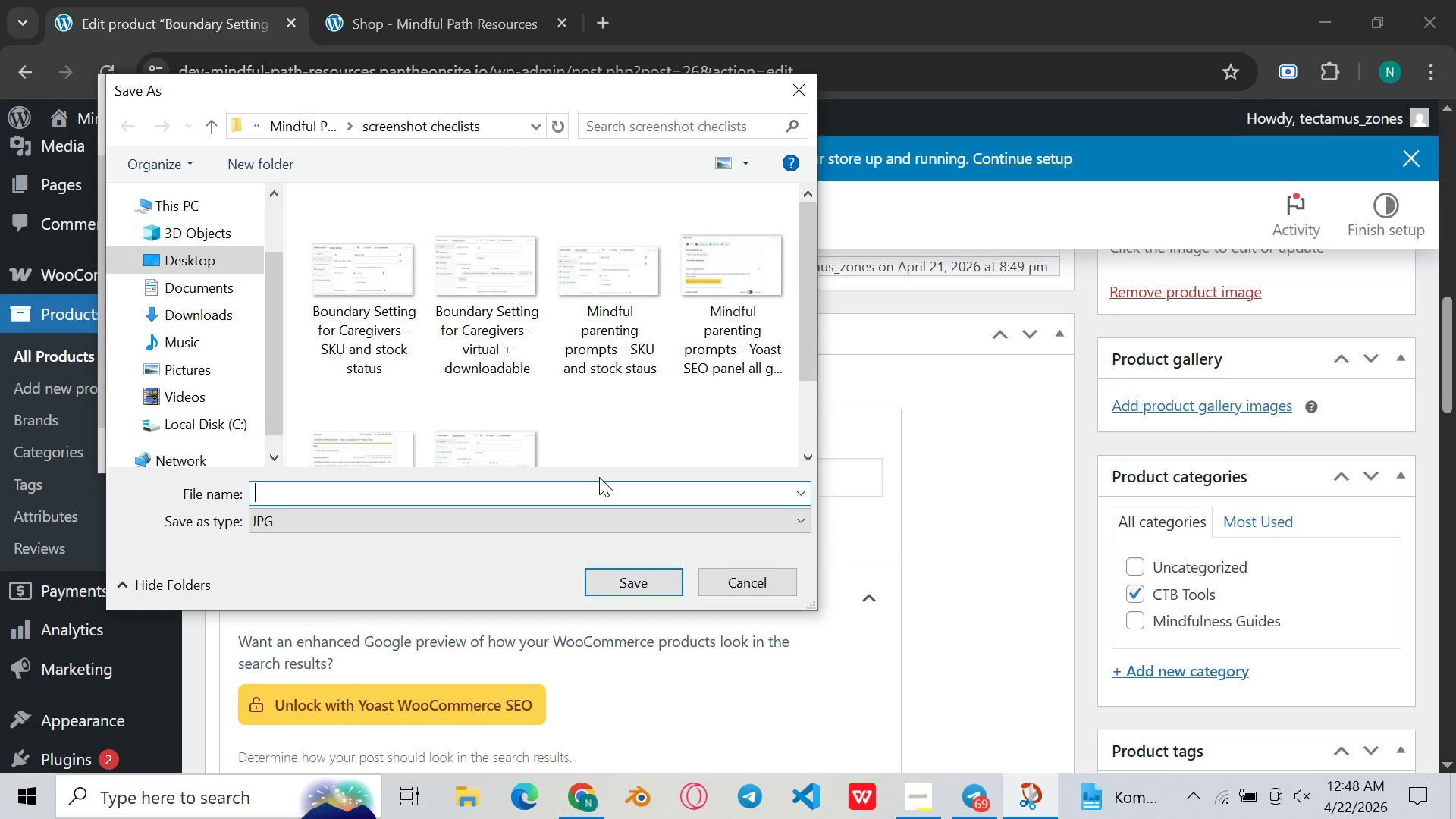 
type(Boundary Stting for caregivers -)
 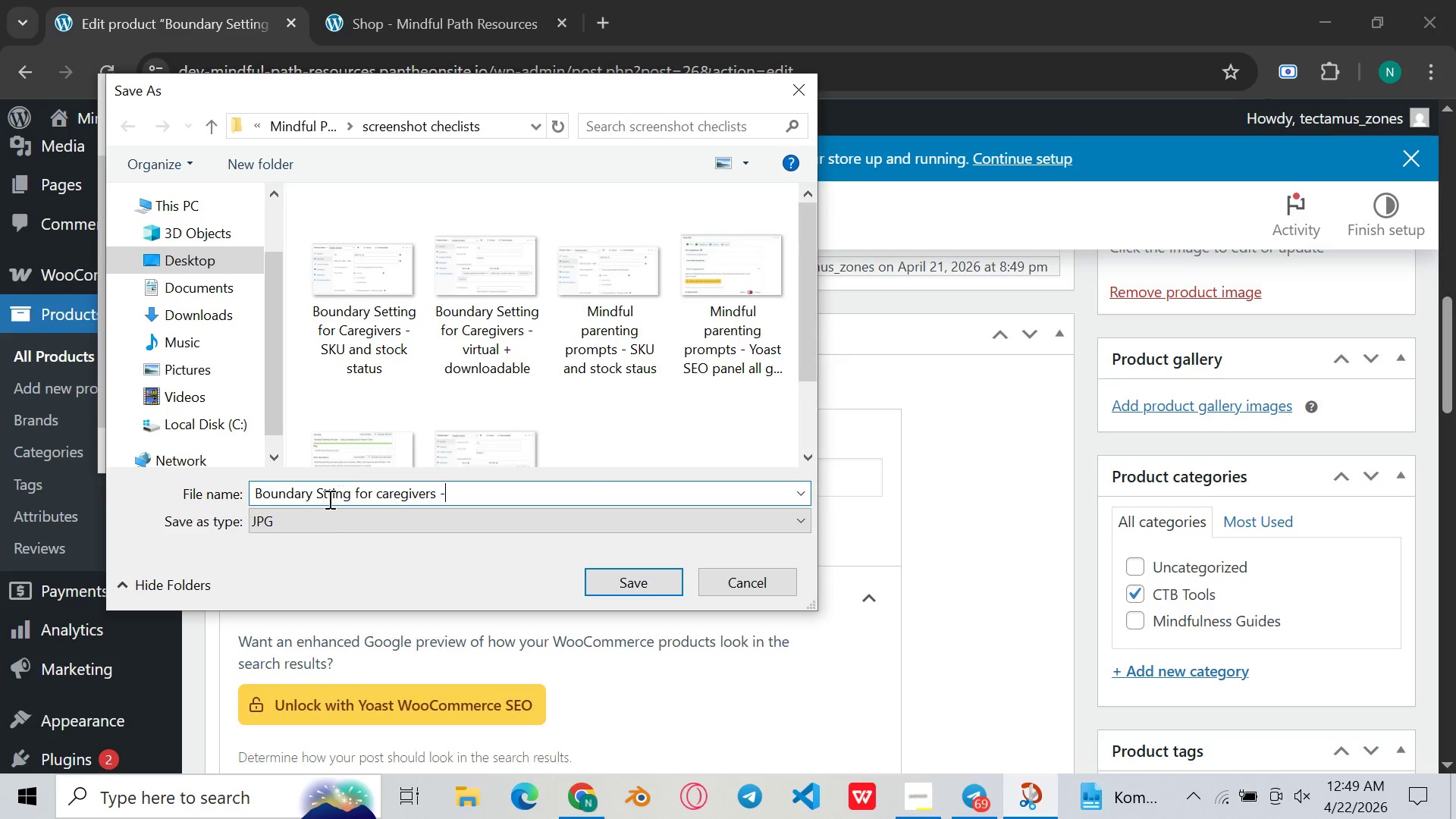 
left_click([322, 499])
 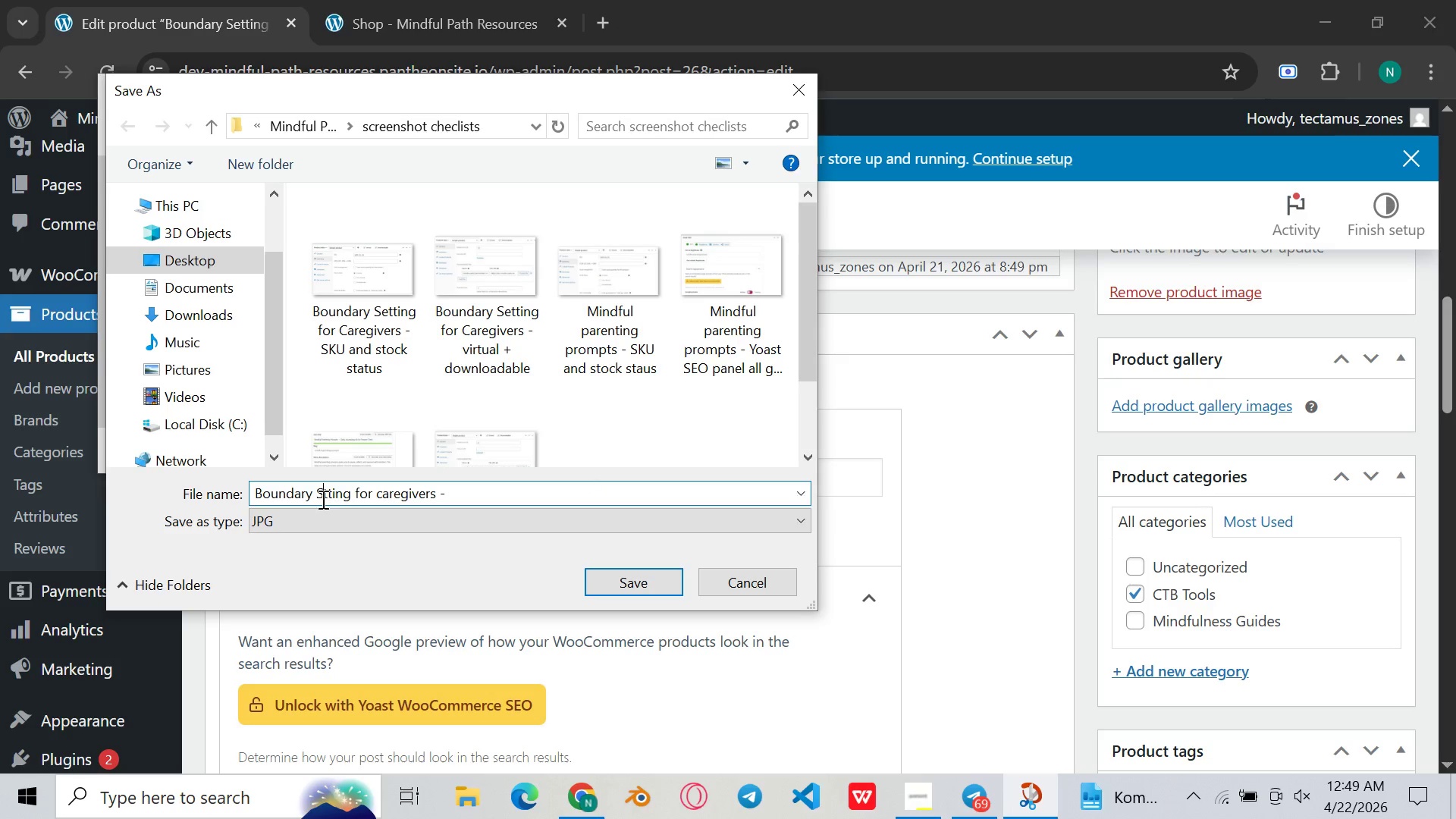 
key(E)
 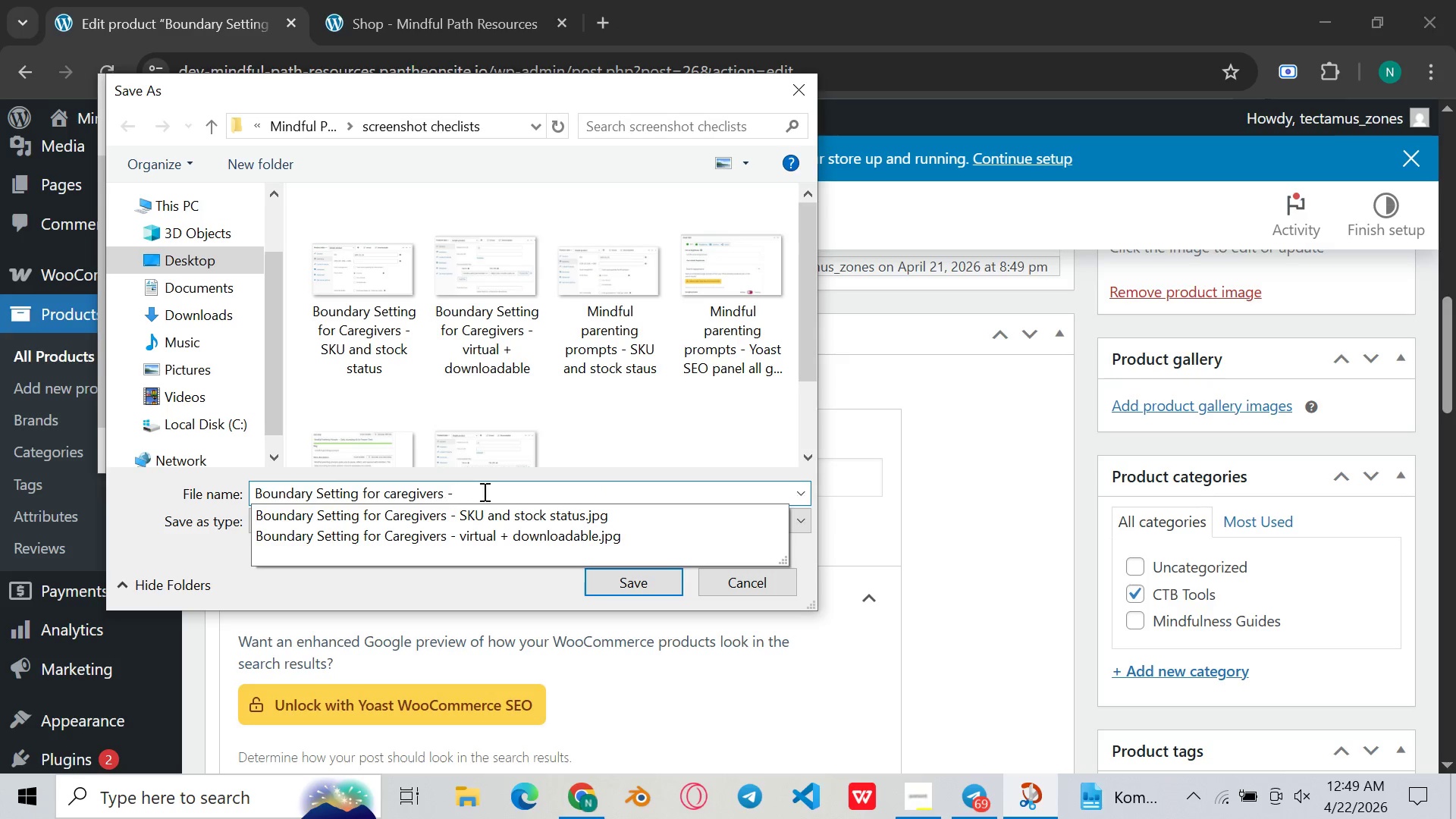 
left_click([510, 490])
 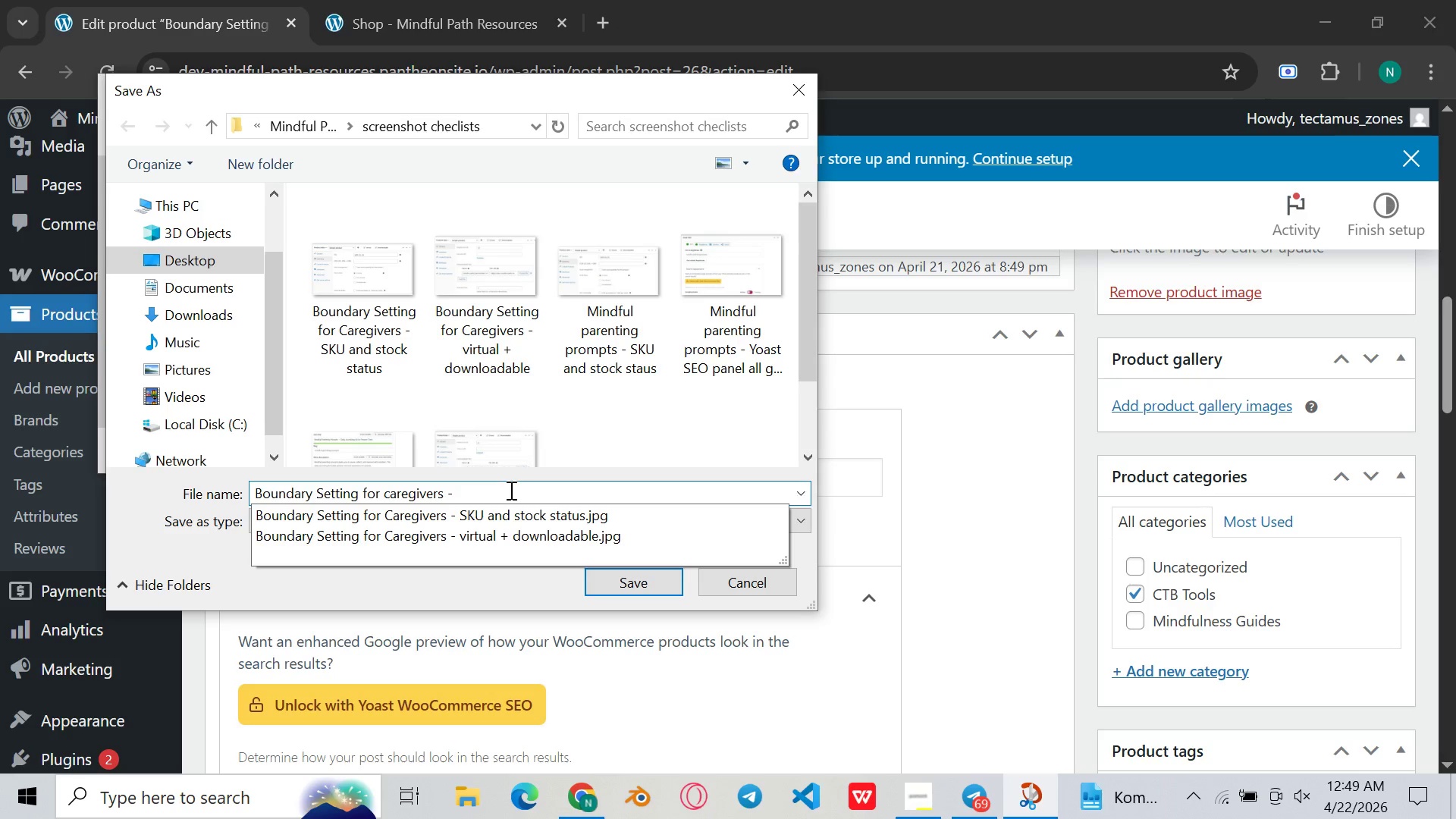 
key(Space)
 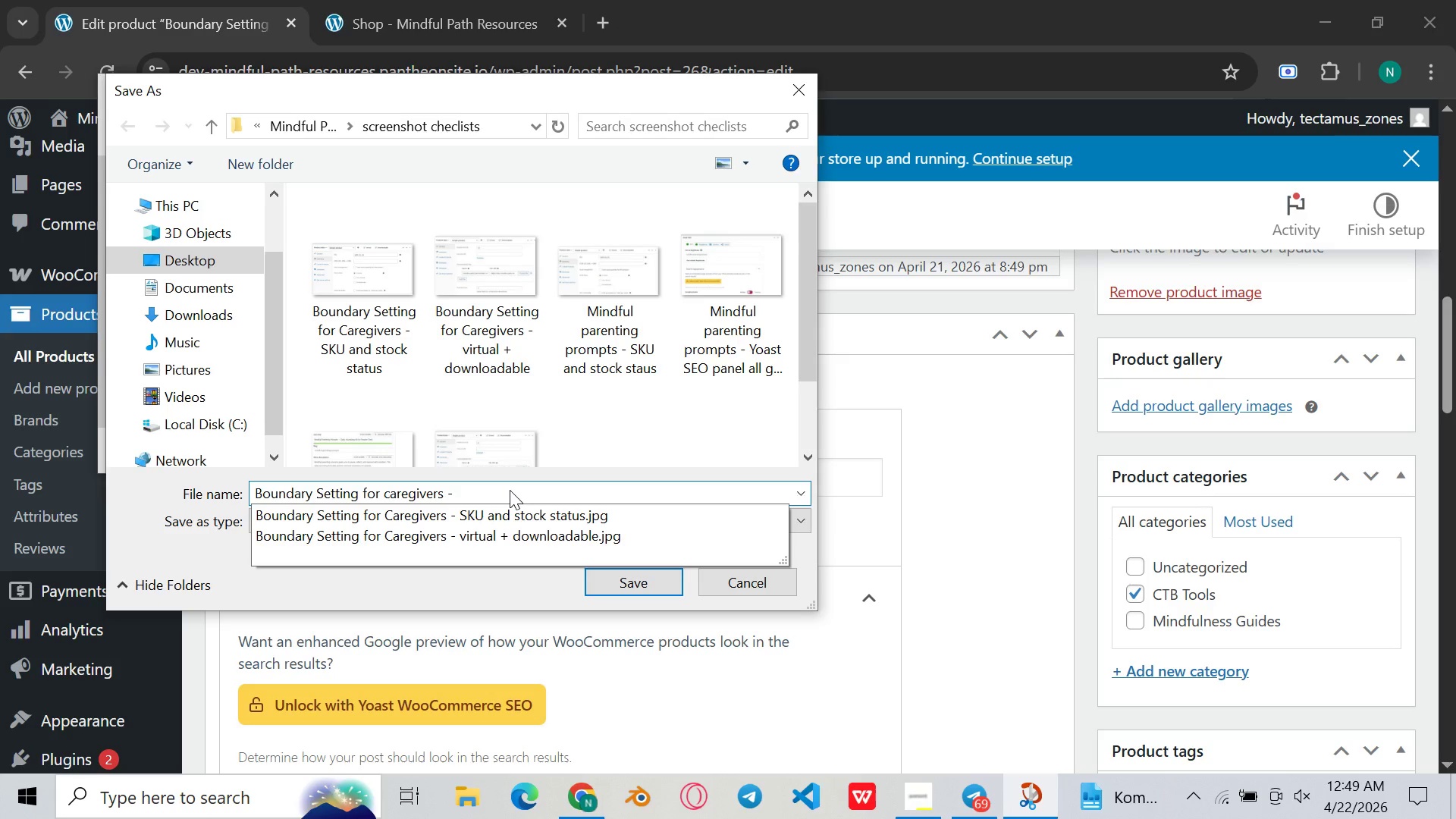 
type(Yoast SEO panel)
 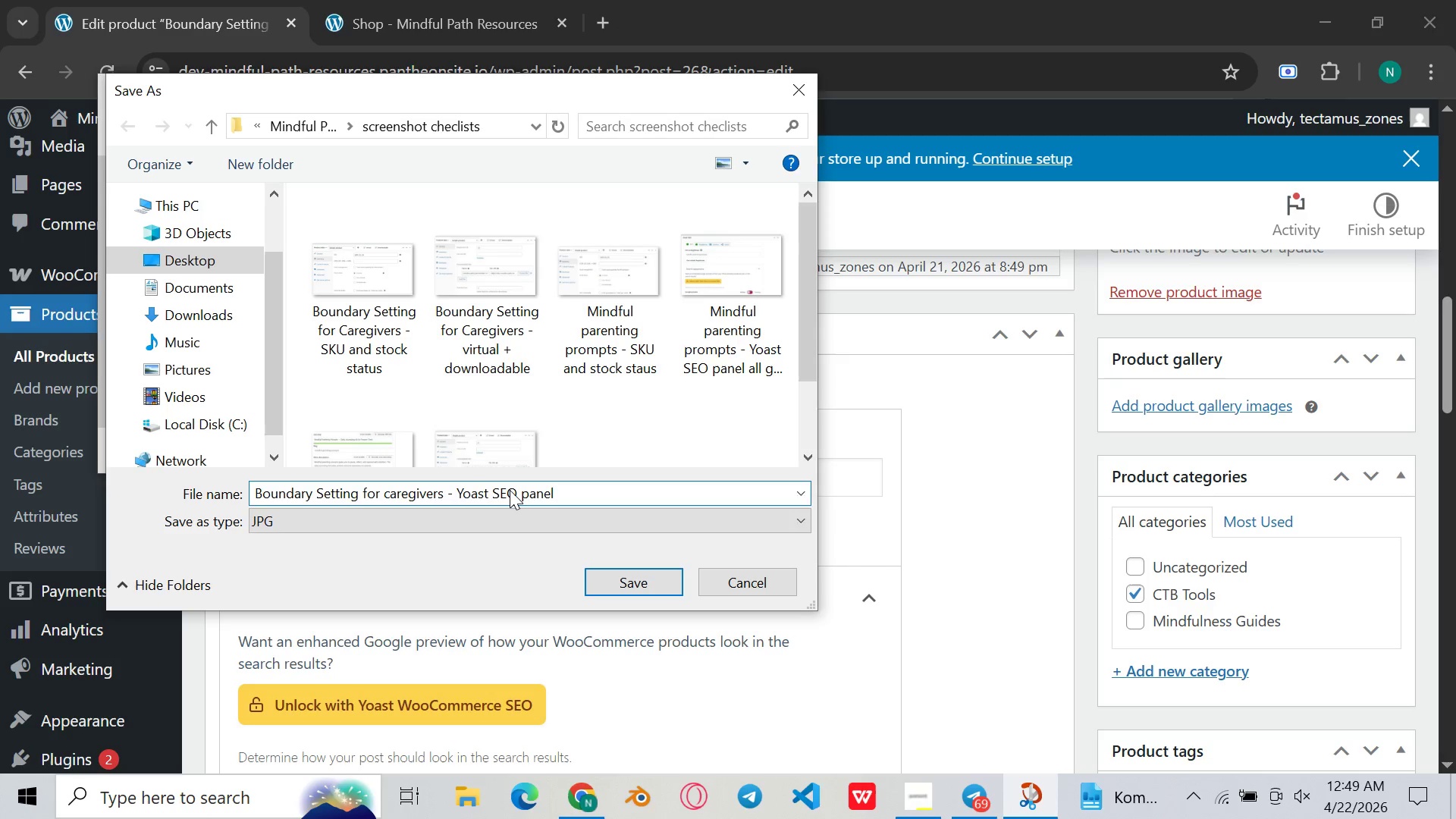 
wait(5.39)
 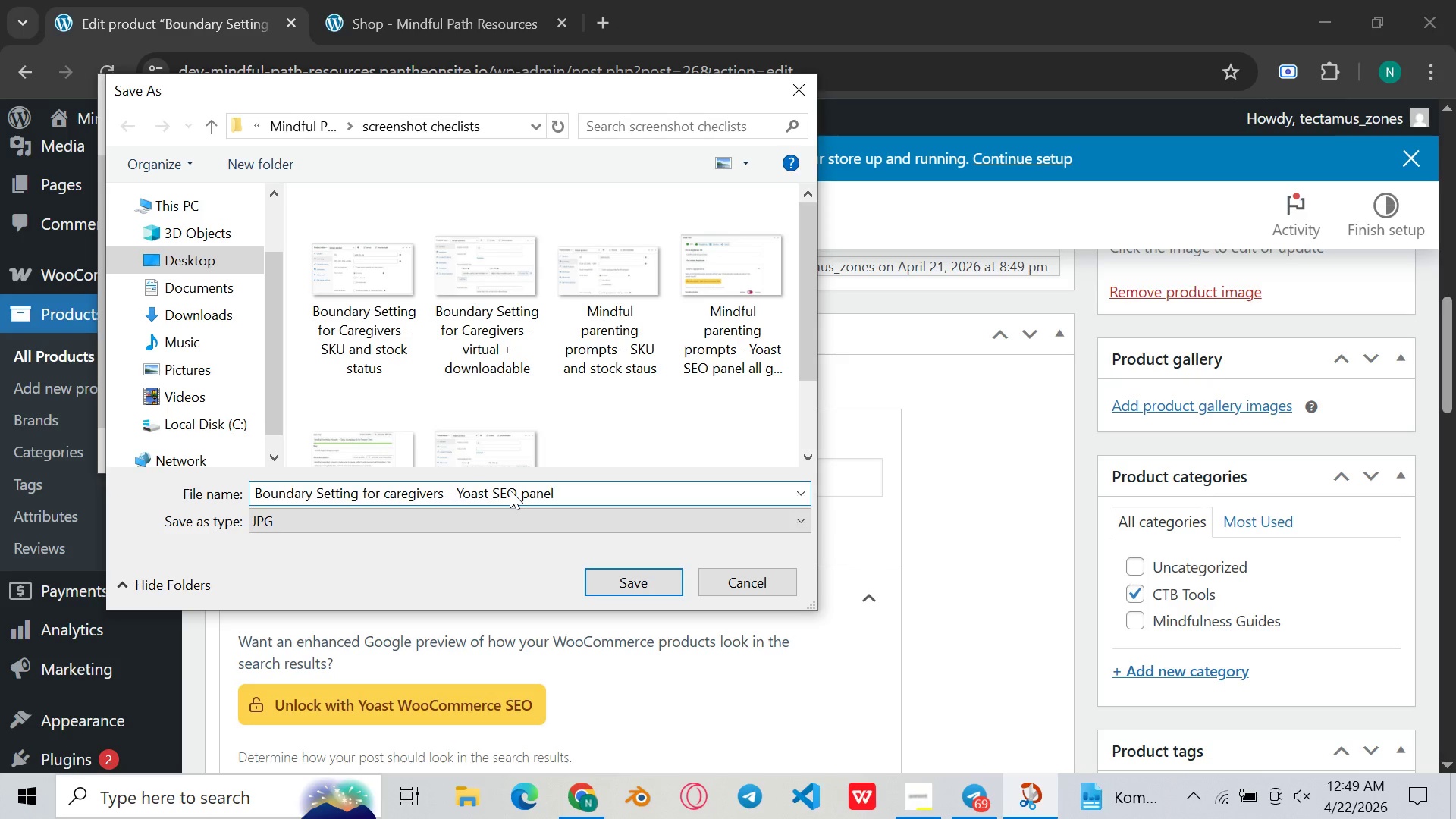 
type((all green1))
 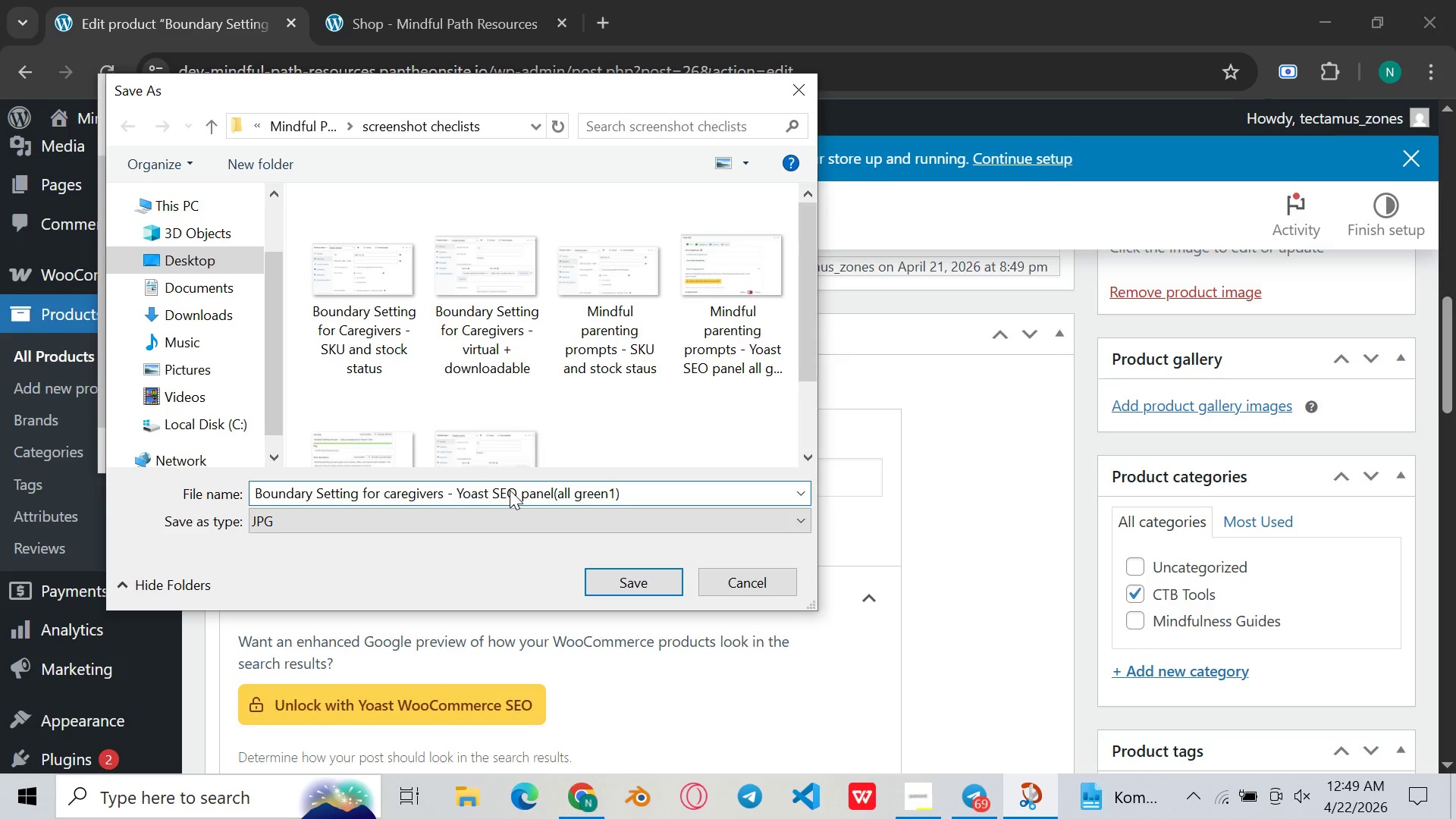 
left_click([607, 591])
 